 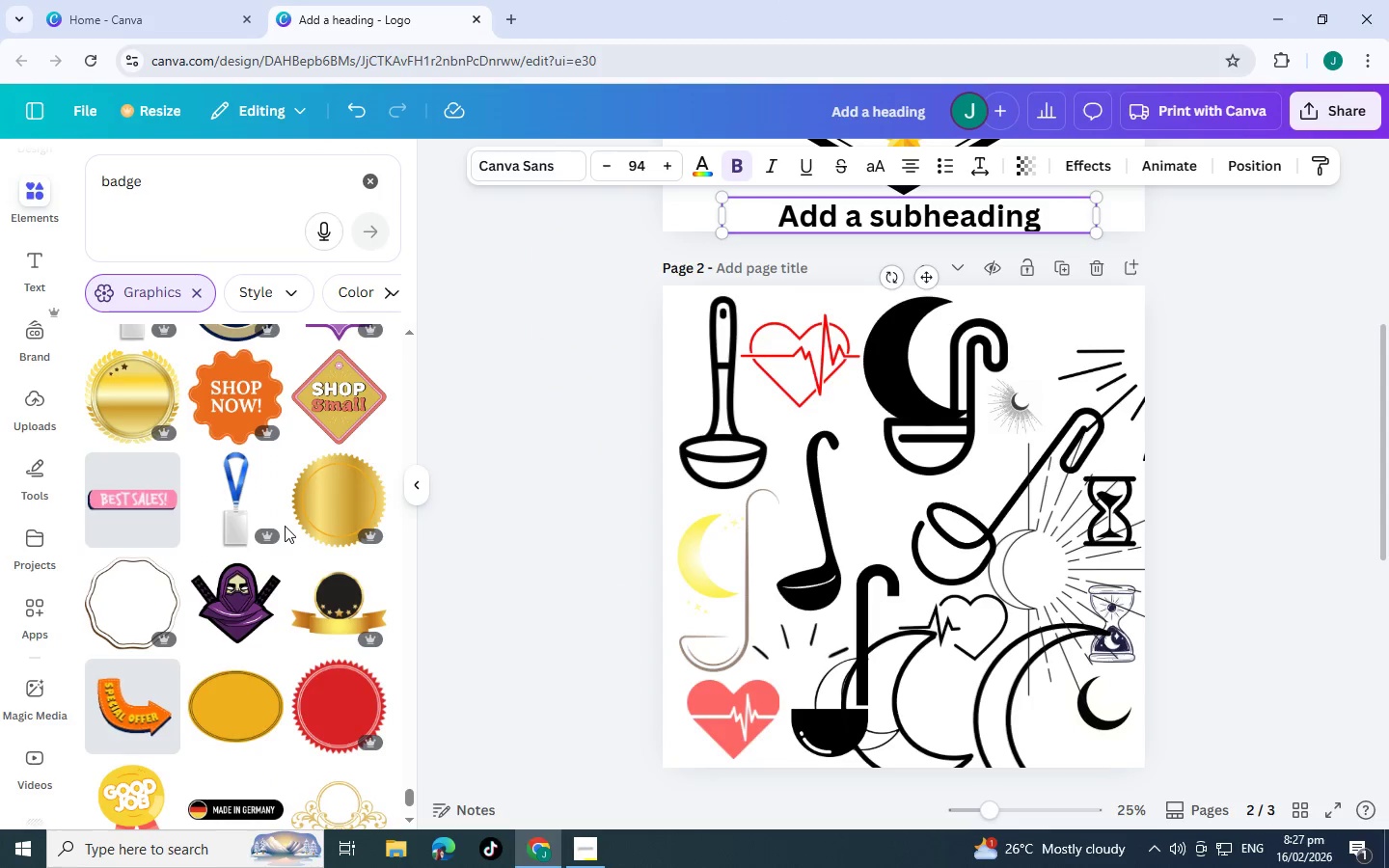 
scroll: coordinate [296, 509], scroll_direction: down, amount: 5.0
 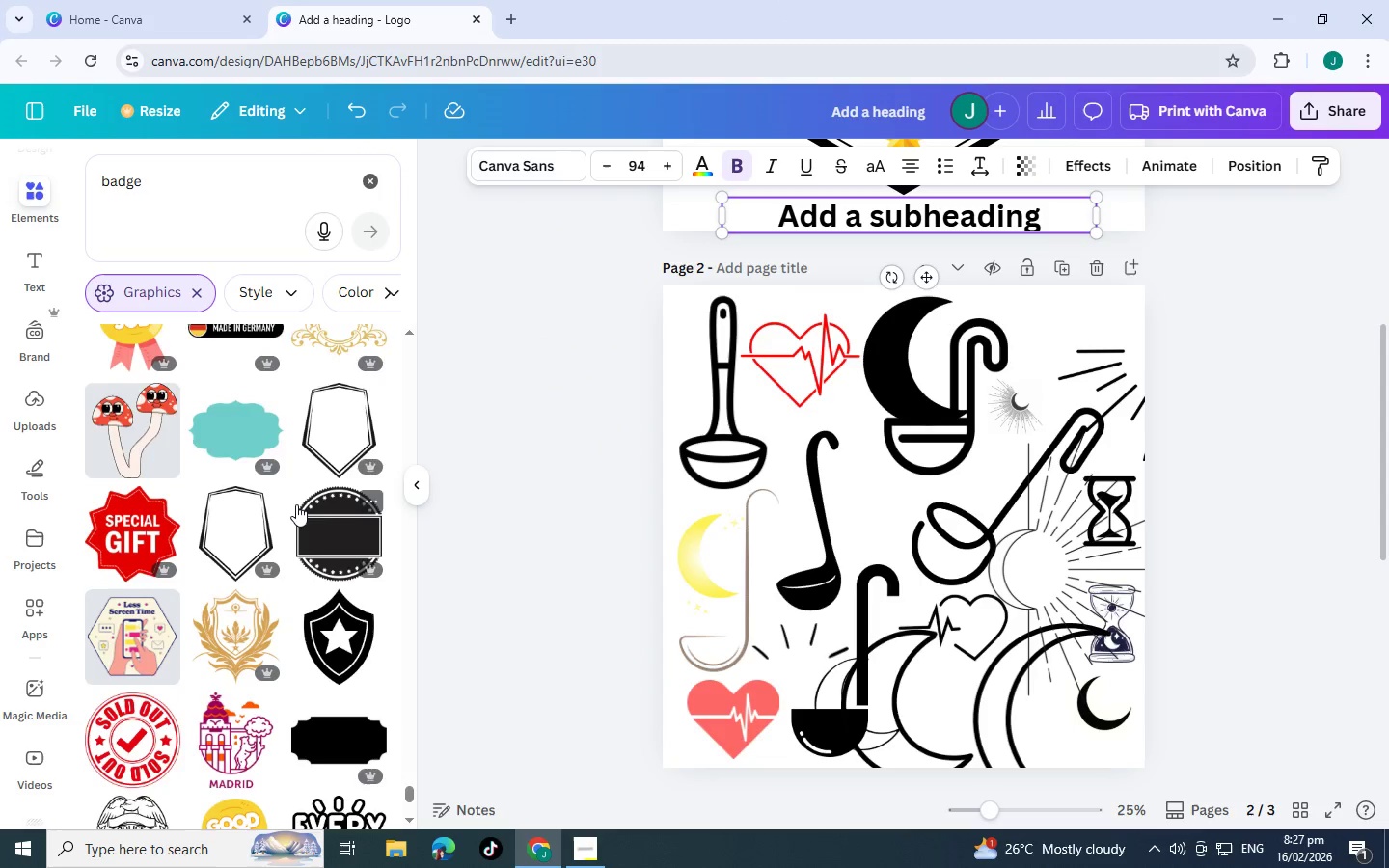 
scroll: coordinate [289, 514], scroll_direction: down, amount: 6.0
 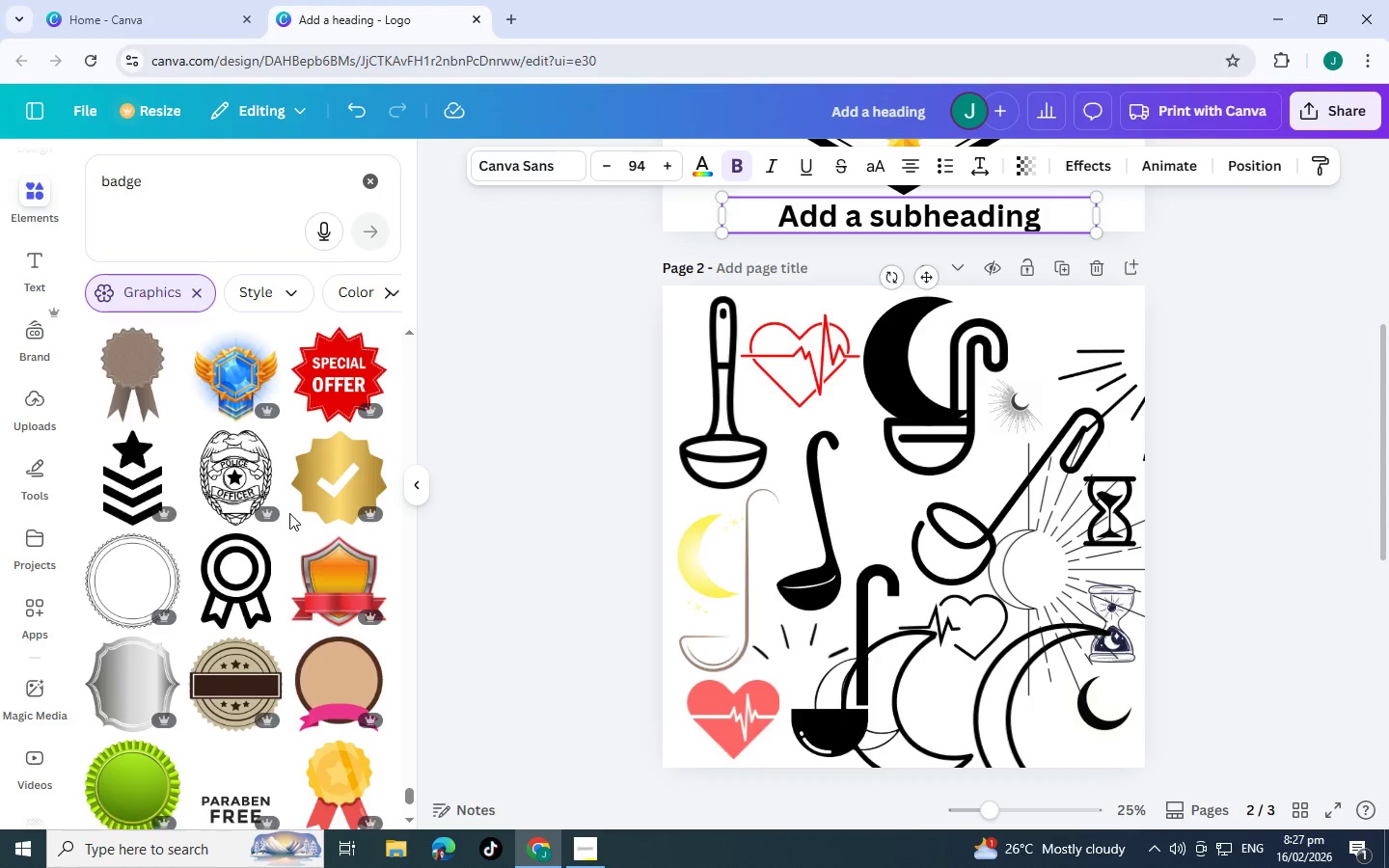 
scroll: coordinate [294, 519], scroll_direction: down, amount: 5.0
 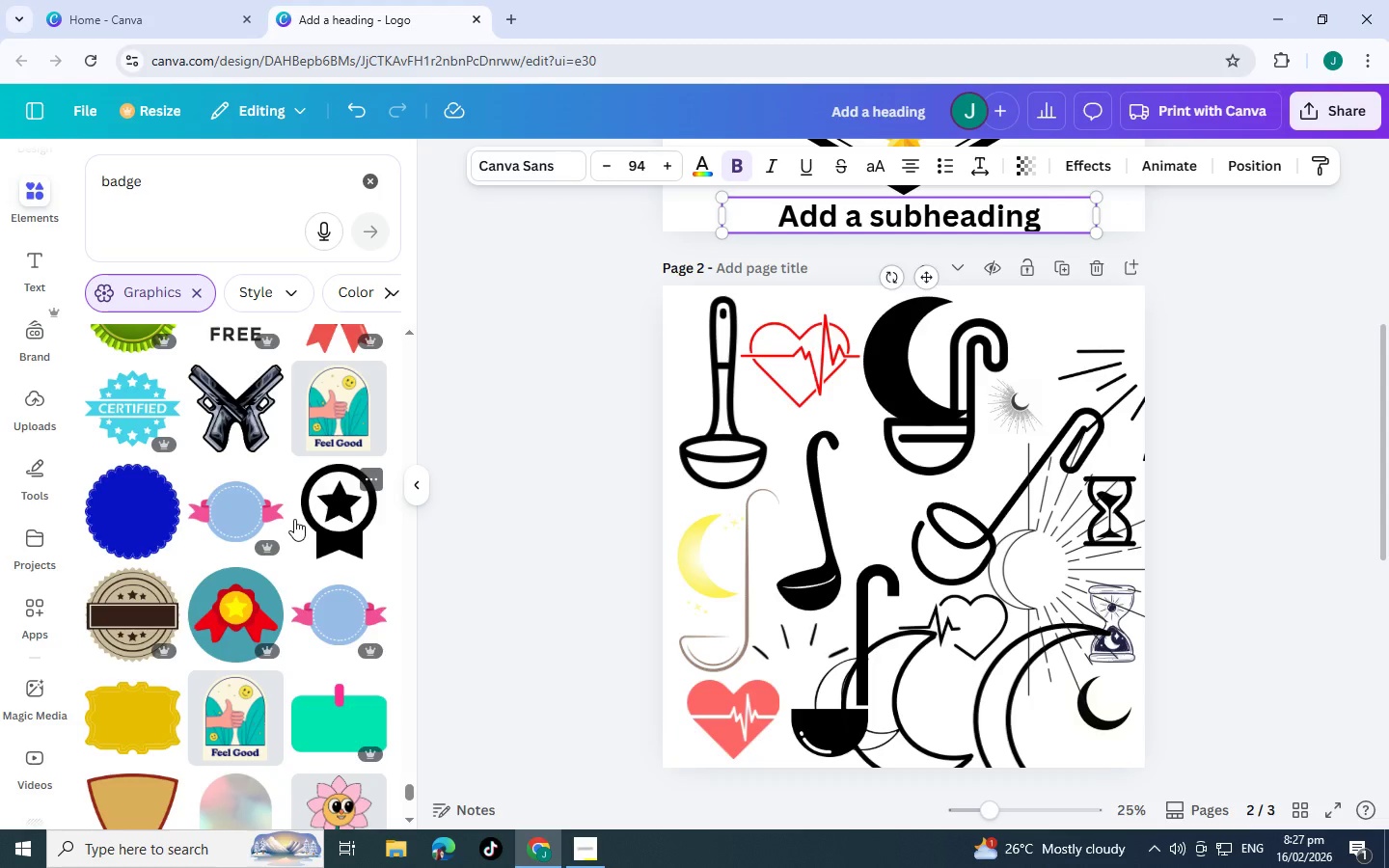 
scroll: coordinate [305, 502], scroll_direction: down, amount: 6.0
 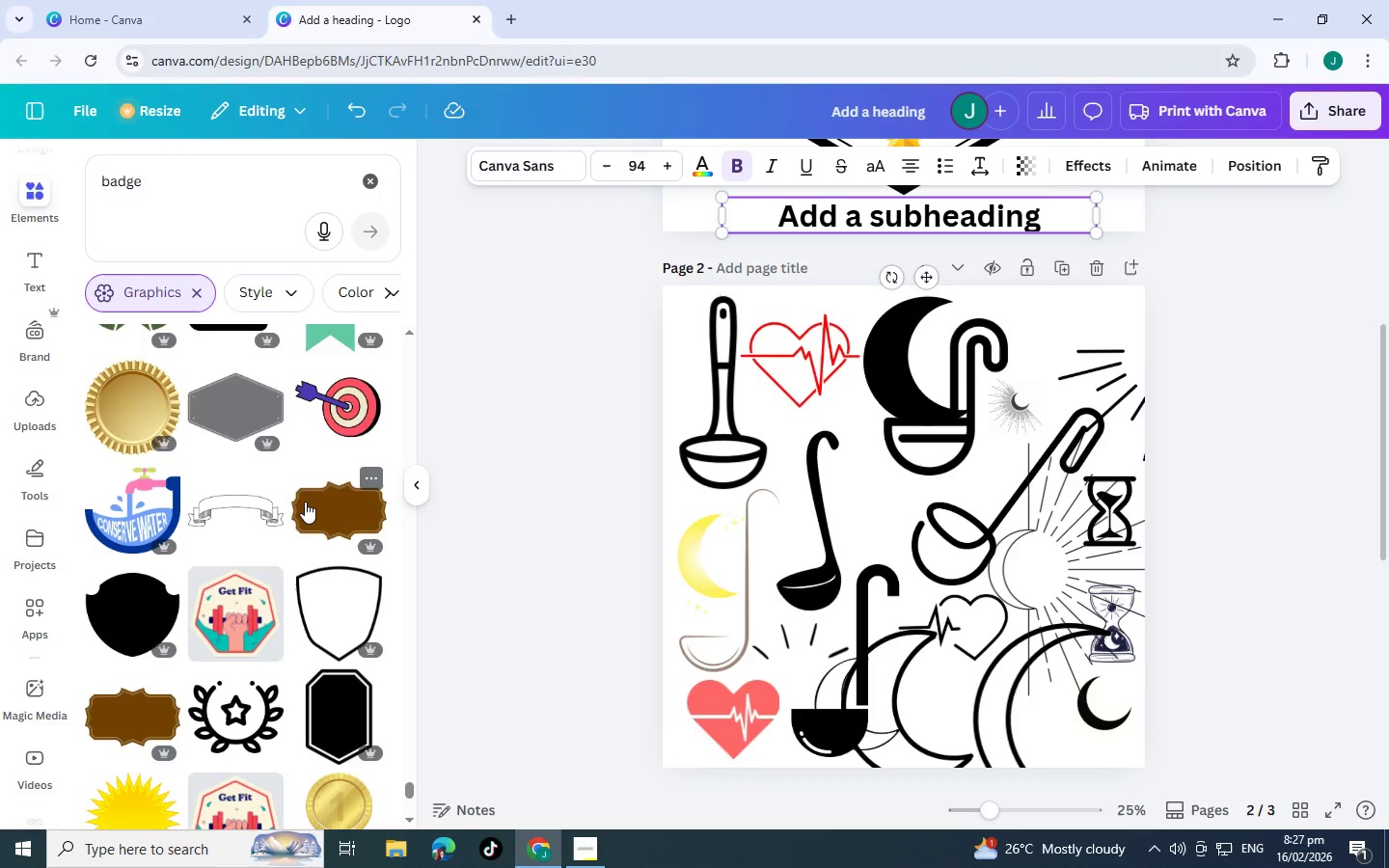 
scroll: coordinate [310, 483], scroll_direction: down, amount: 5.0
 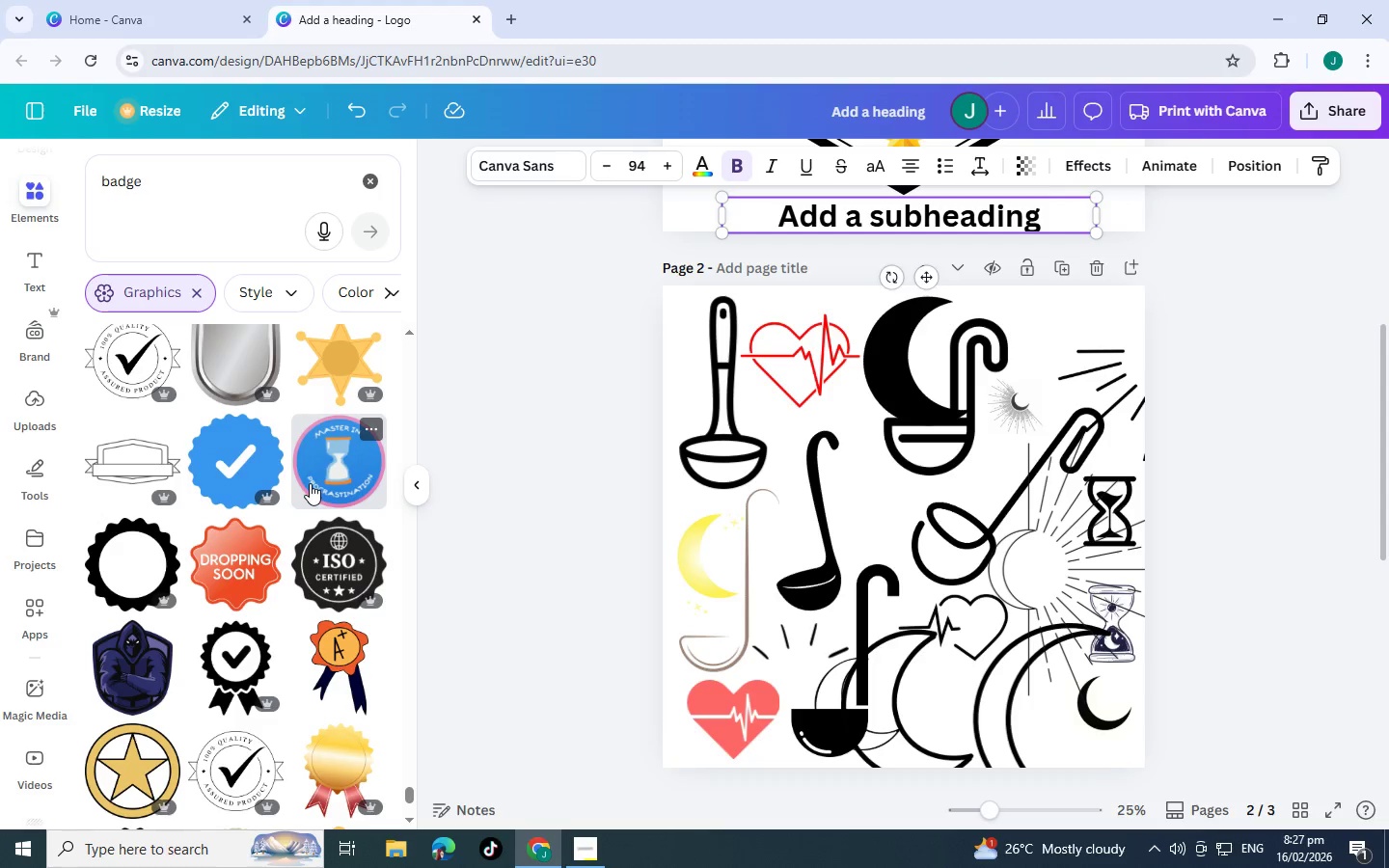 
scroll: coordinate [313, 462], scroll_direction: down, amount: 5.0
 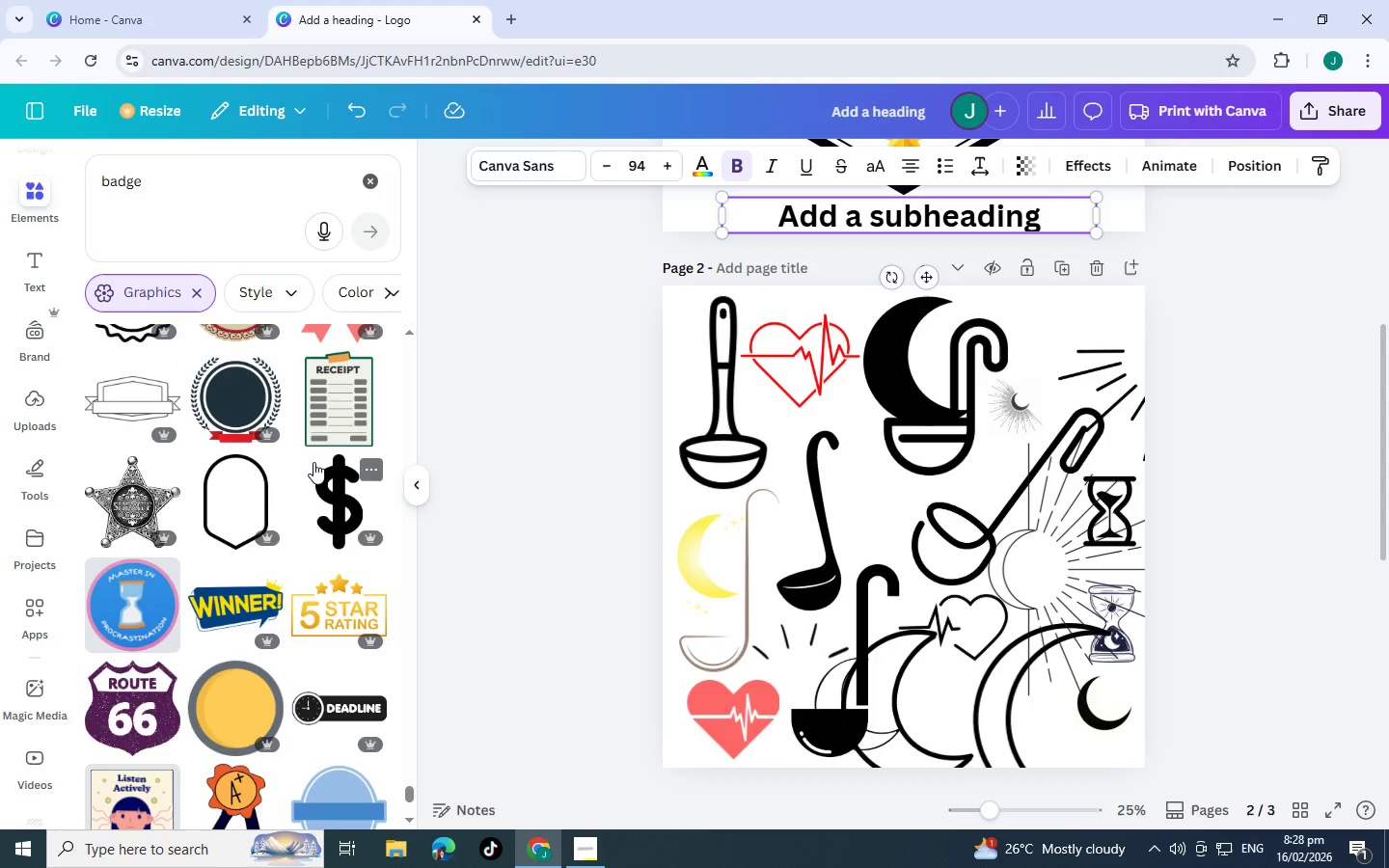 
scroll: coordinate [313, 464], scroll_direction: down, amount: 5.0
 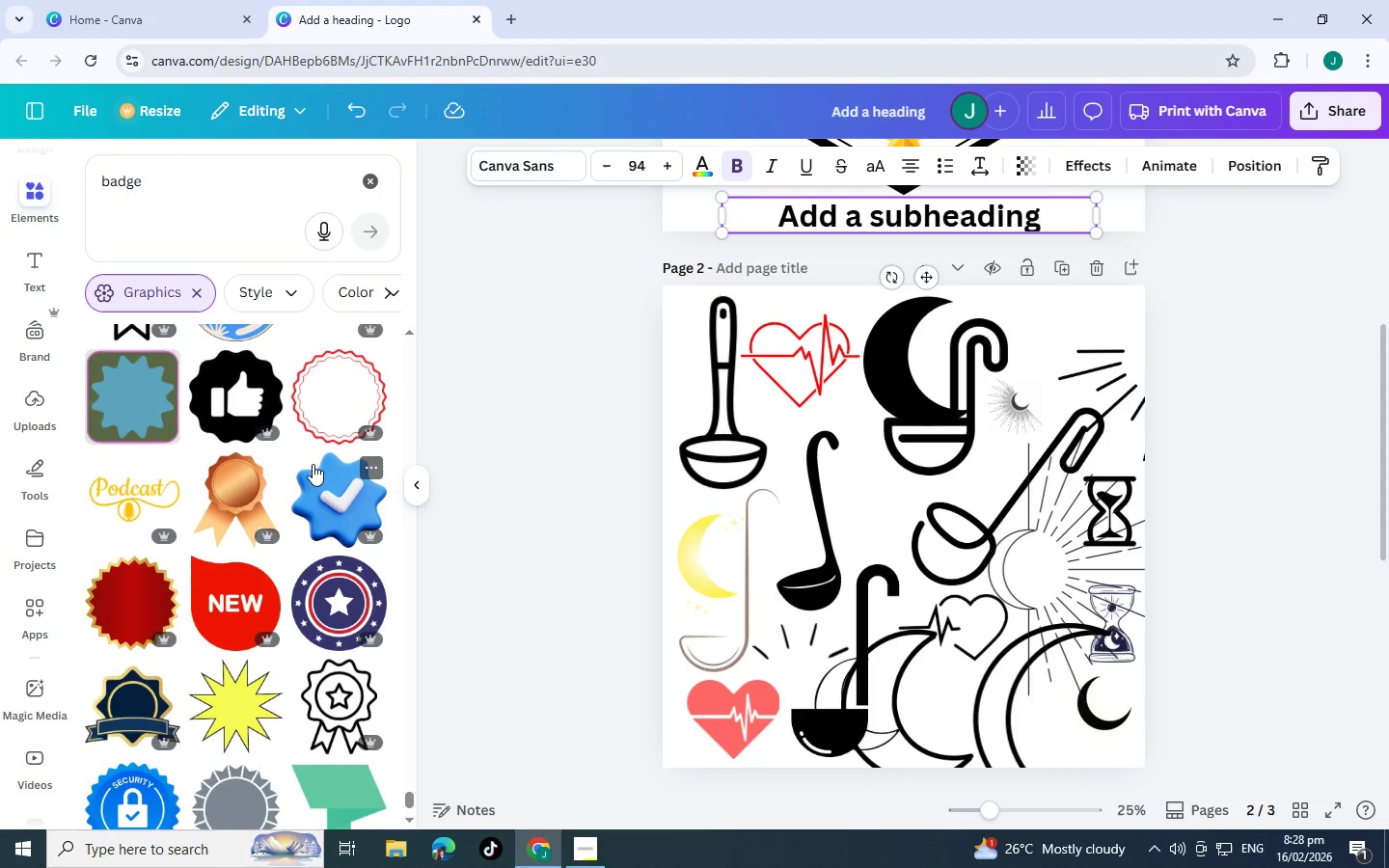 
scroll: coordinate [257, 497], scroll_direction: down, amount: 8.0
 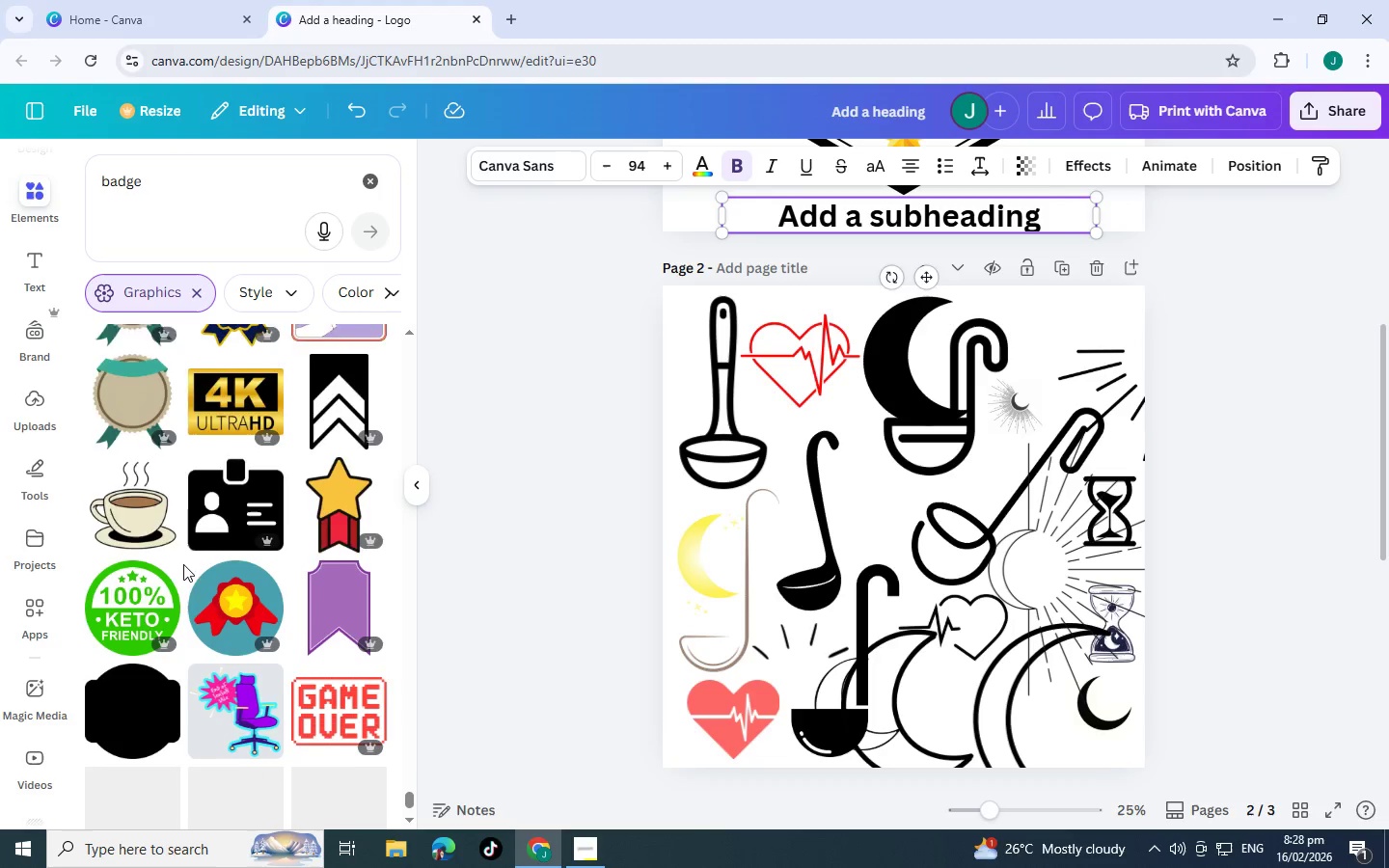 
scroll: coordinate [201, 509], scroll_direction: down, amount: 6.0
 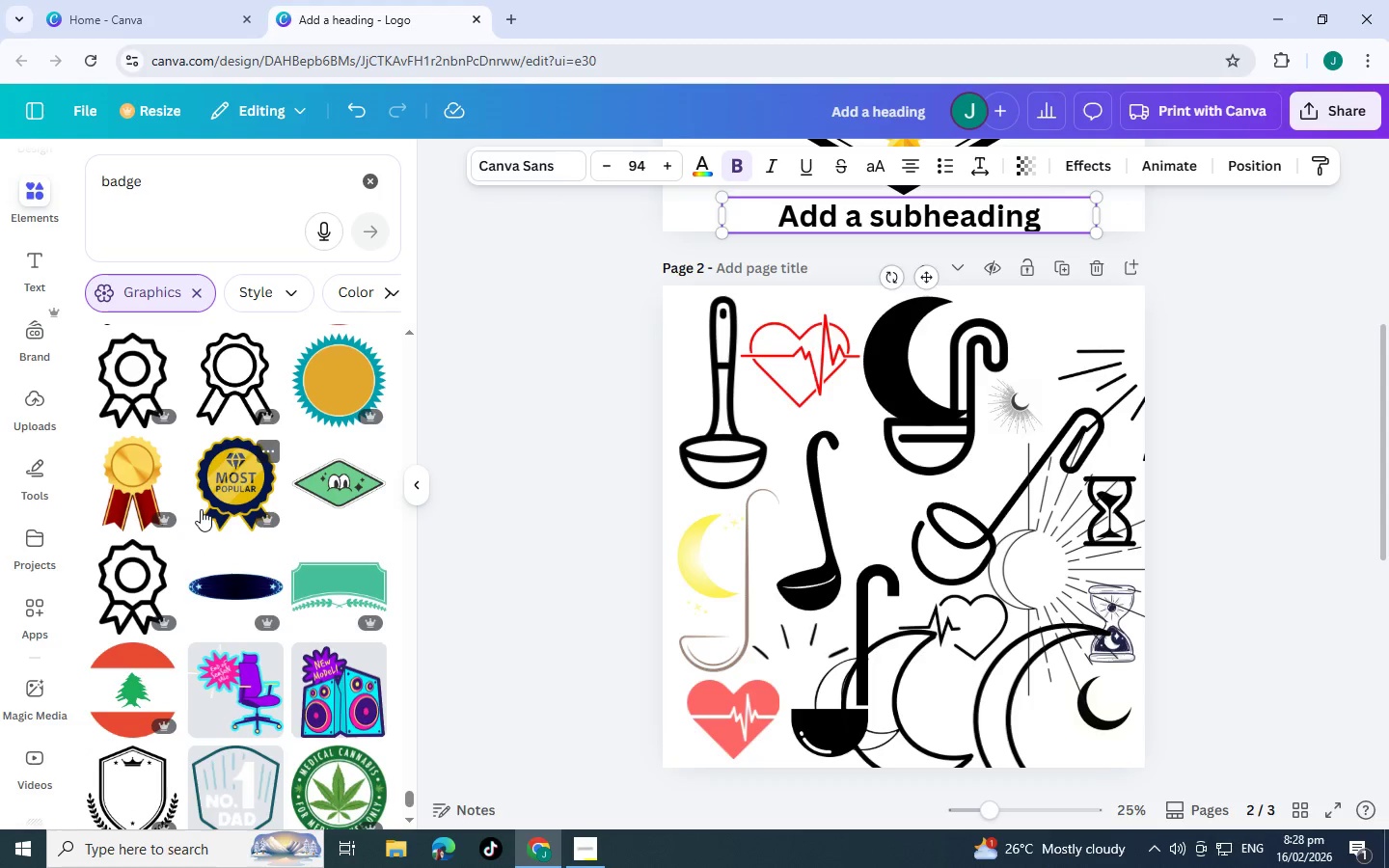 
scroll: coordinate [175, 486], scroll_direction: down, amount: 5.0
 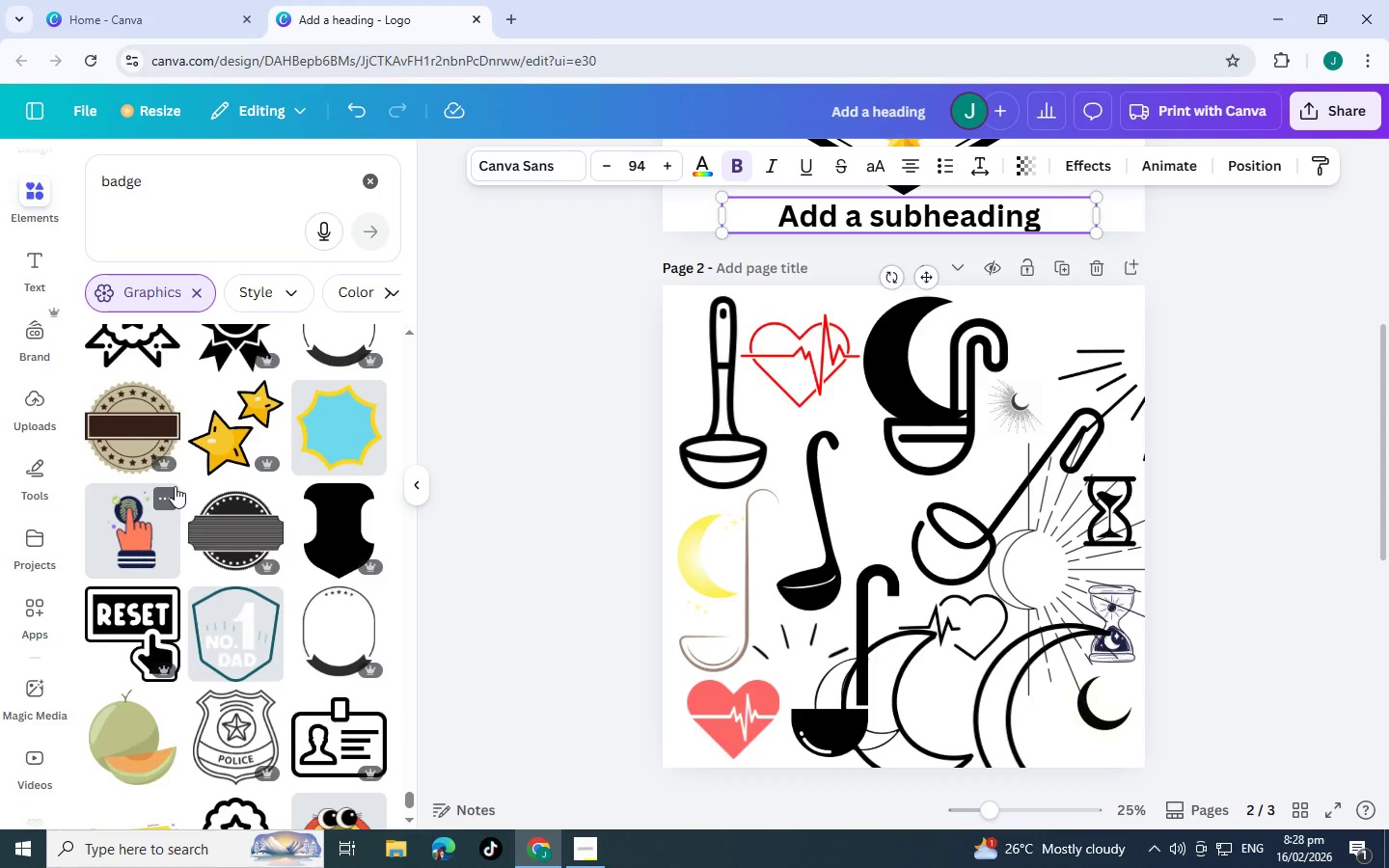 
scroll: coordinate [243, 559], scroll_direction: down, amount: 7.0
 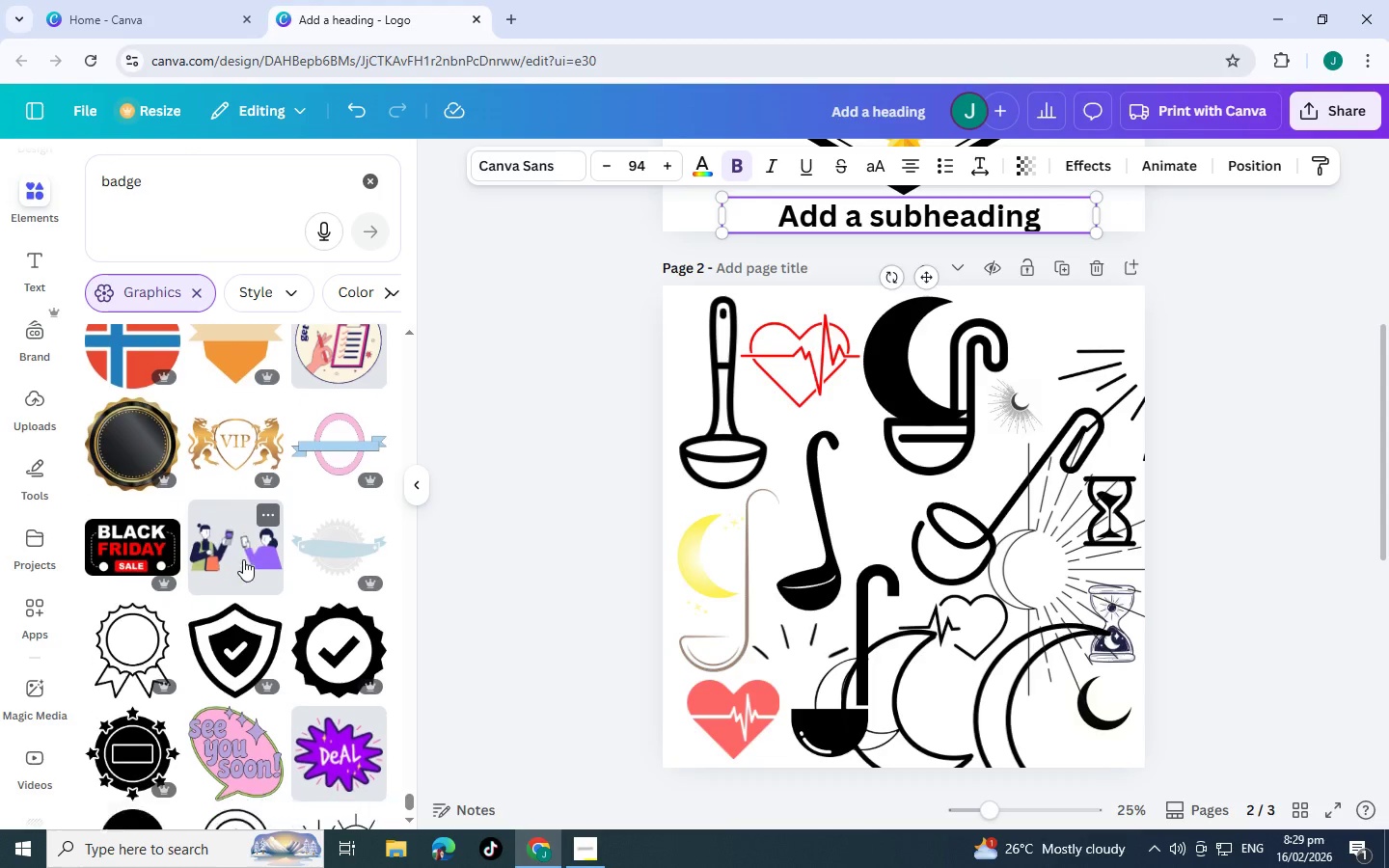 
scroll: coordinate [260, 556], scroll_direction: down, amount: 7.0
 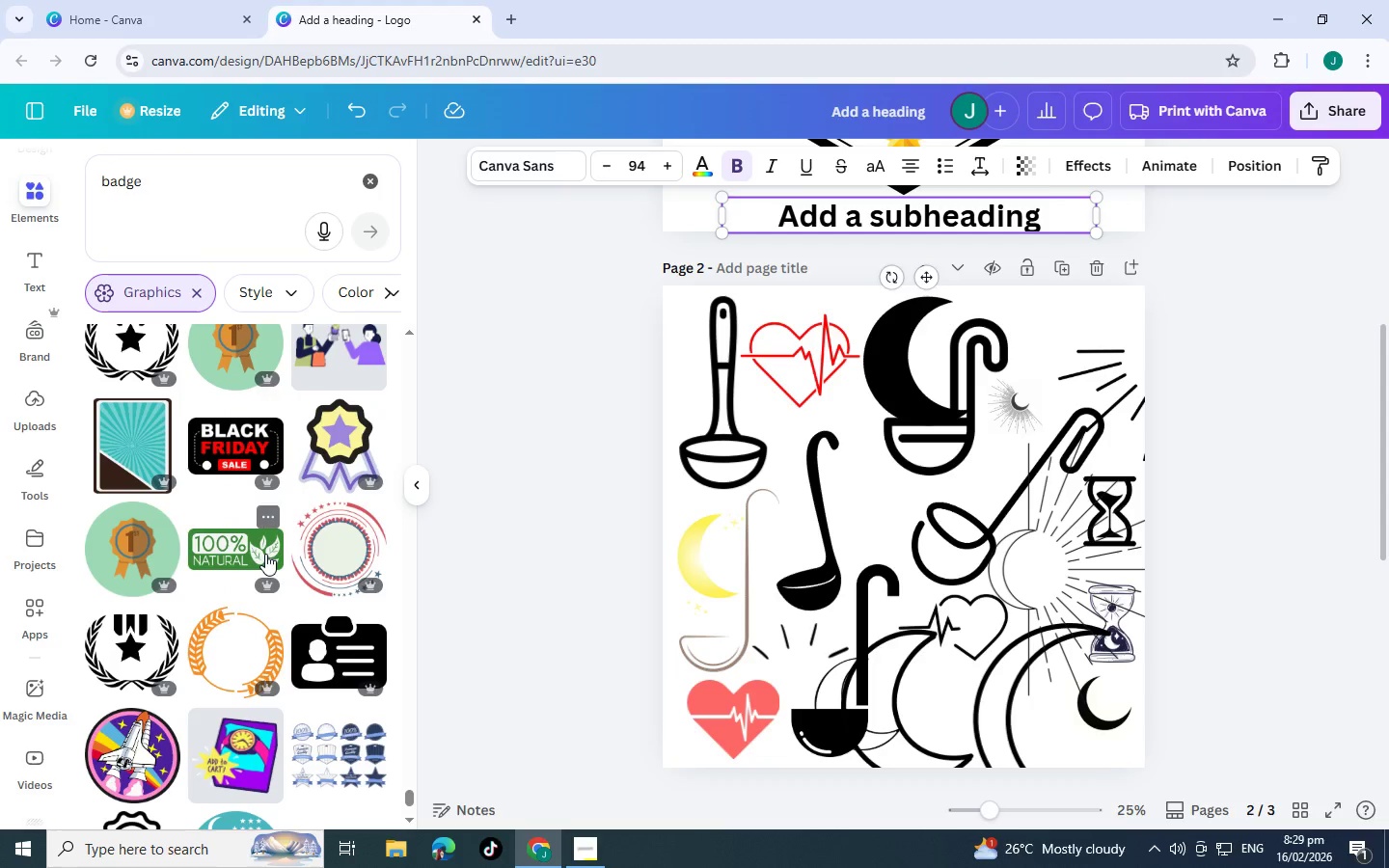 
scroll: coordinate [259, 559], scroll_direction: down, amount: 6.0
 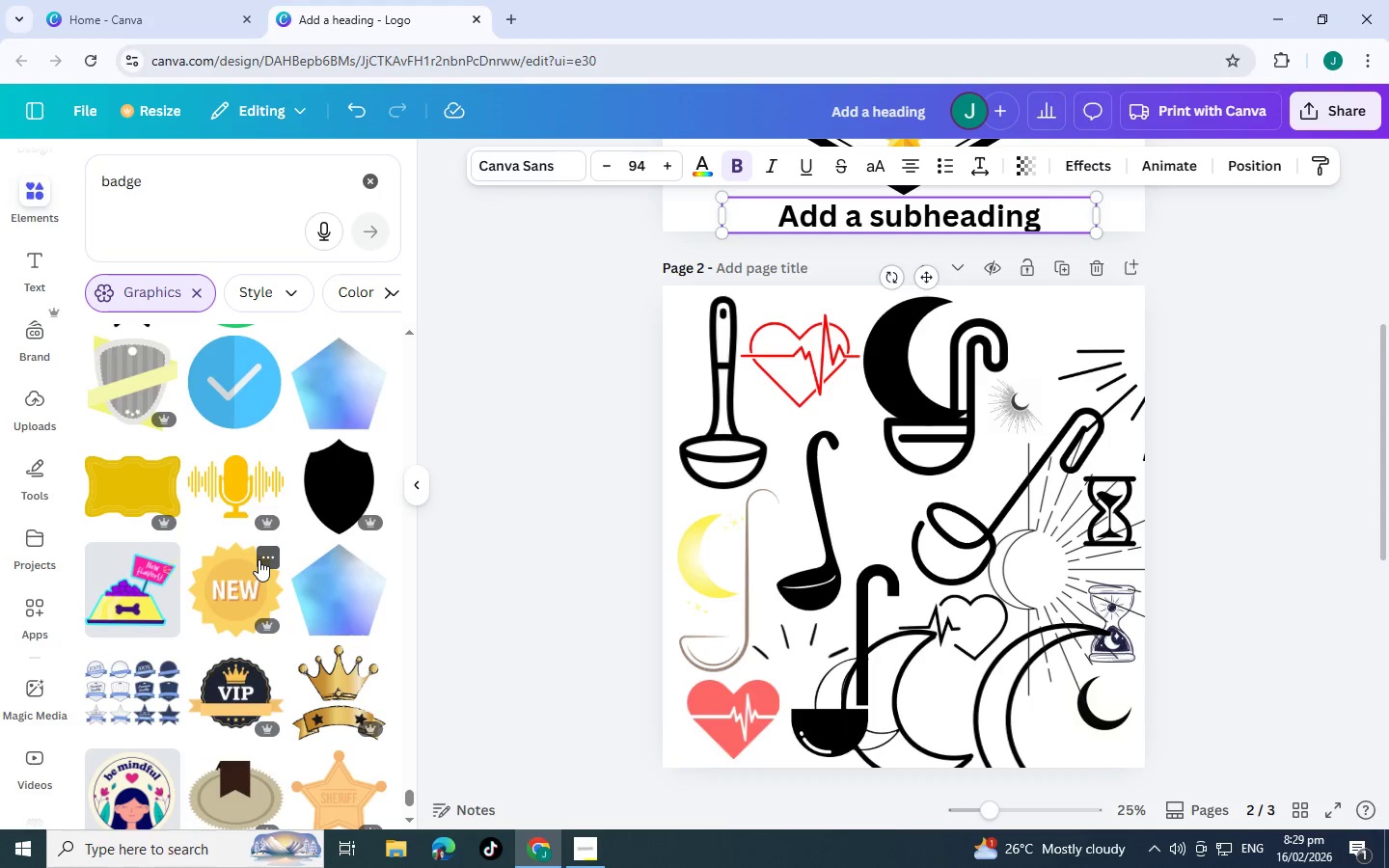 
scroll: coordinate [246, 538], scroll_direction: down, amount: 7.0
 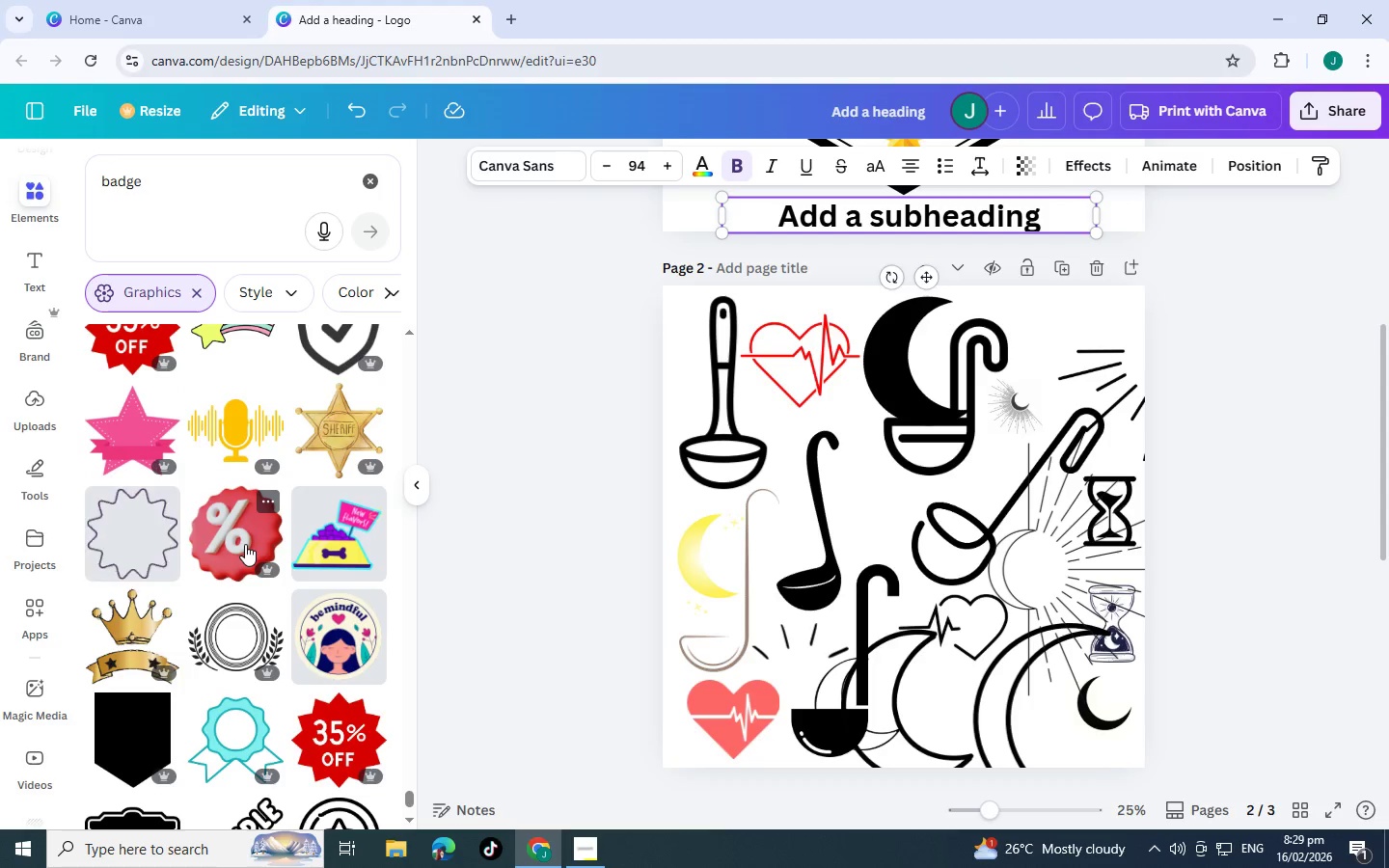 
scroll: coordinate [230, 400], scroll_direction: down, amount: 16.0
 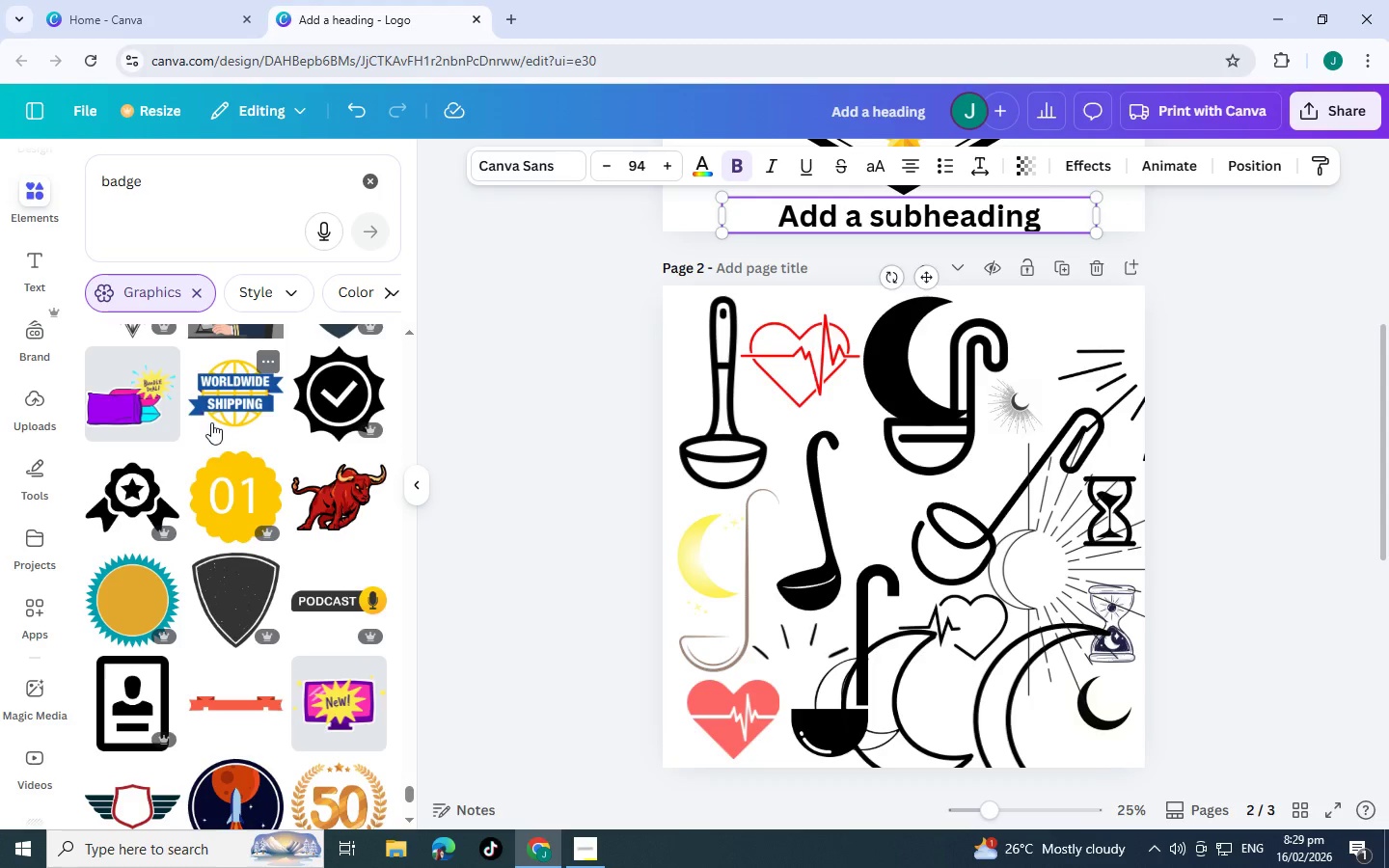 
scroll: coordinate [234, 420], scroll_direction: down, amount: 14.0
 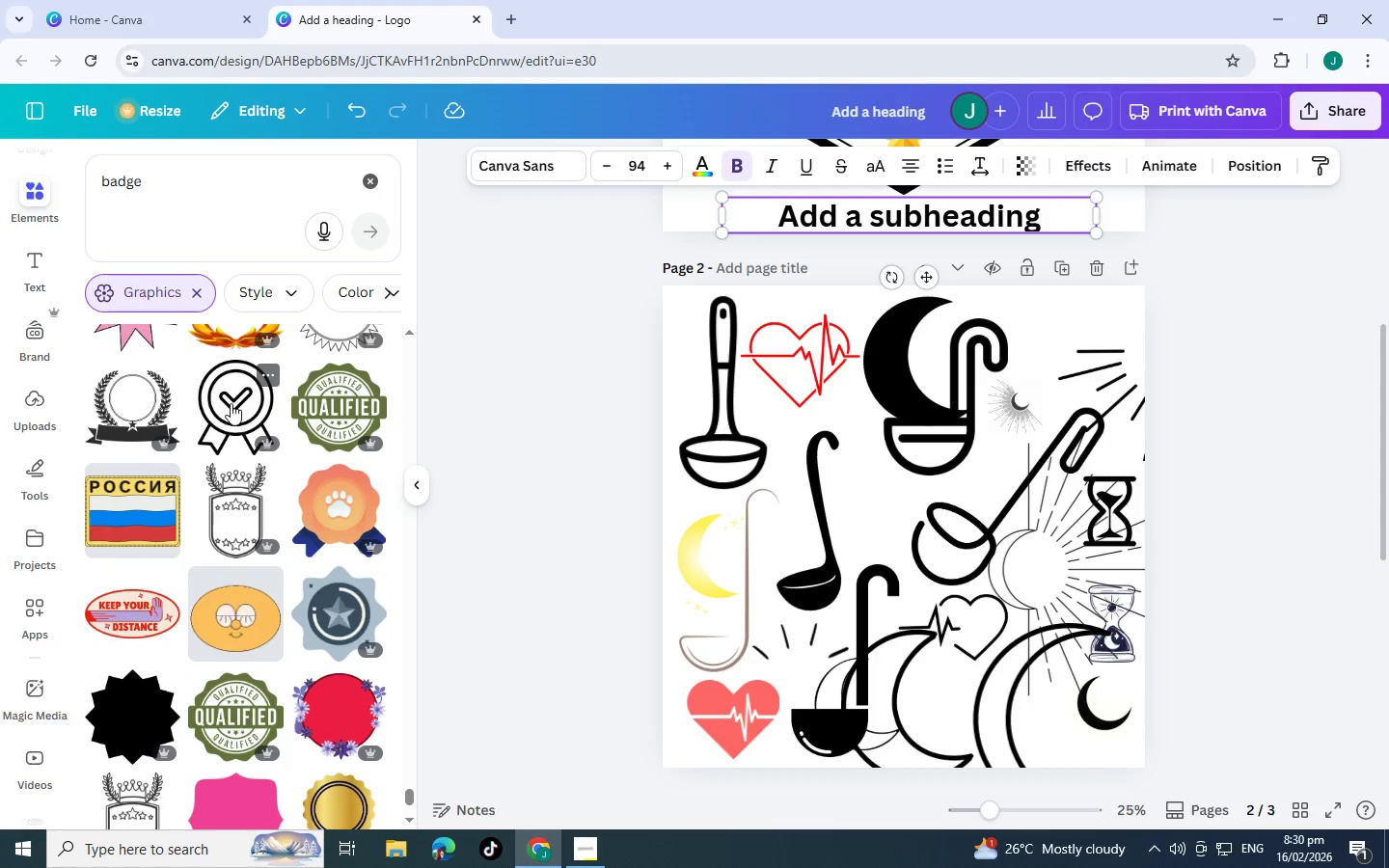 
scroll: coordinate [273, 449], scroll_direction: down, amount: 5.0
 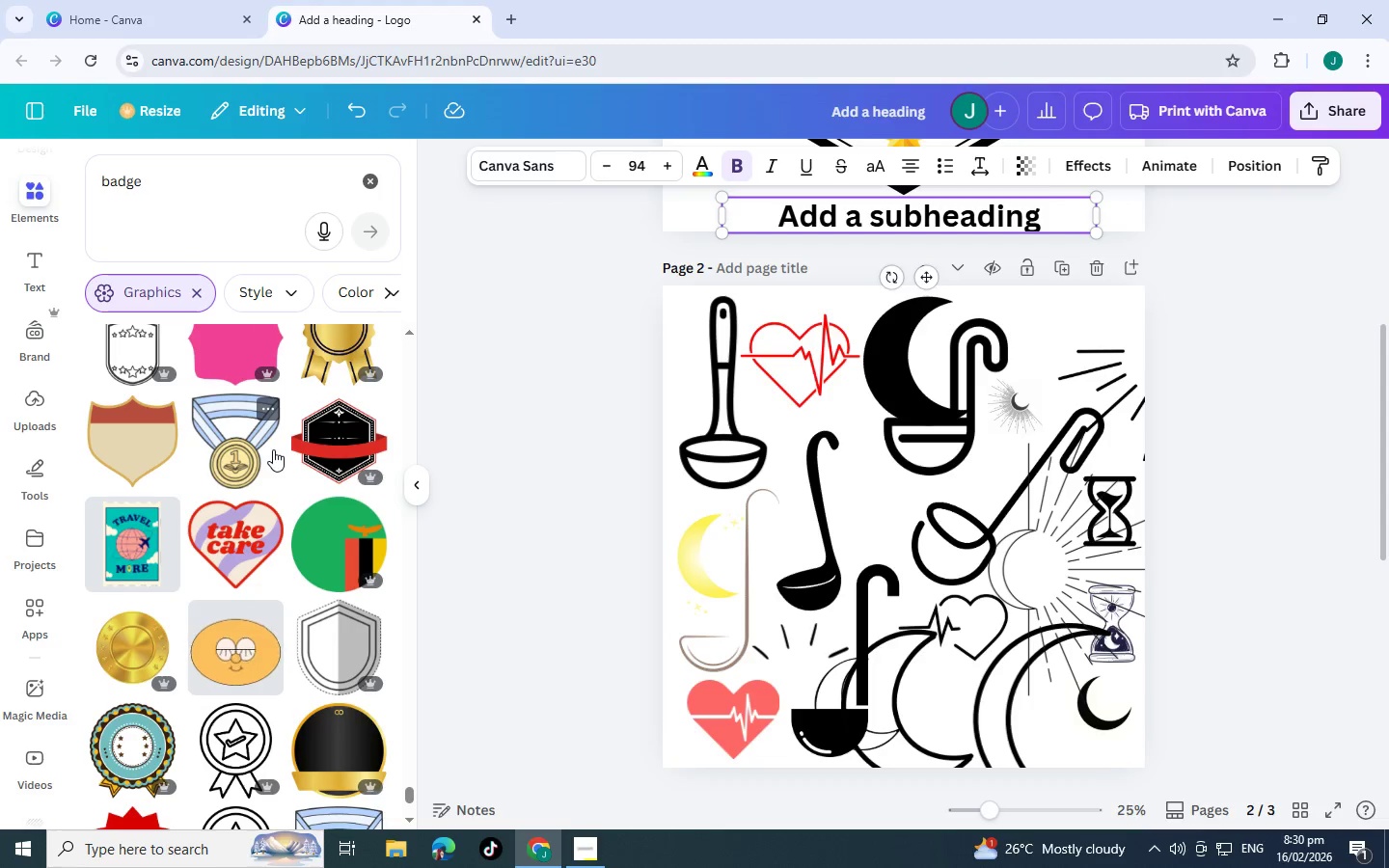 
scroll: coordinate [273, 448], scroll_direction: down, amount: 6.0
 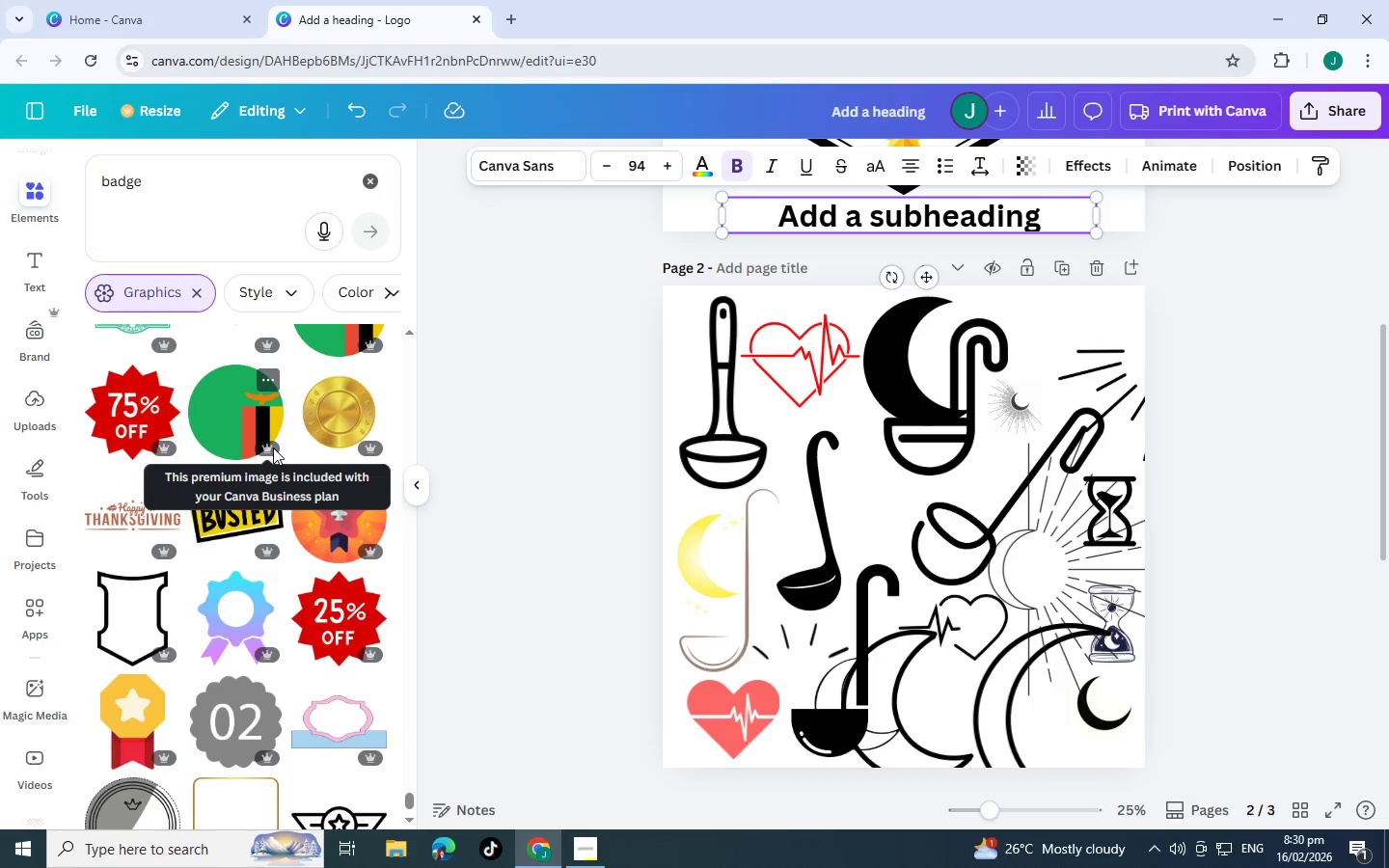 
scroll: coordinate [235, 458], scroll_direction: down, amount: 10.0
 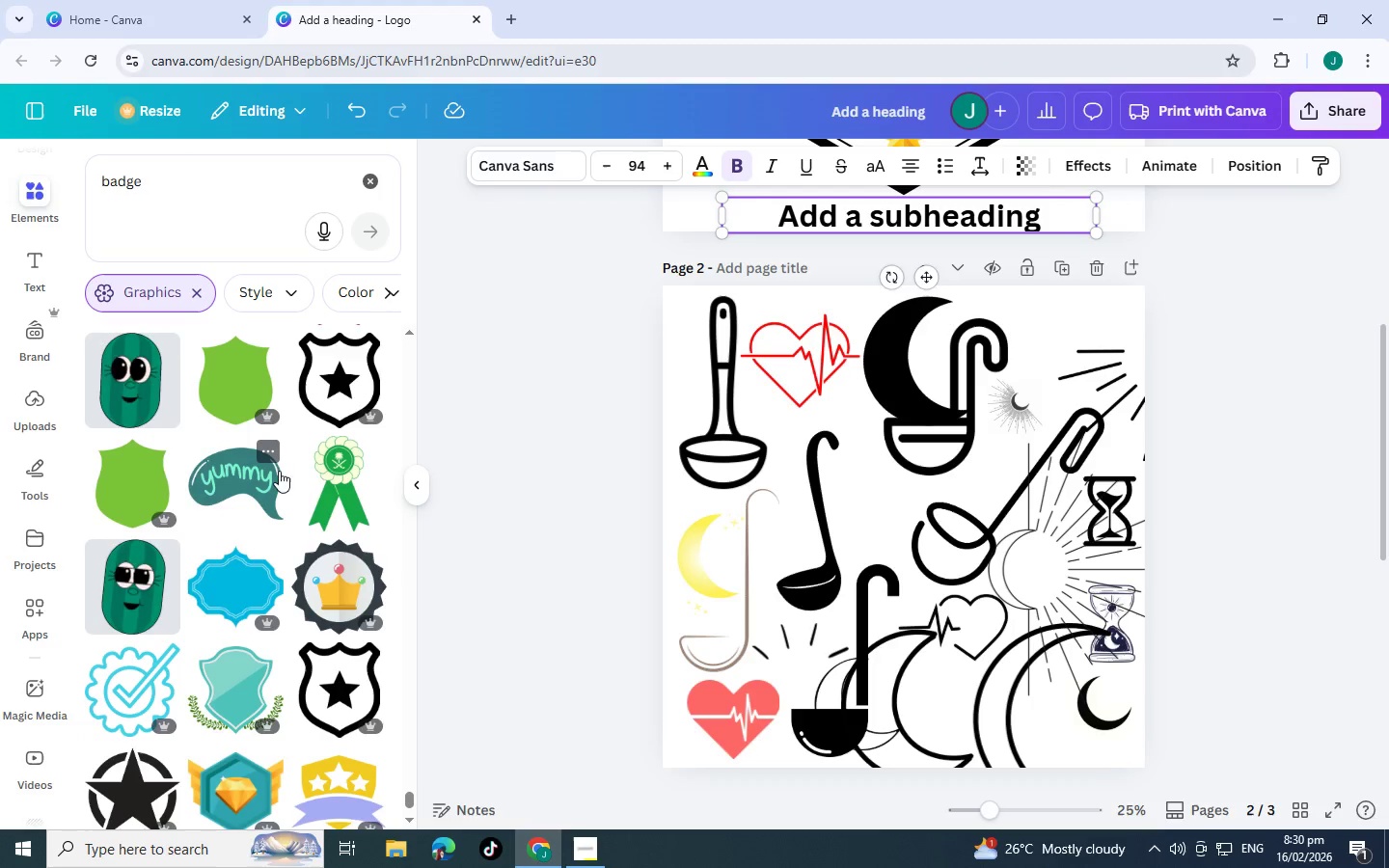 
scroll: coordinate [279, 471], scroll_direction: down, amount: 3.0
 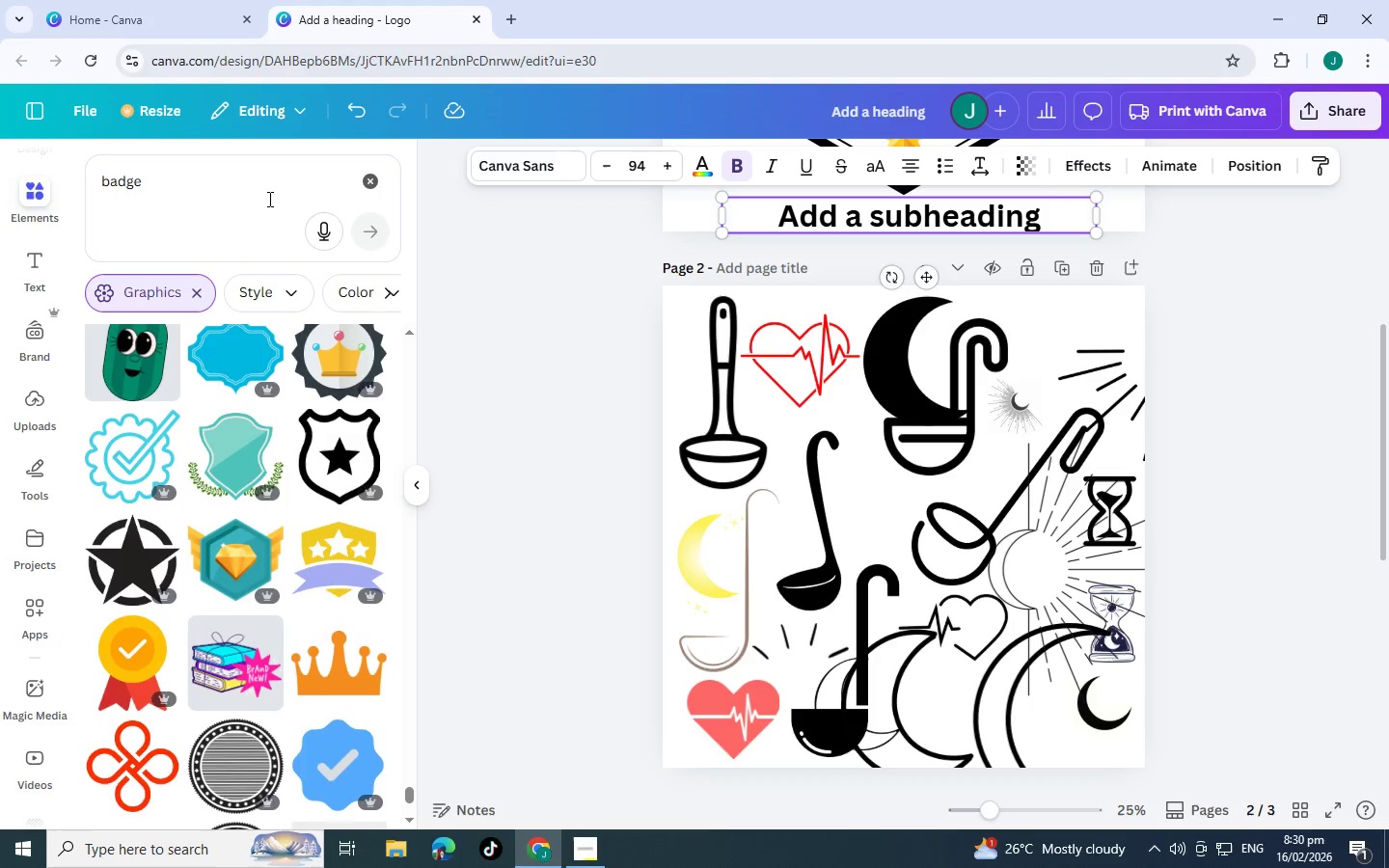 
double_click([249, 182])
 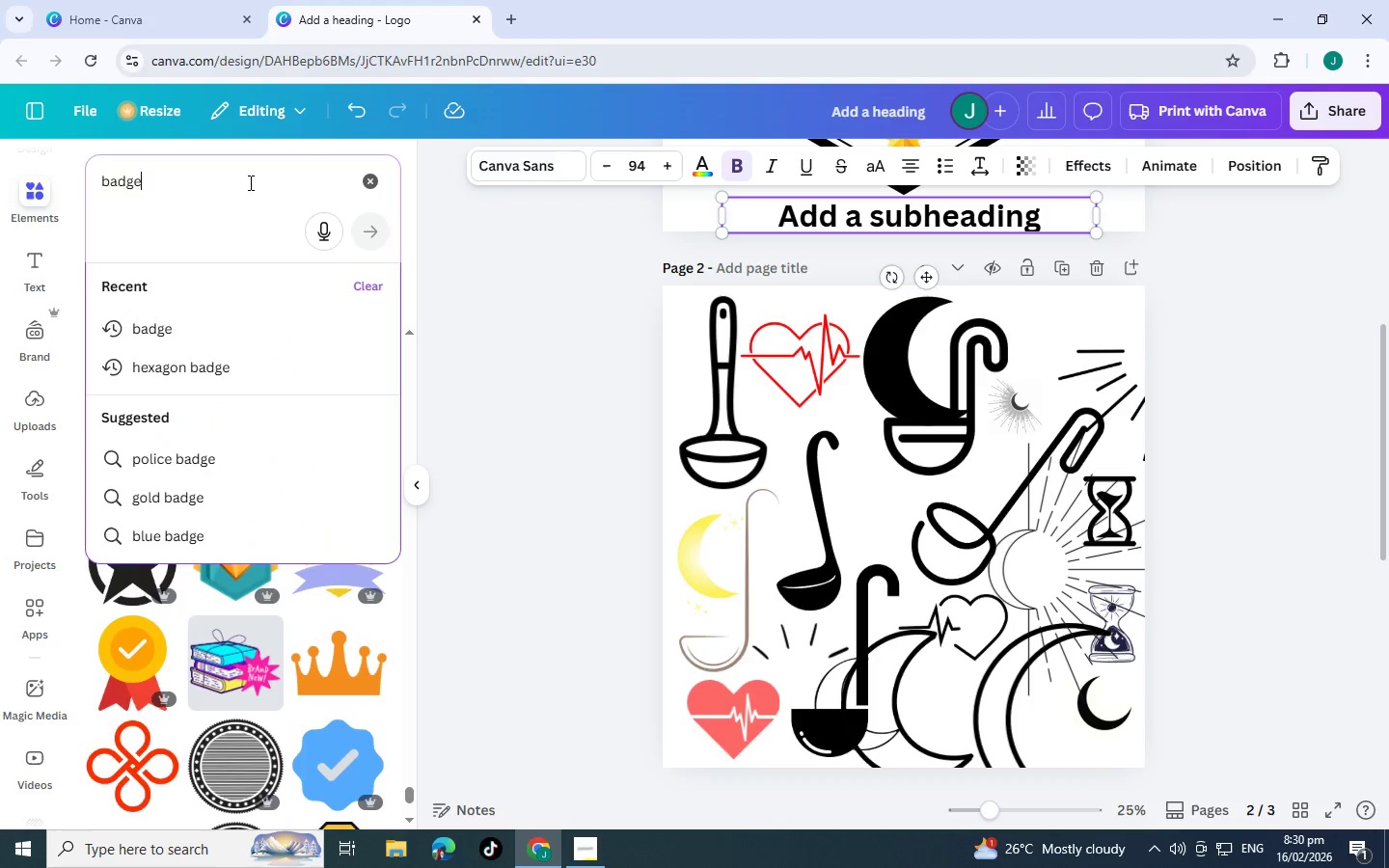 
triple_click([249, 182])
 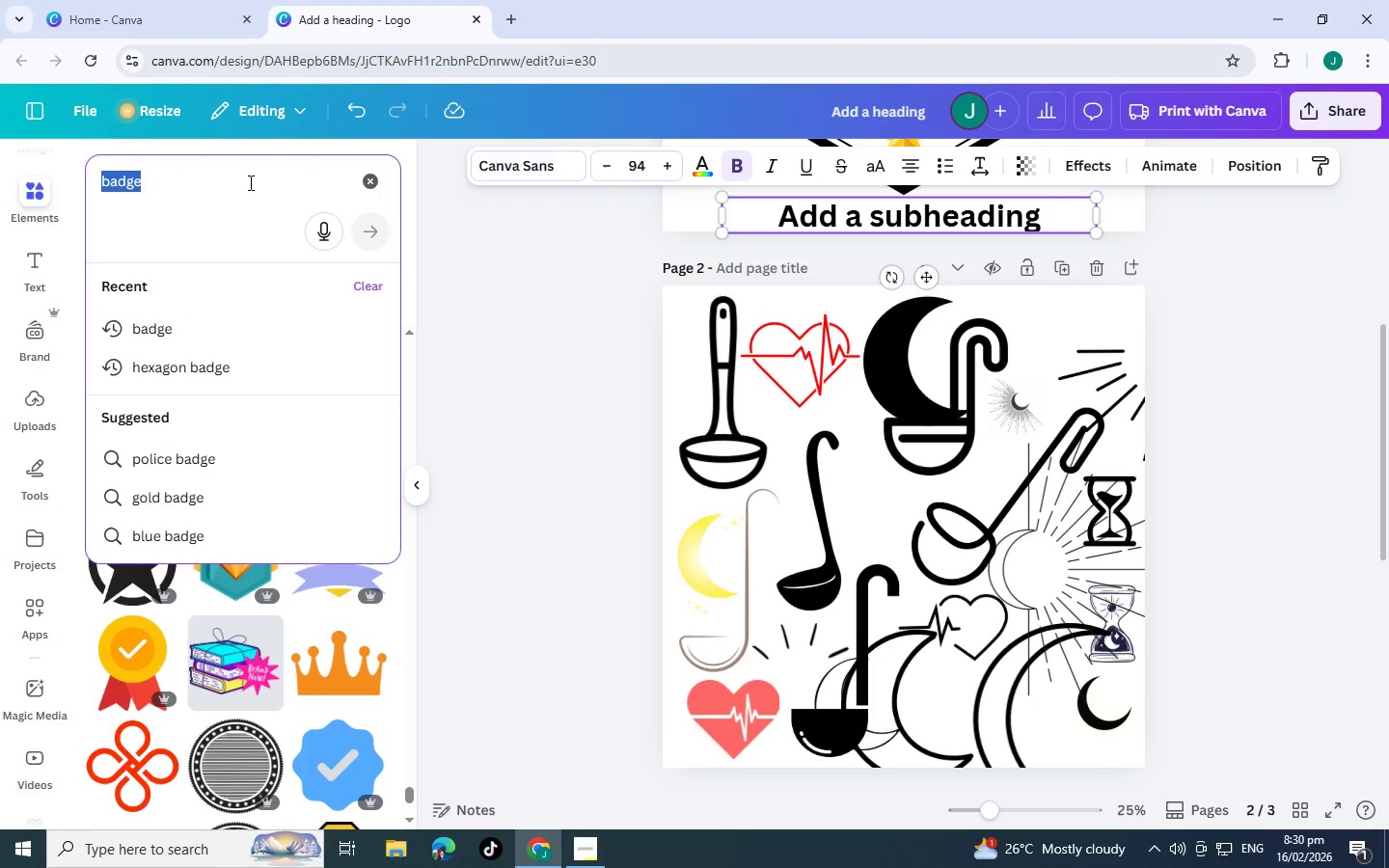 
triple_click([249, 182])
 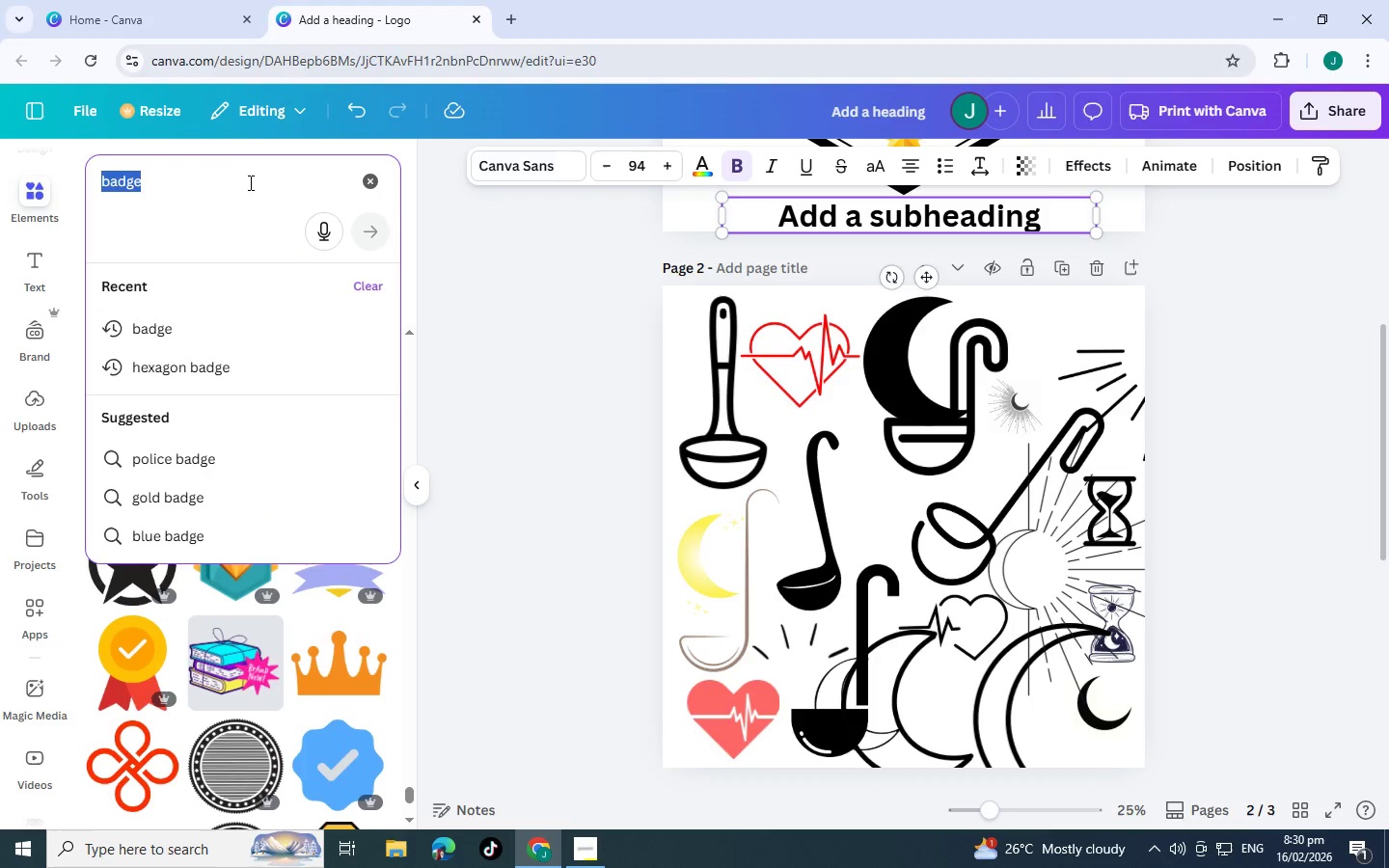 
key(Backspace)
key(Backspace)
key(Backspace)
type(shape)
 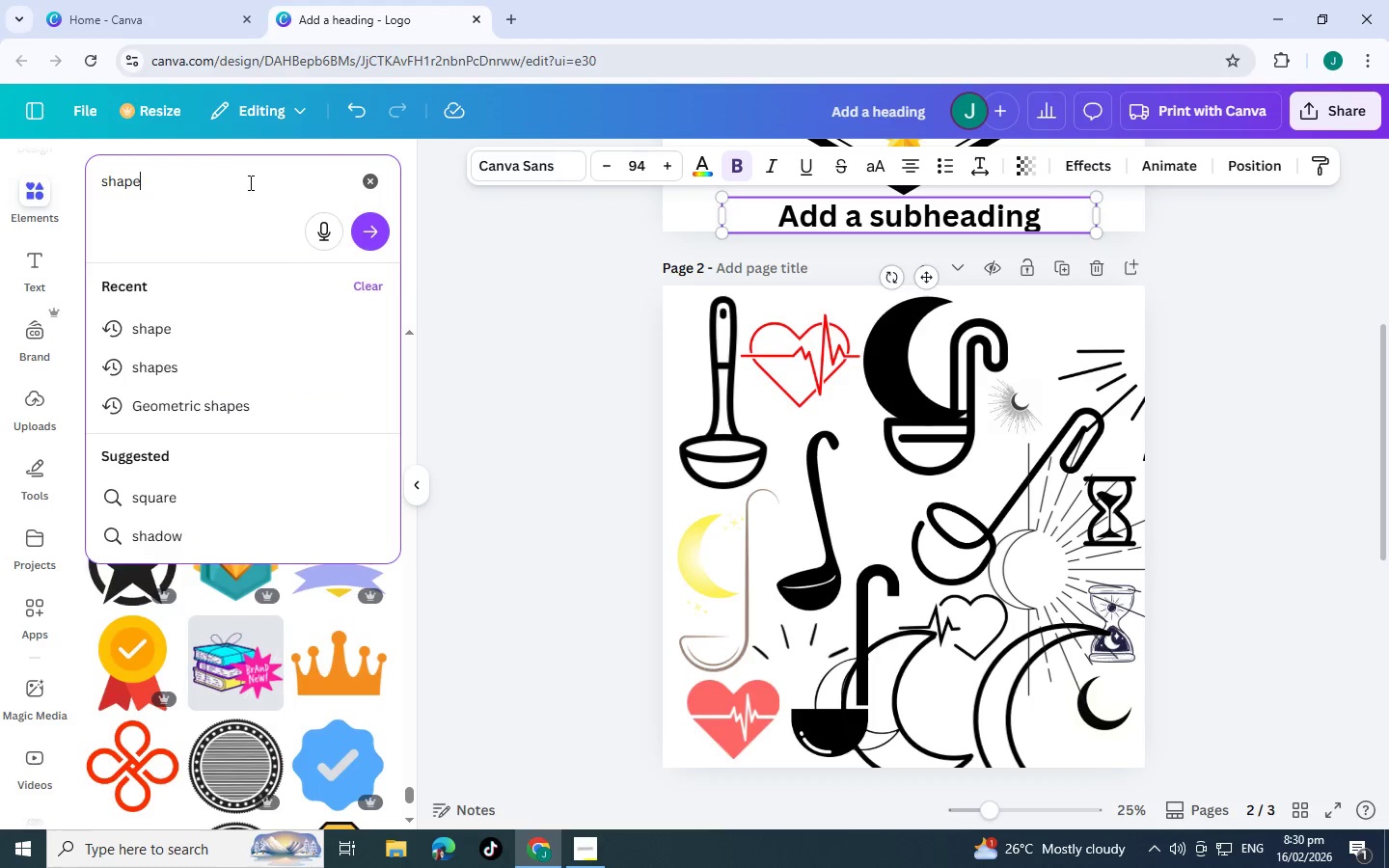 
key(Enter)
 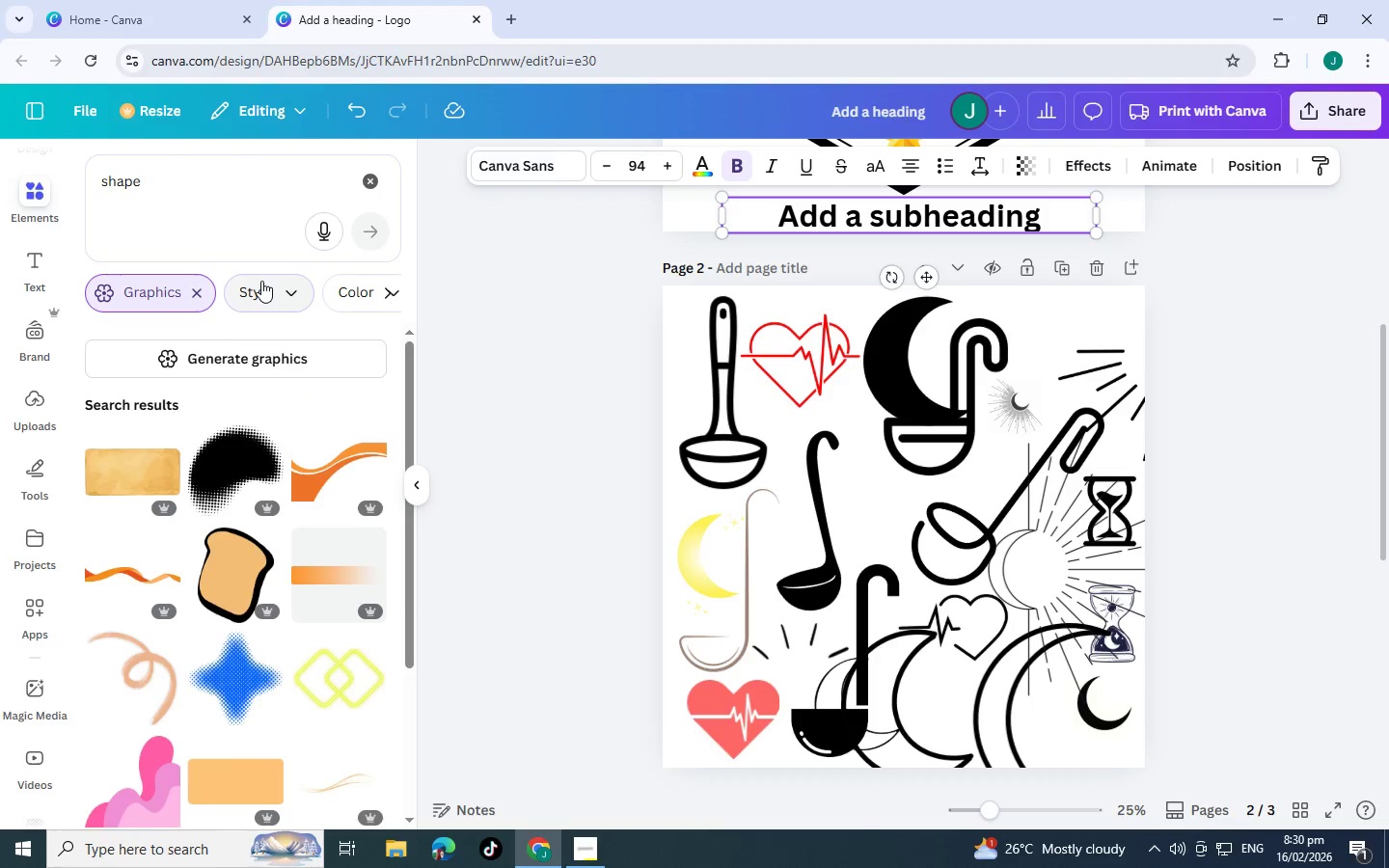 
scroll: coordinate [269, 511], scroll_direction: down, amount: 10.0
 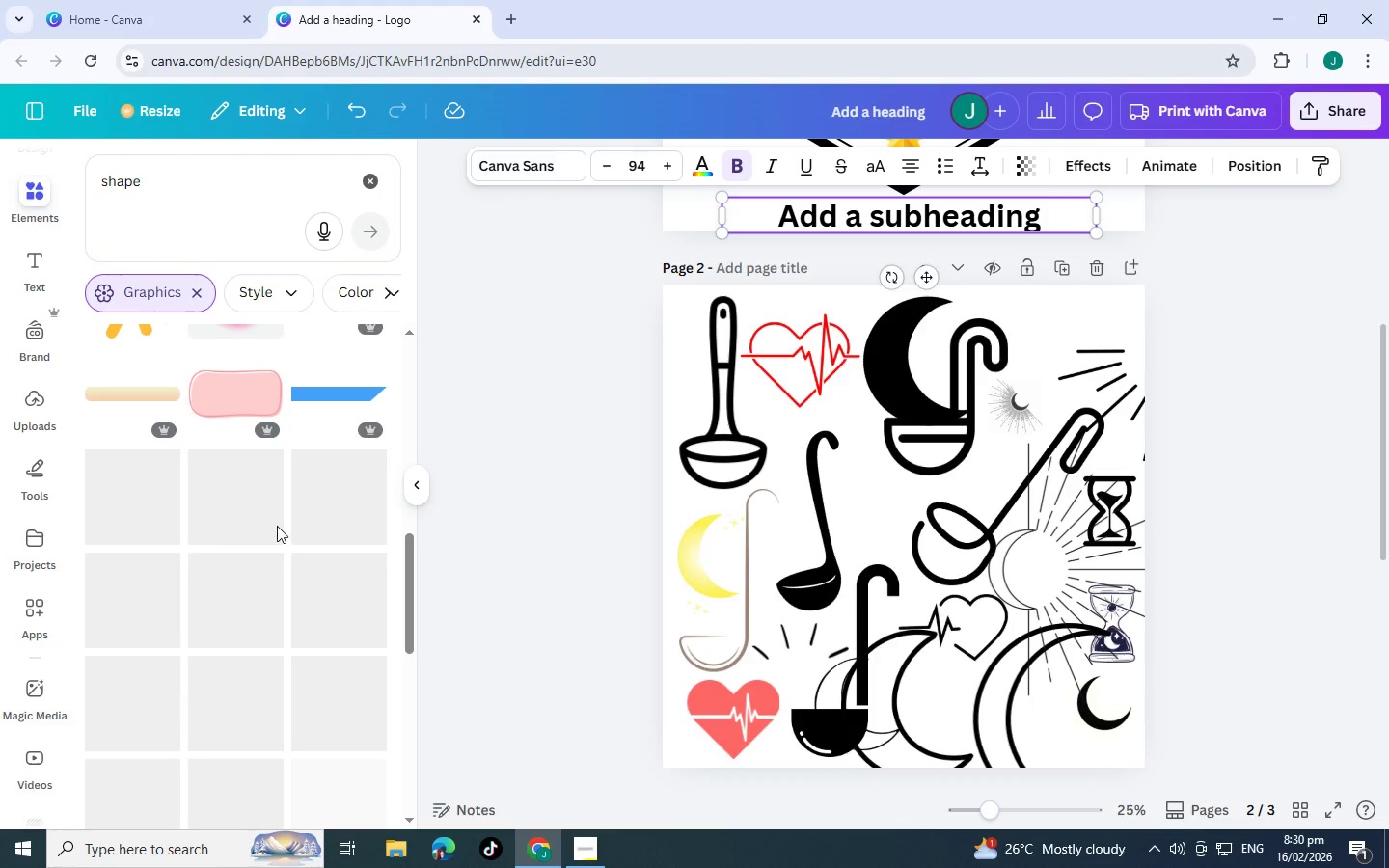 
scroll: coordinate [170, 395], scroll_direction: up, amount: 7.0
 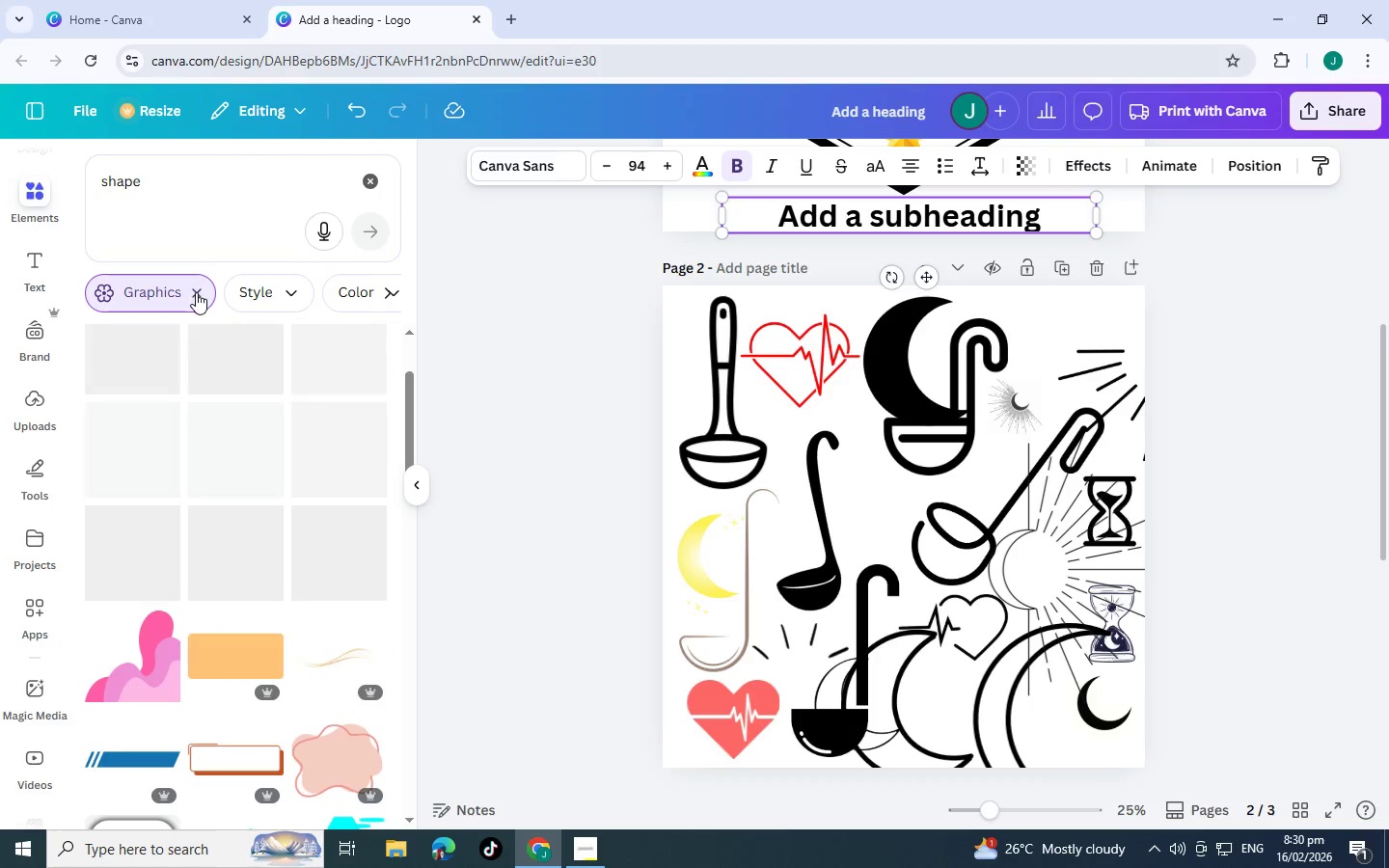 
left_click([196, 292])
 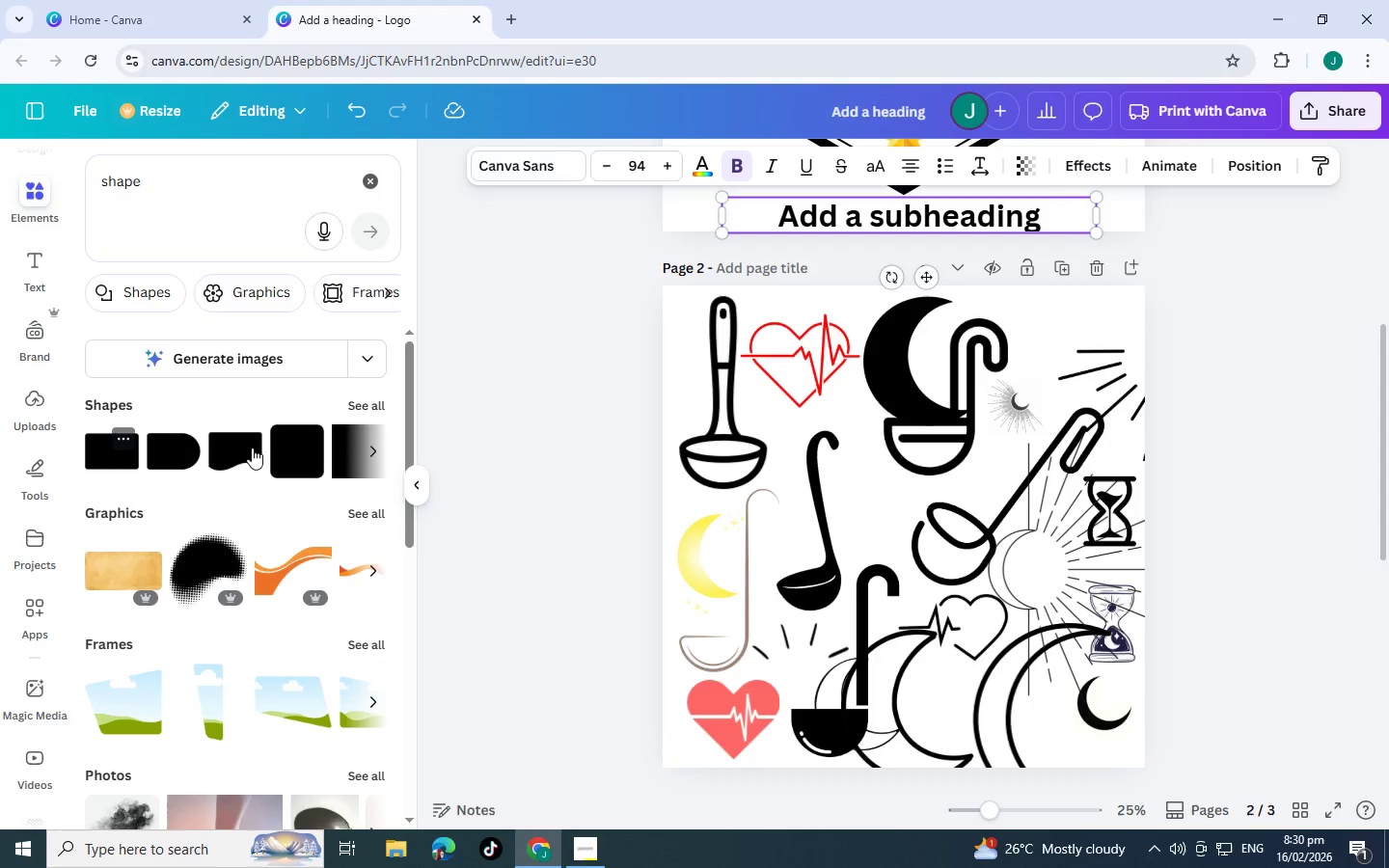 
left_click([364, 406])
 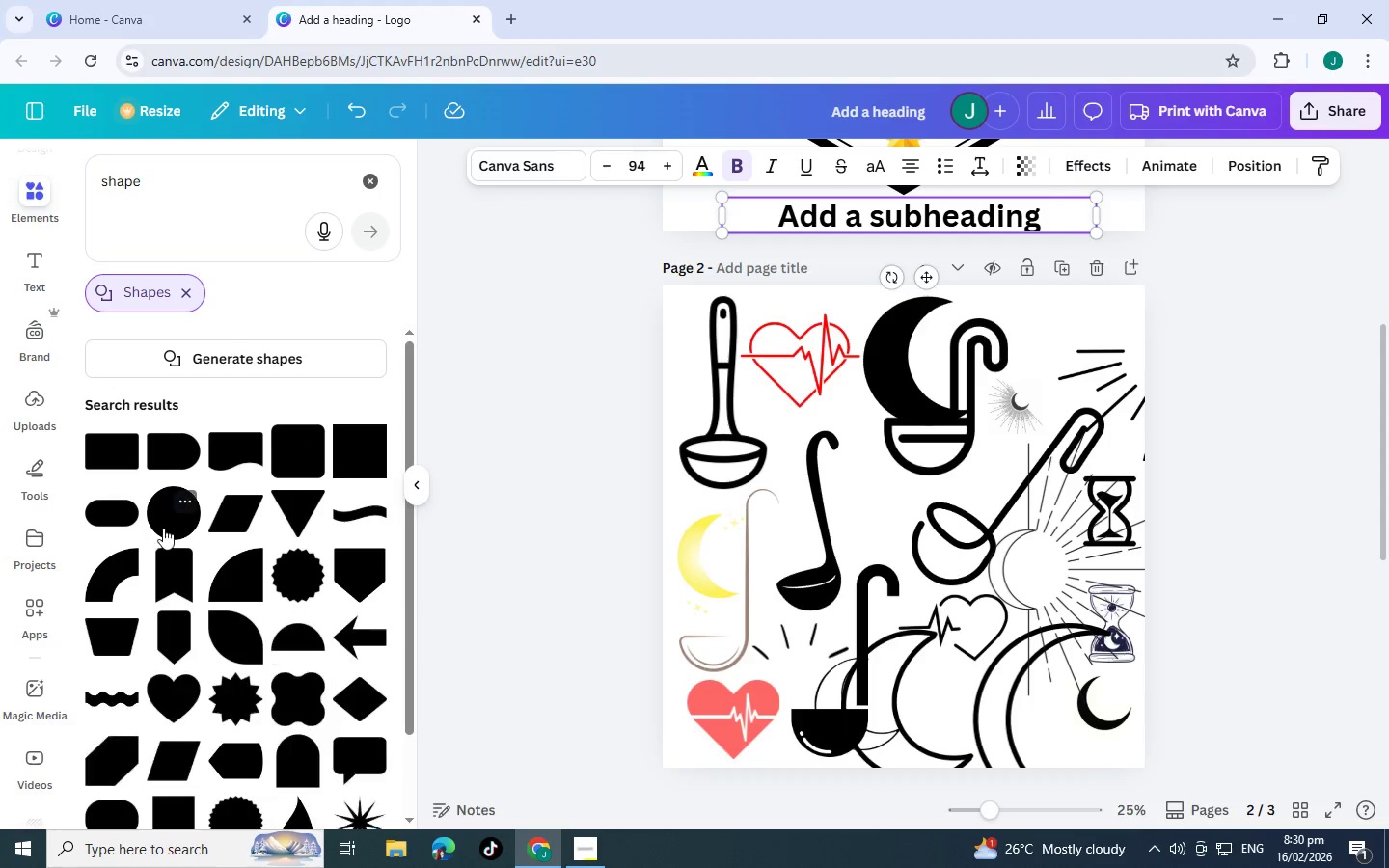 
left_click([163, 527])
 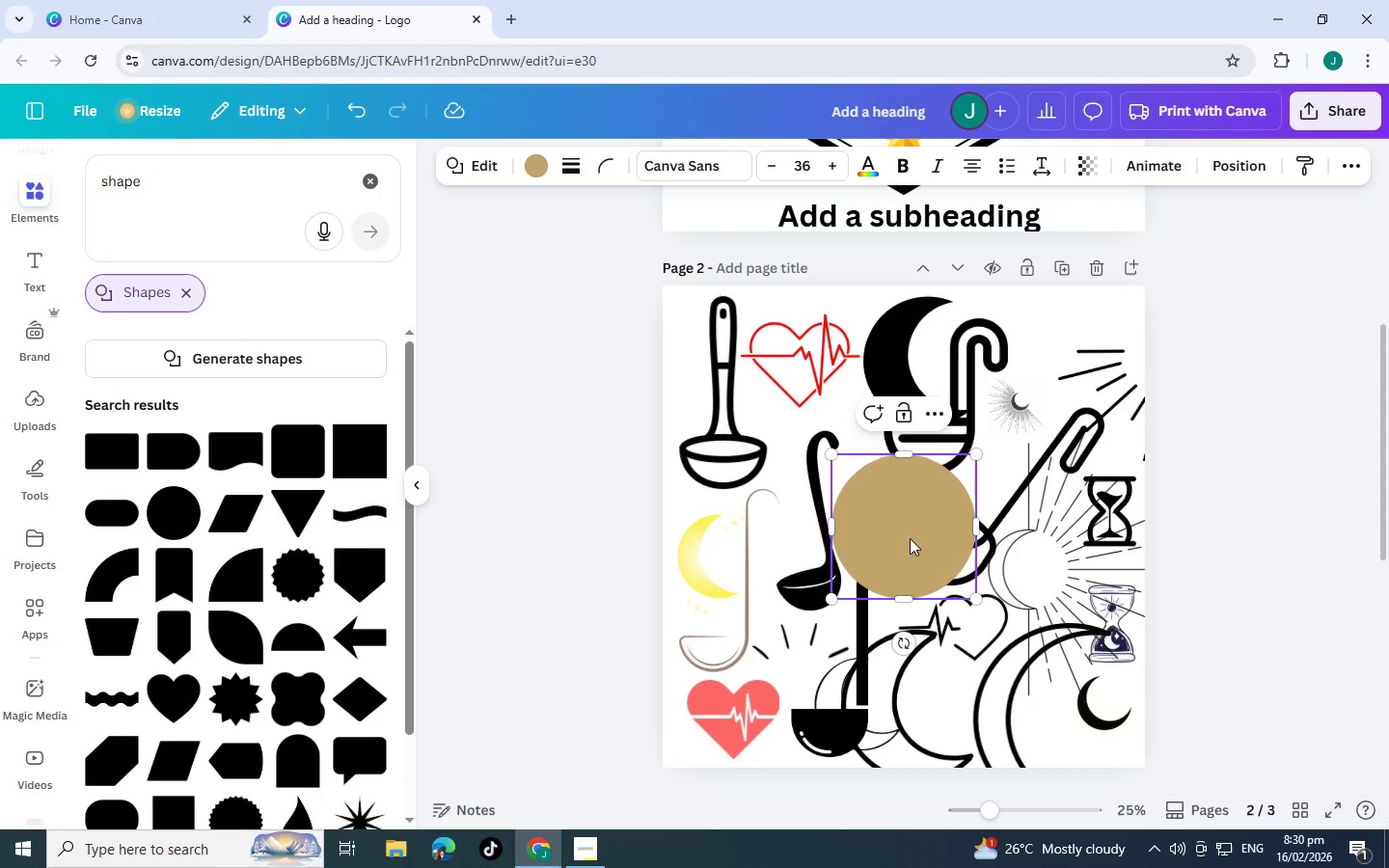 
left_click_drag(start_coordinate=[911, 534], to_coordinate=[913, 624])
 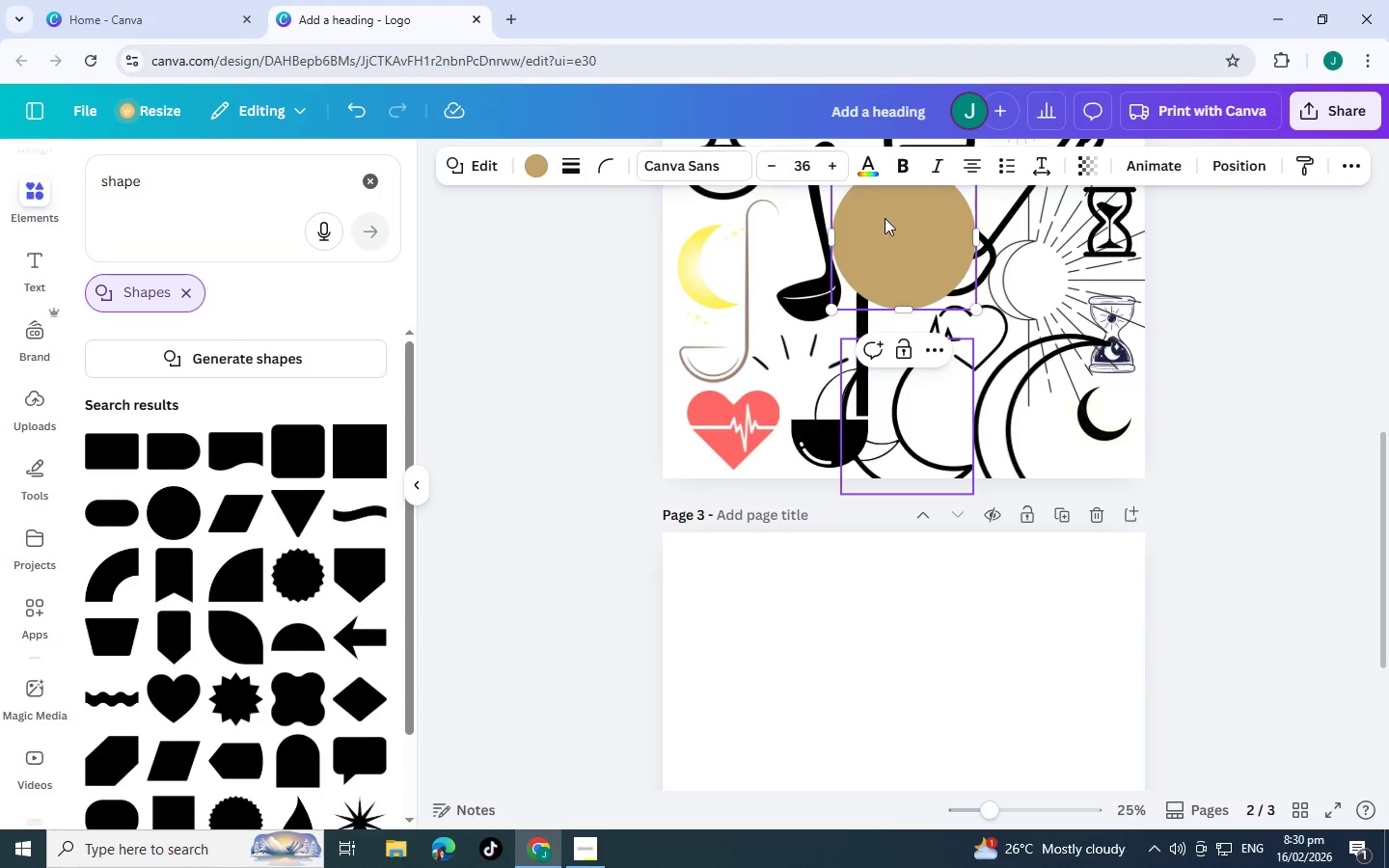 
scroll: coordinate [912, 624], scroll_direction: down, amount: 3.0
 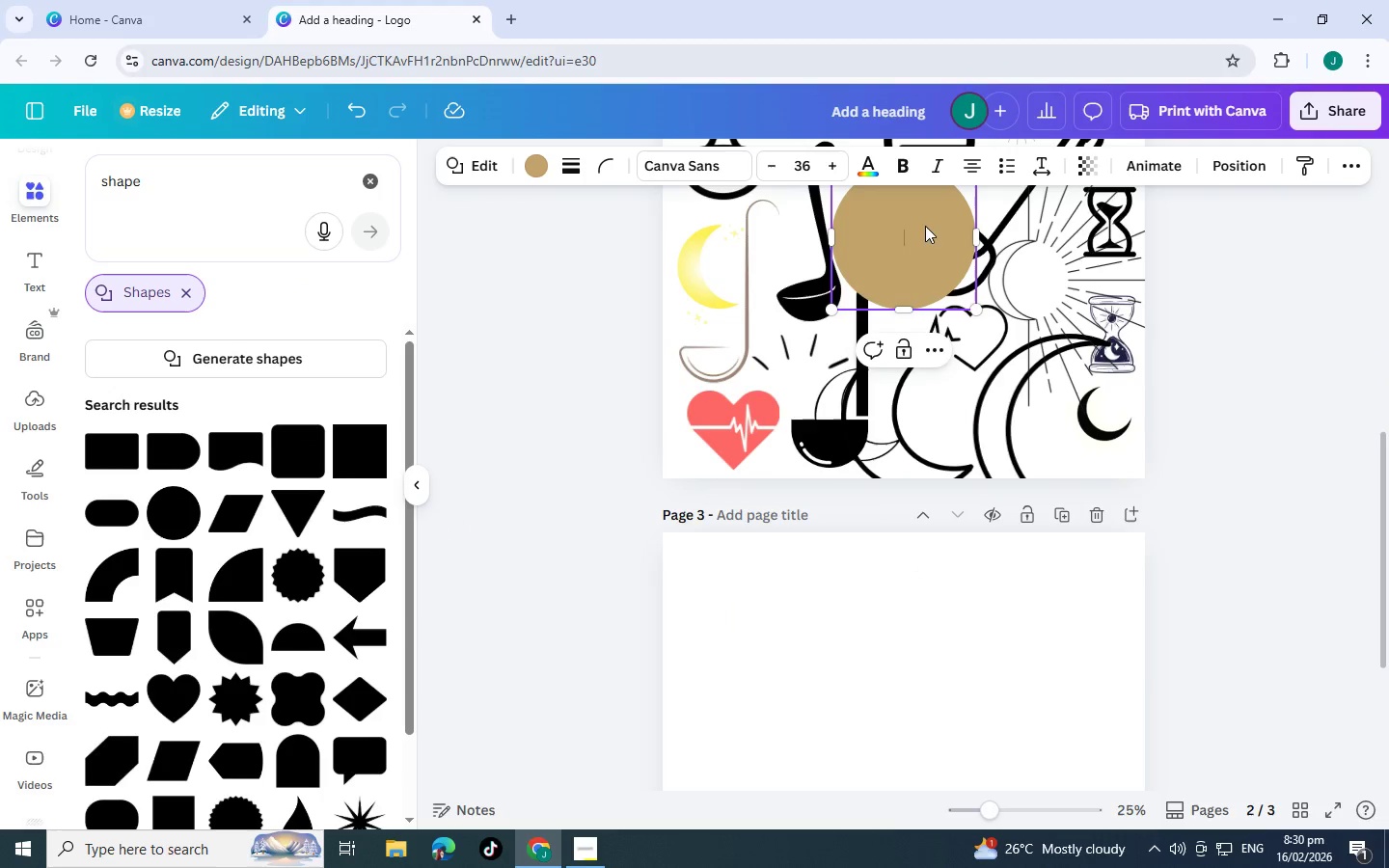 
left_click_drag(start_coordinate=[926, 226], to_coordinate=[908, 371])
 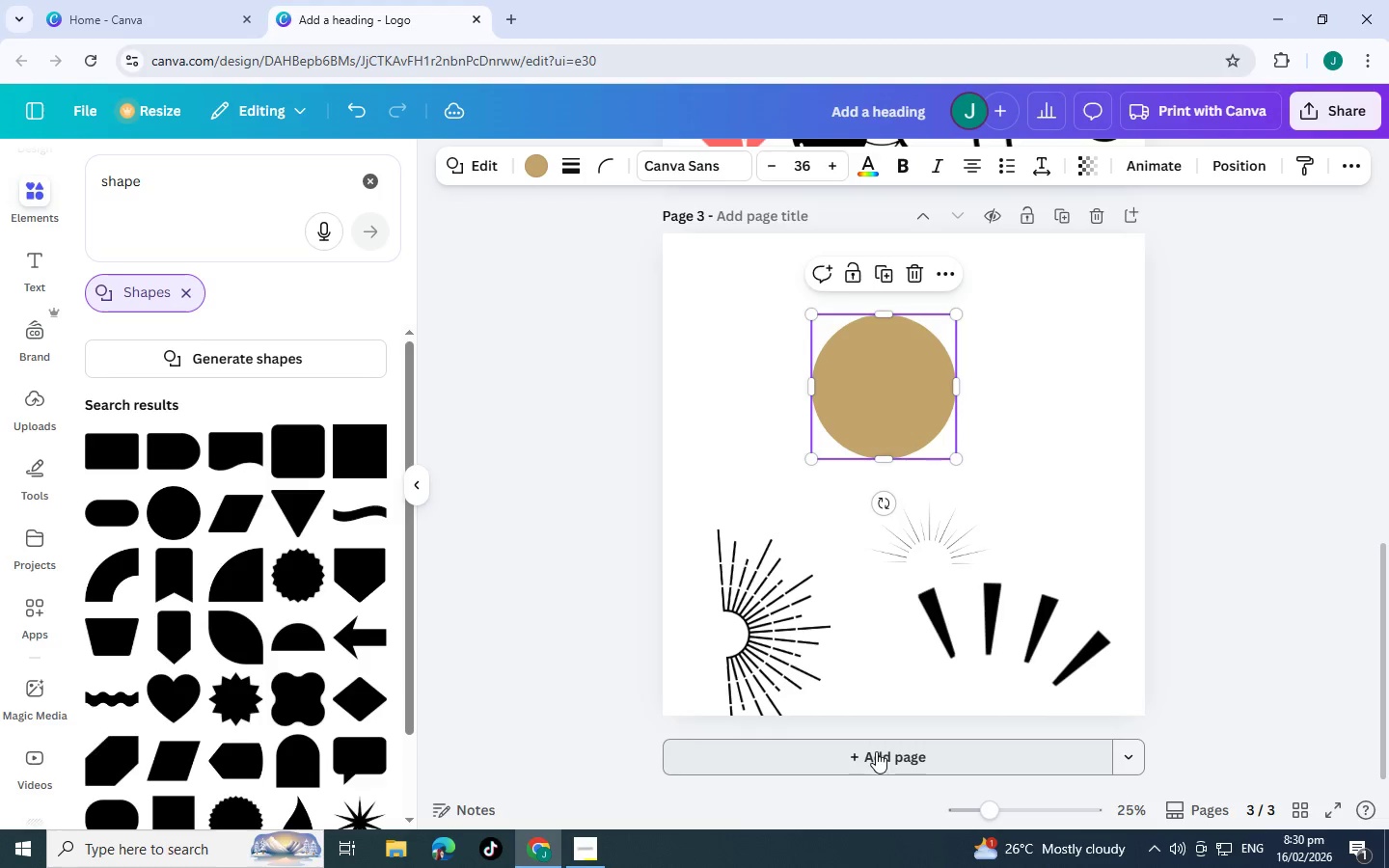 
scroll: coordinate [858, 633], scroll_direction: down, amount: 4.0
 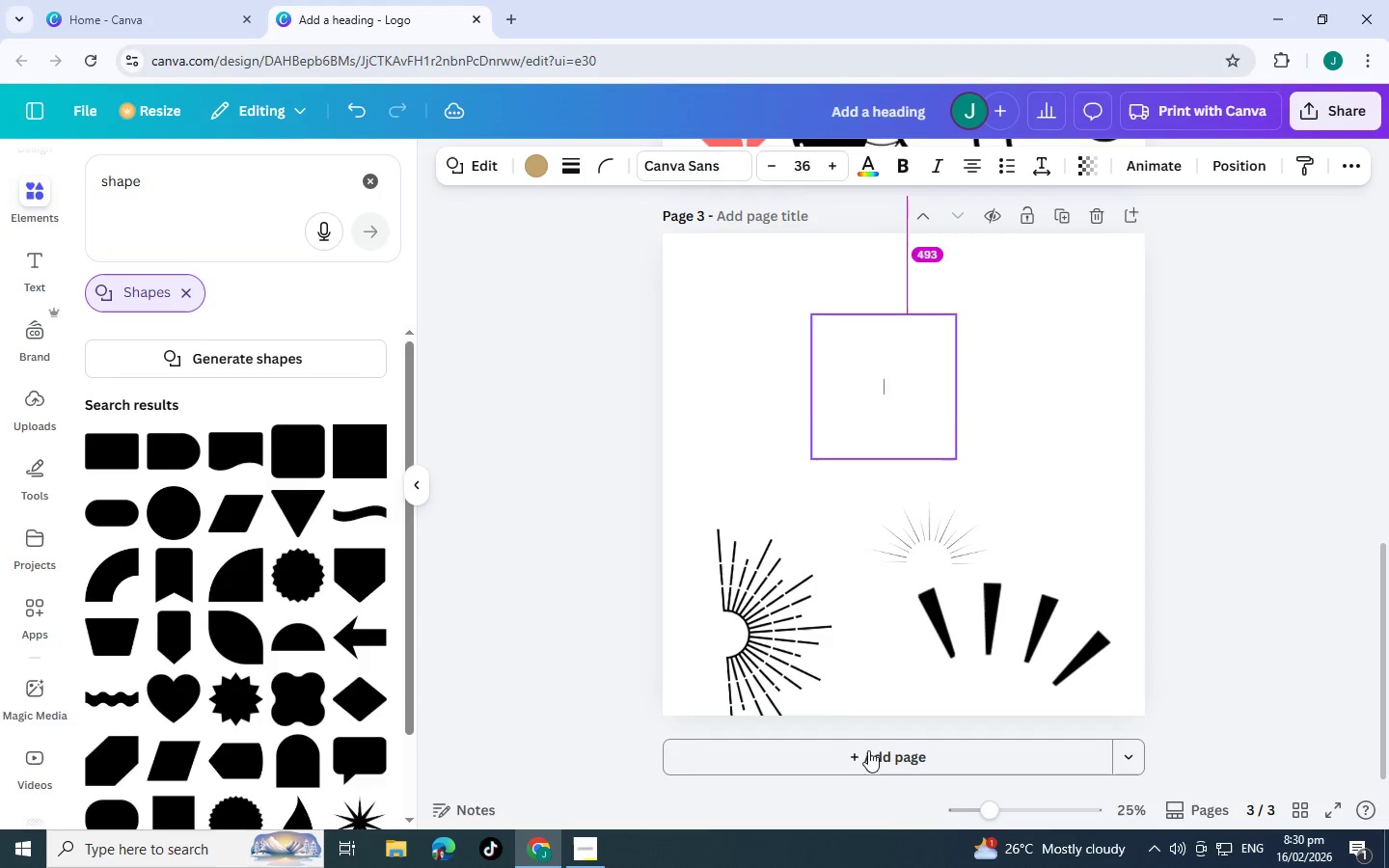 
left_click([876, 751])
 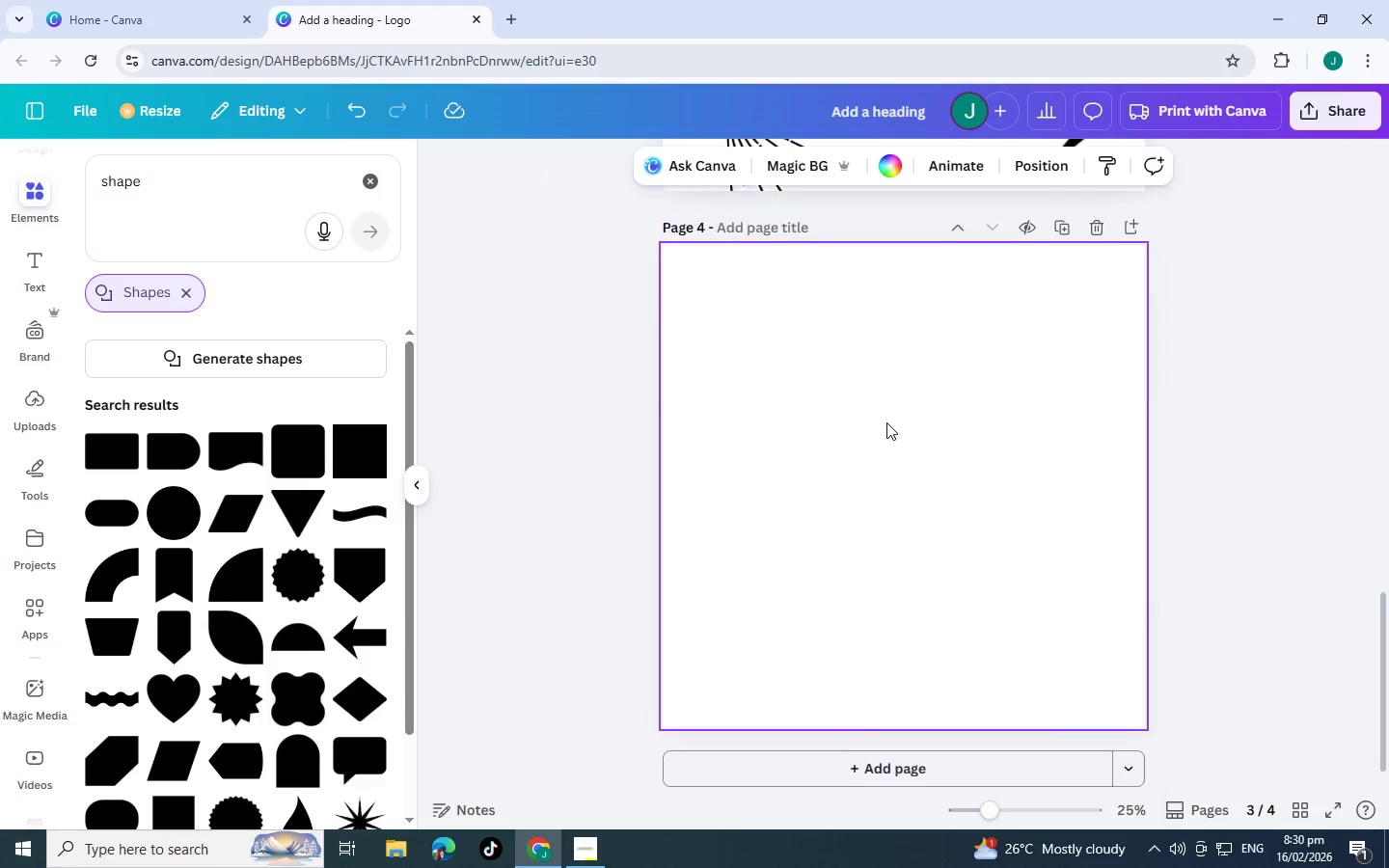 
scroll: coordinate [880, 377], scroll_direction: up, amount: 6.0
 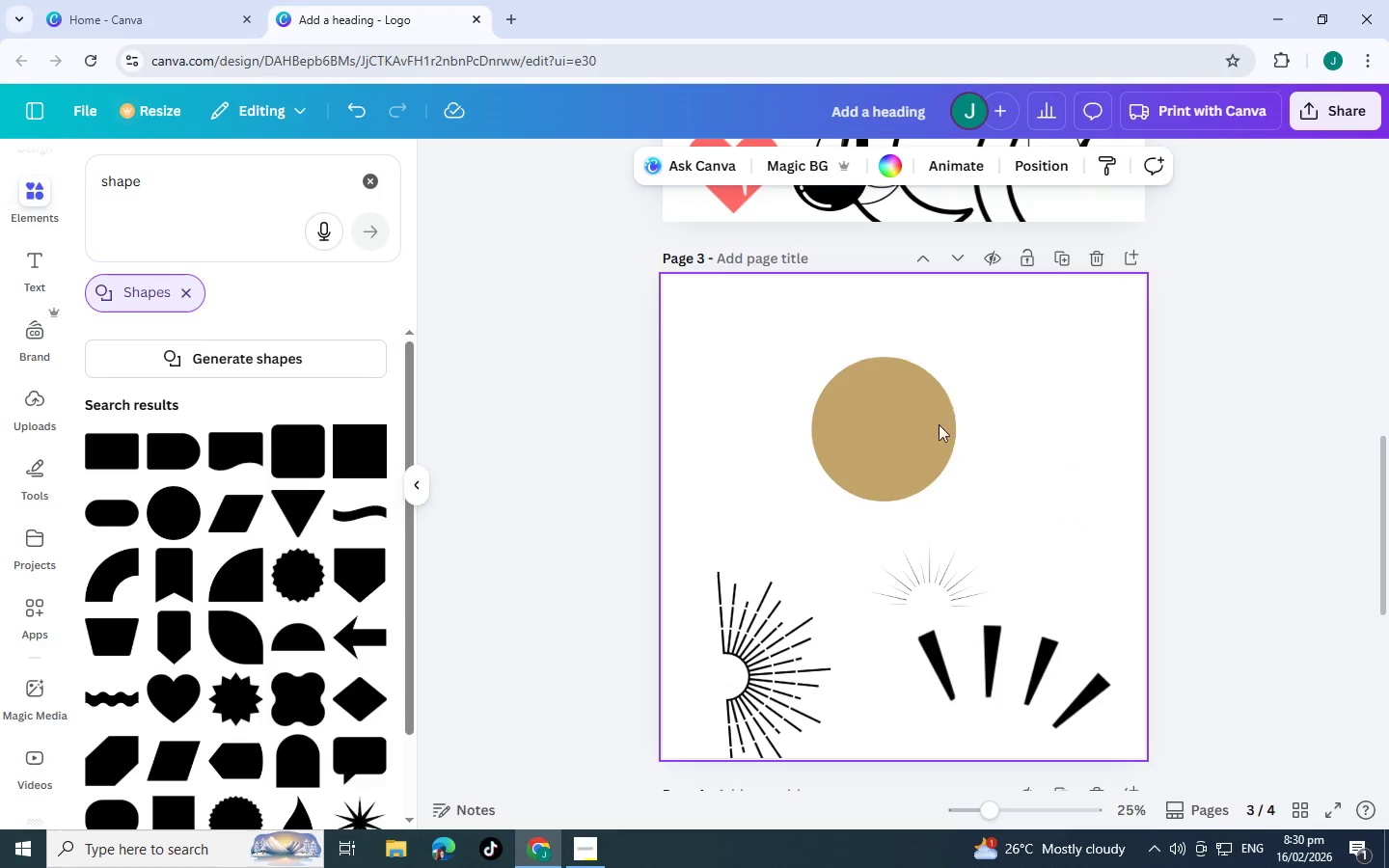 
left_click_drag(start_coordinate=[939, 425], to_coordinate=[928, 588])
 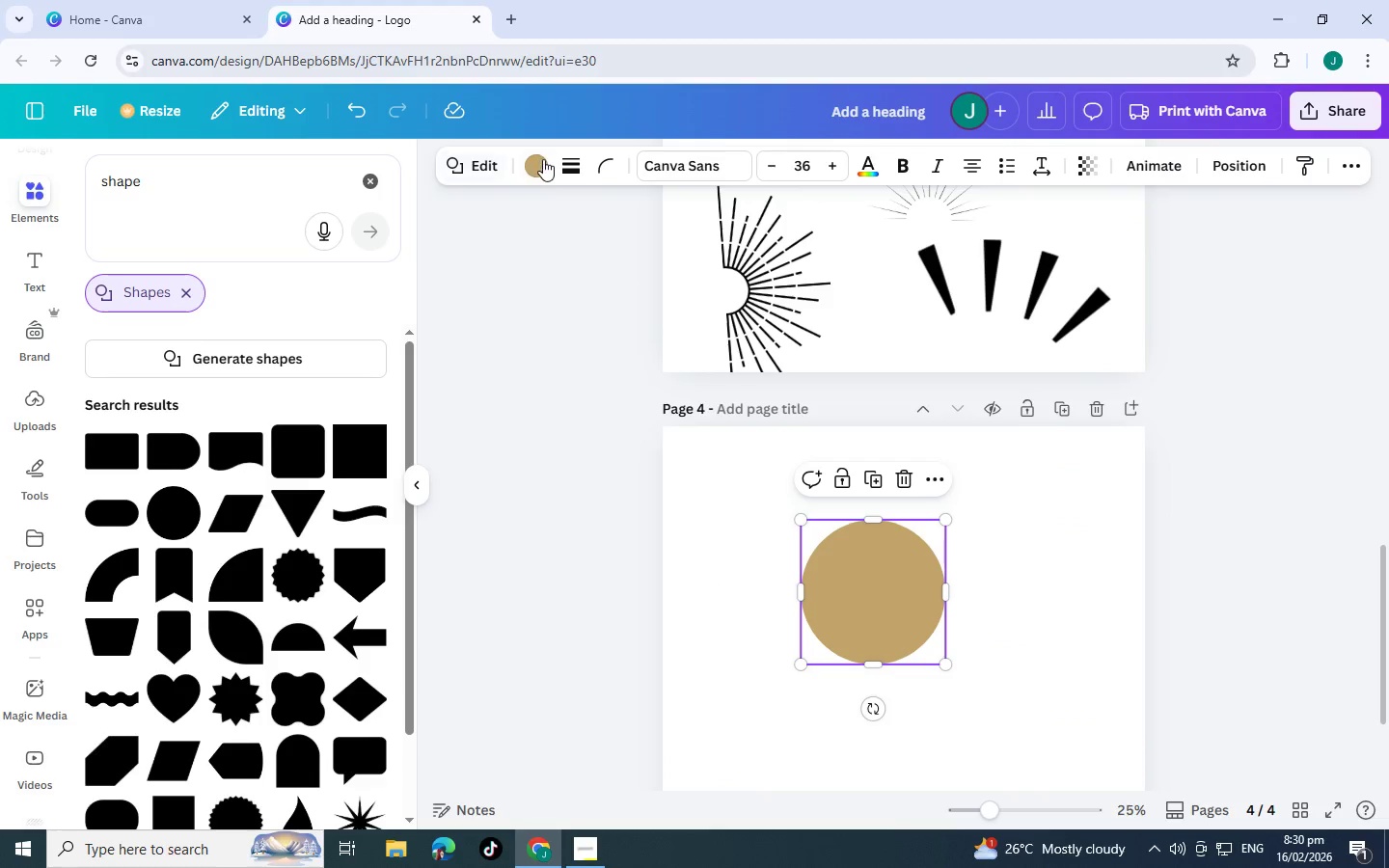 
scroll: coordinate [878, 626], scroll_direction: down, amount: 4.0
 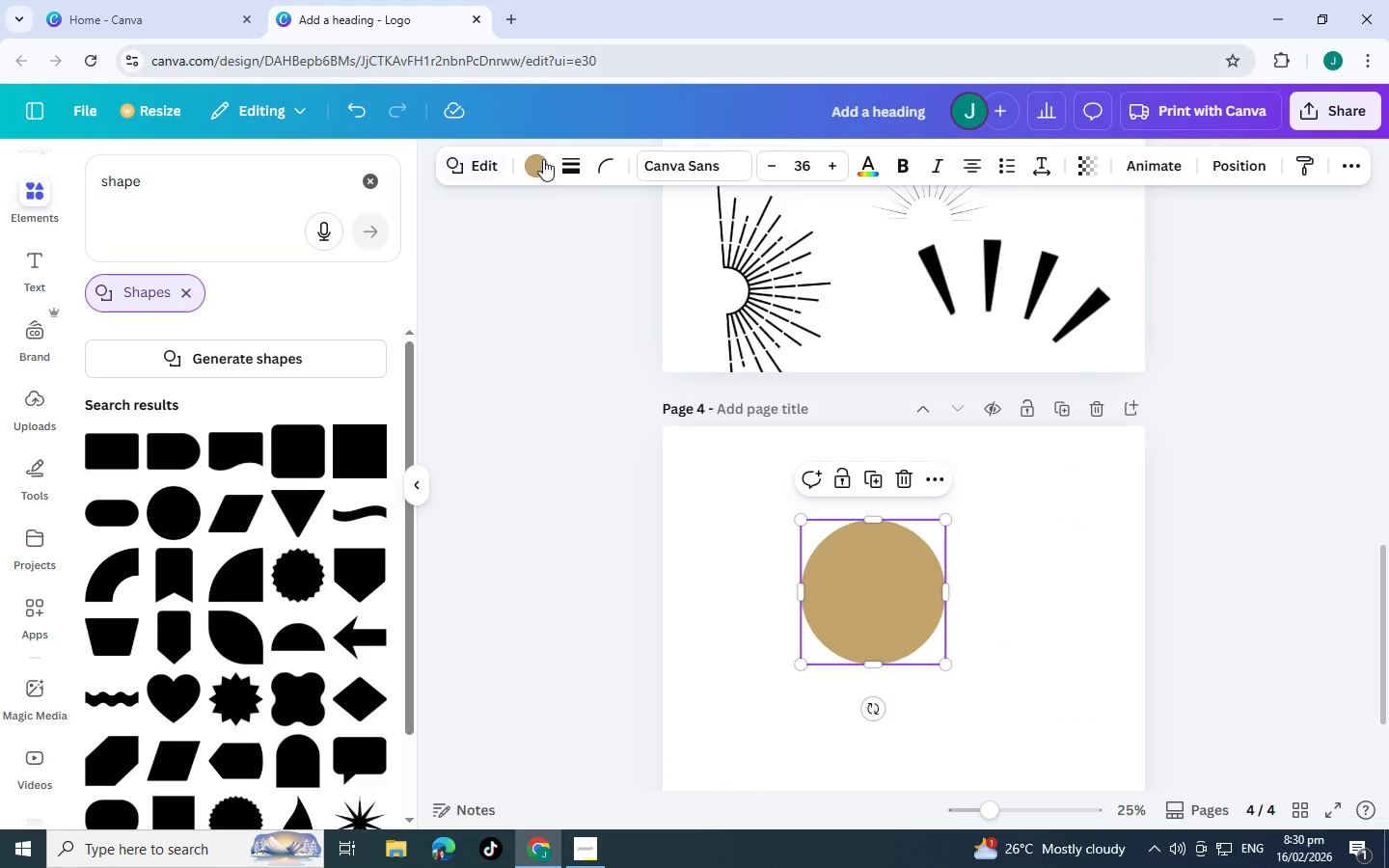 
left_click([543, 159])
 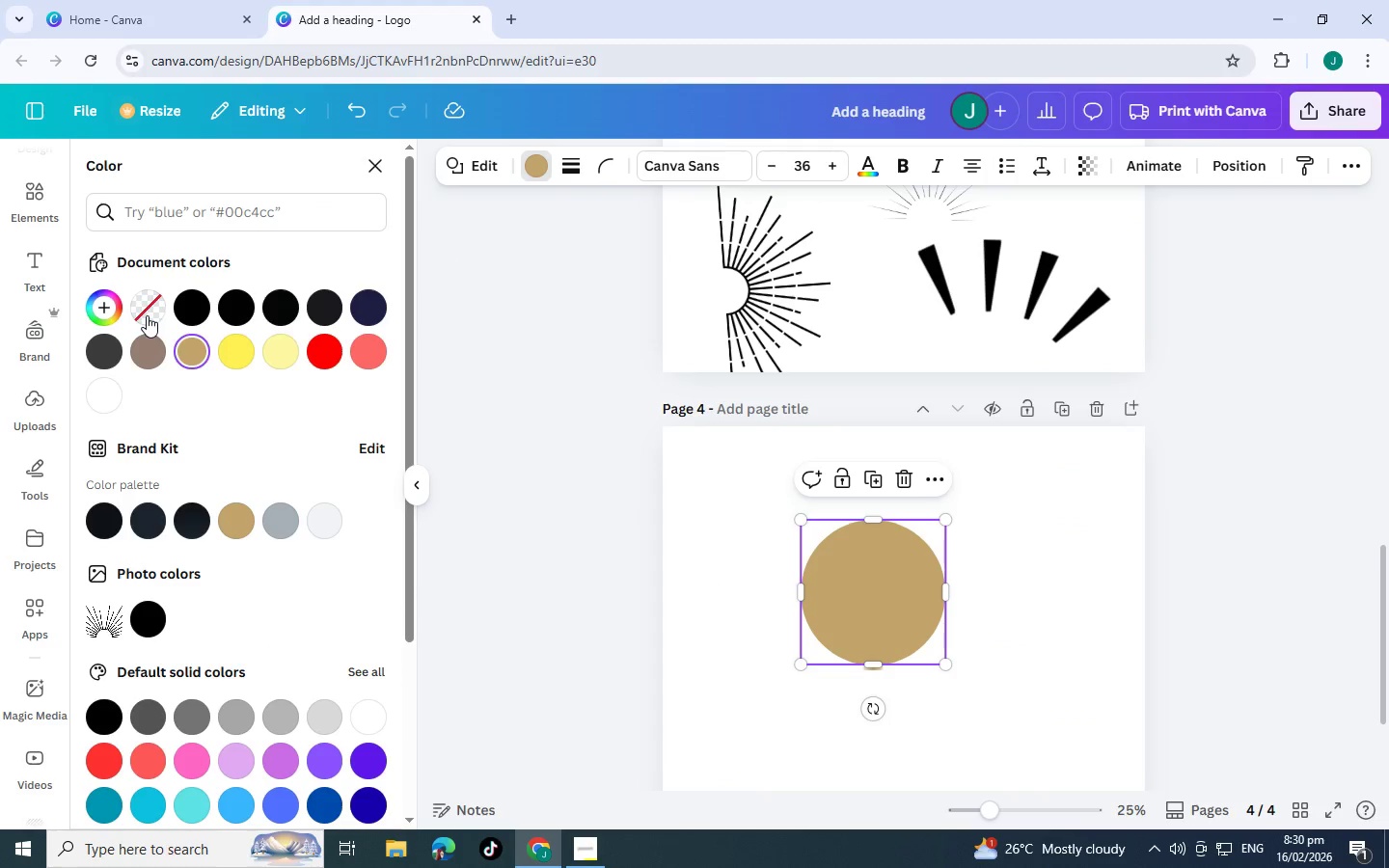 
left_click([147, 315])
 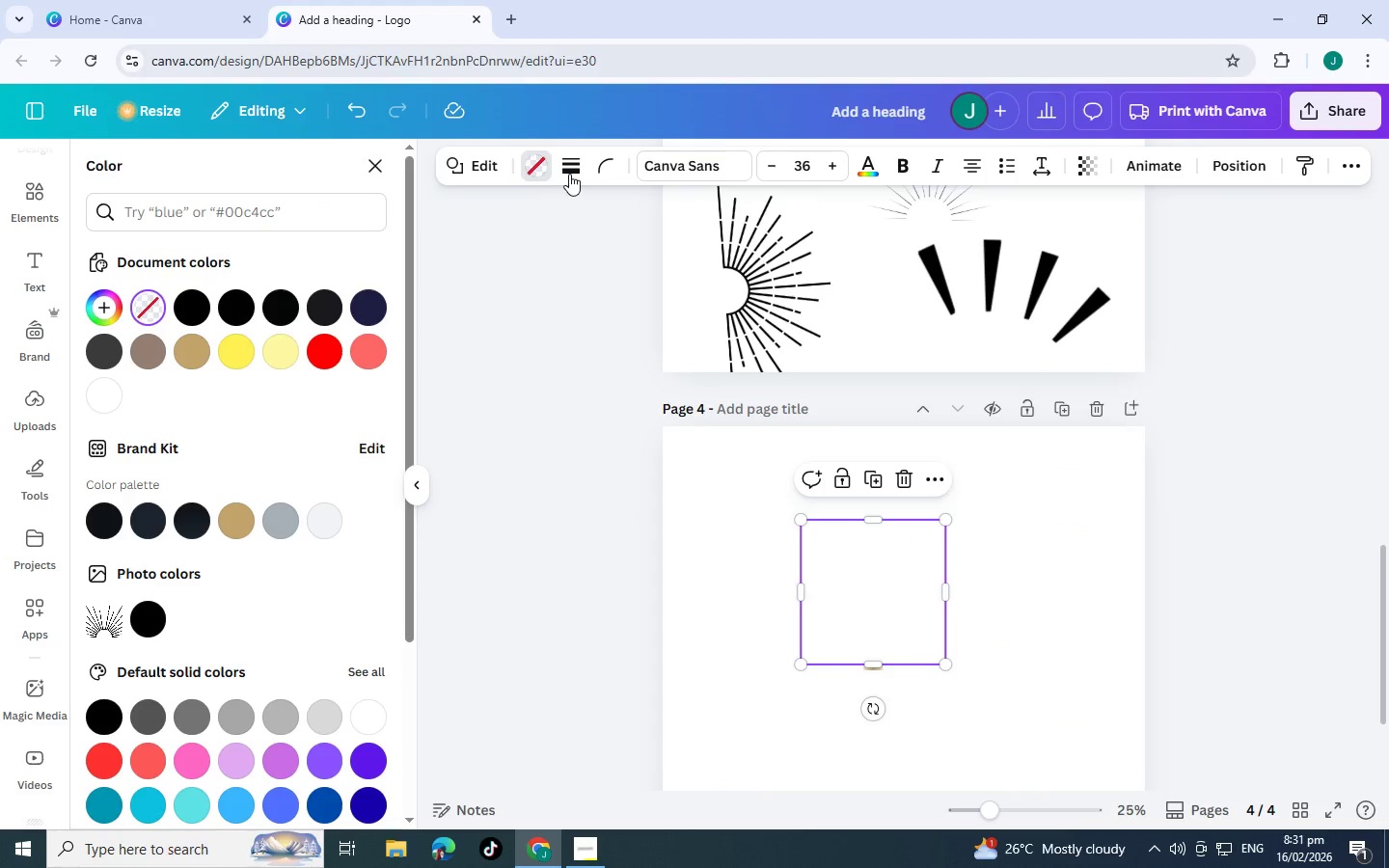 
left_click([569, 173])
 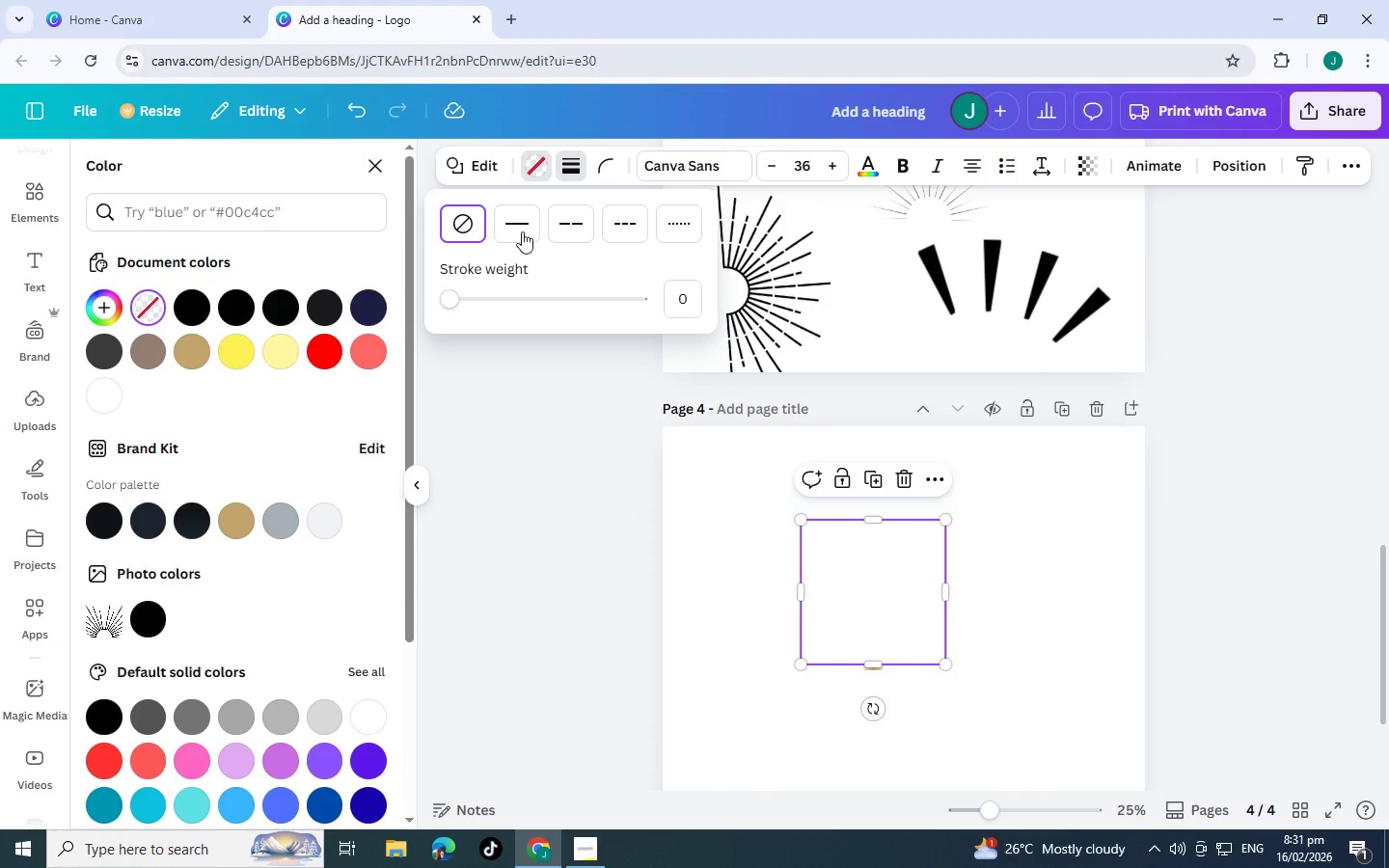 
left_click([522, 227])
 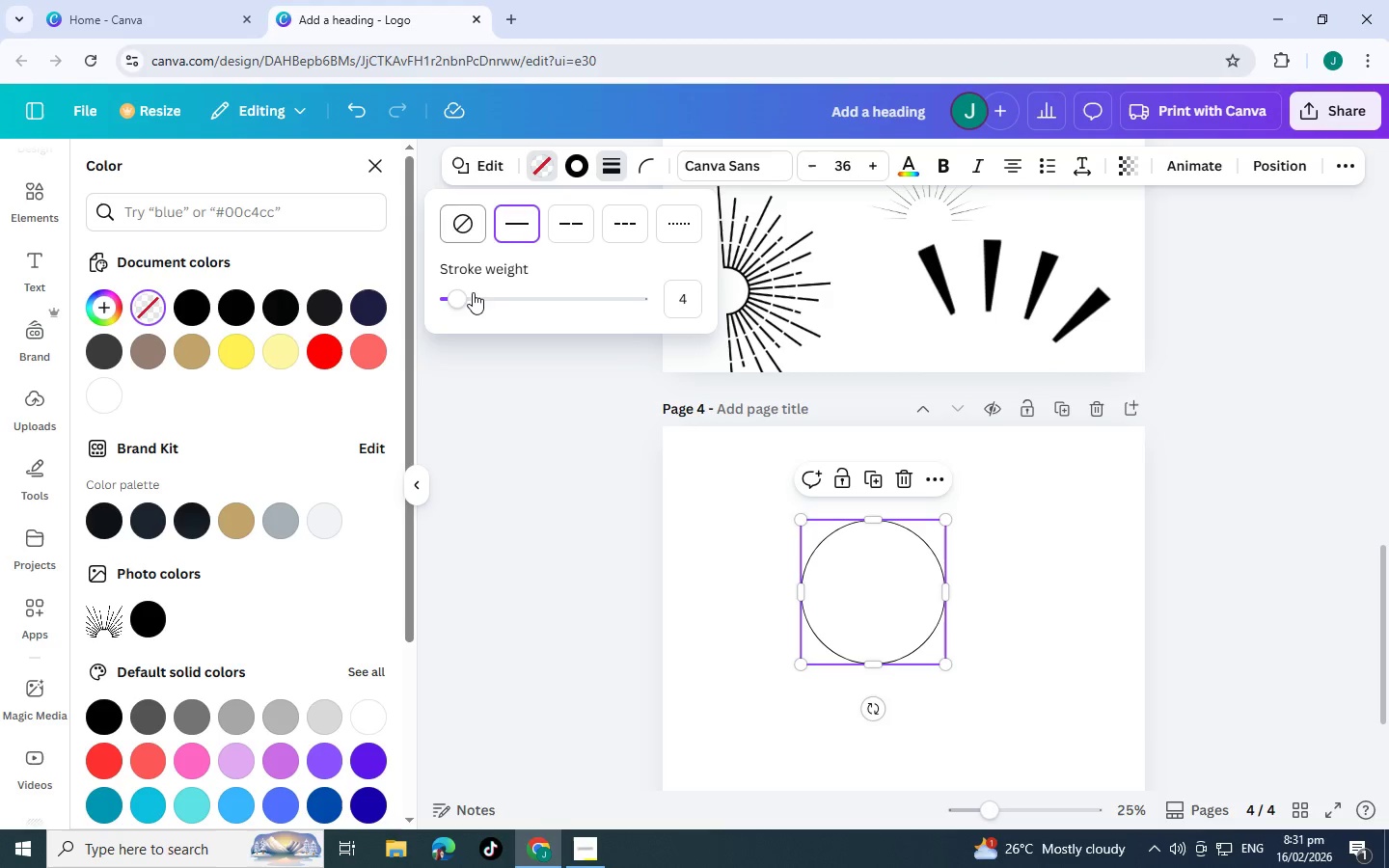 
left_click_drag(start_coordinate=[453, 299], to_coordinate=[474, 300])
 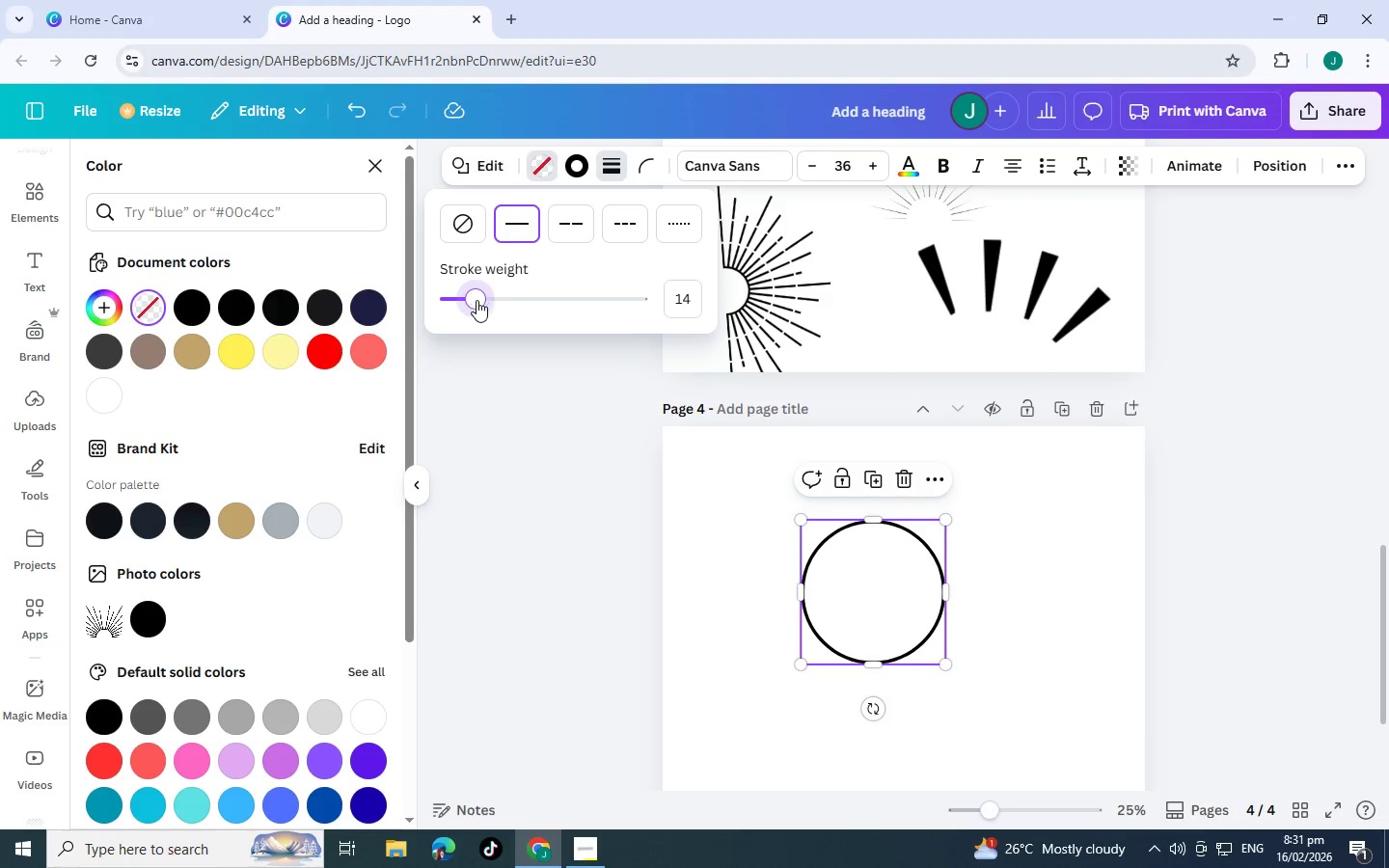 
left_click_drag(start_coordinate=[473, 300], to_coordinate=[525, 304])
 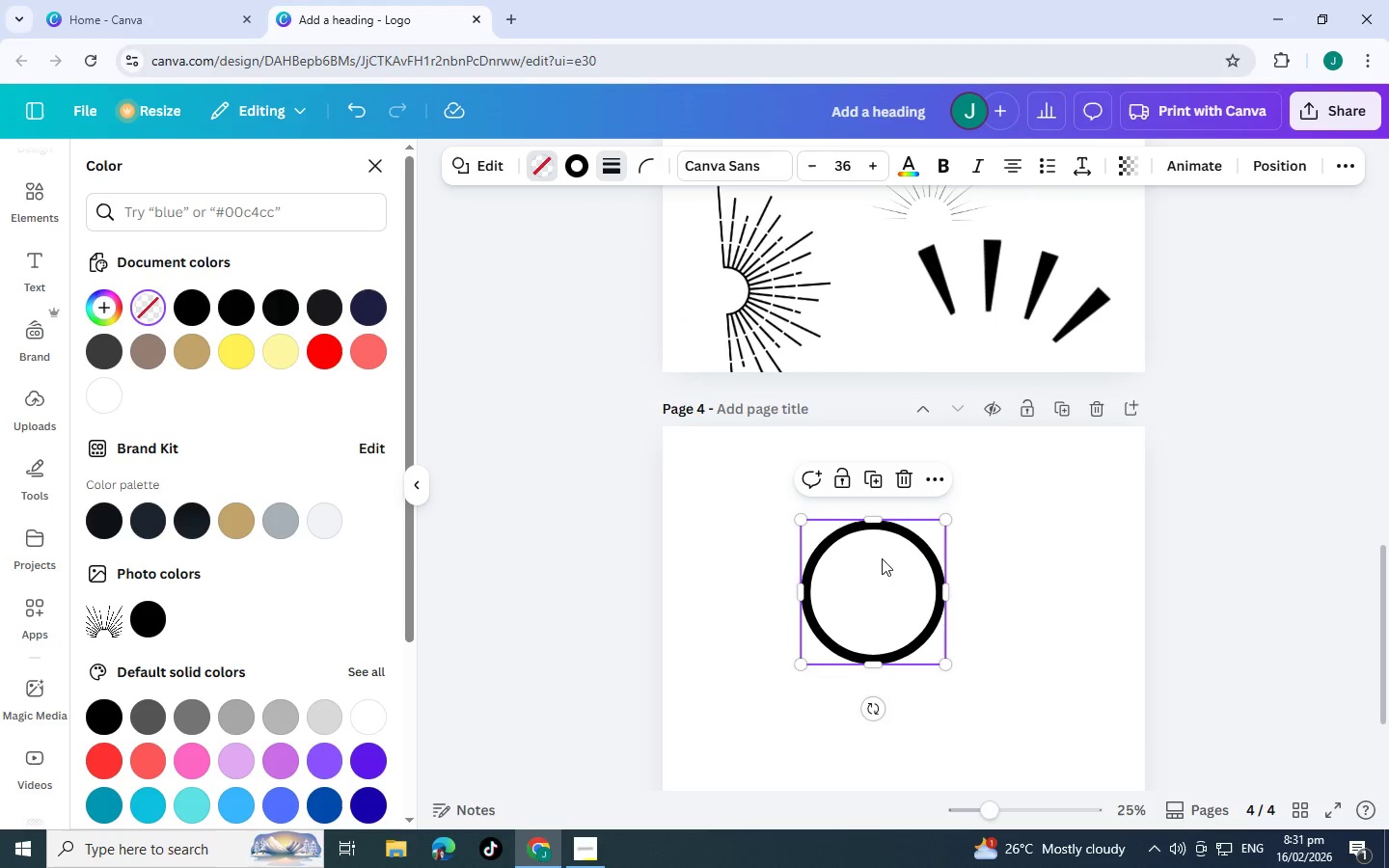 
left_click([882, 558])
 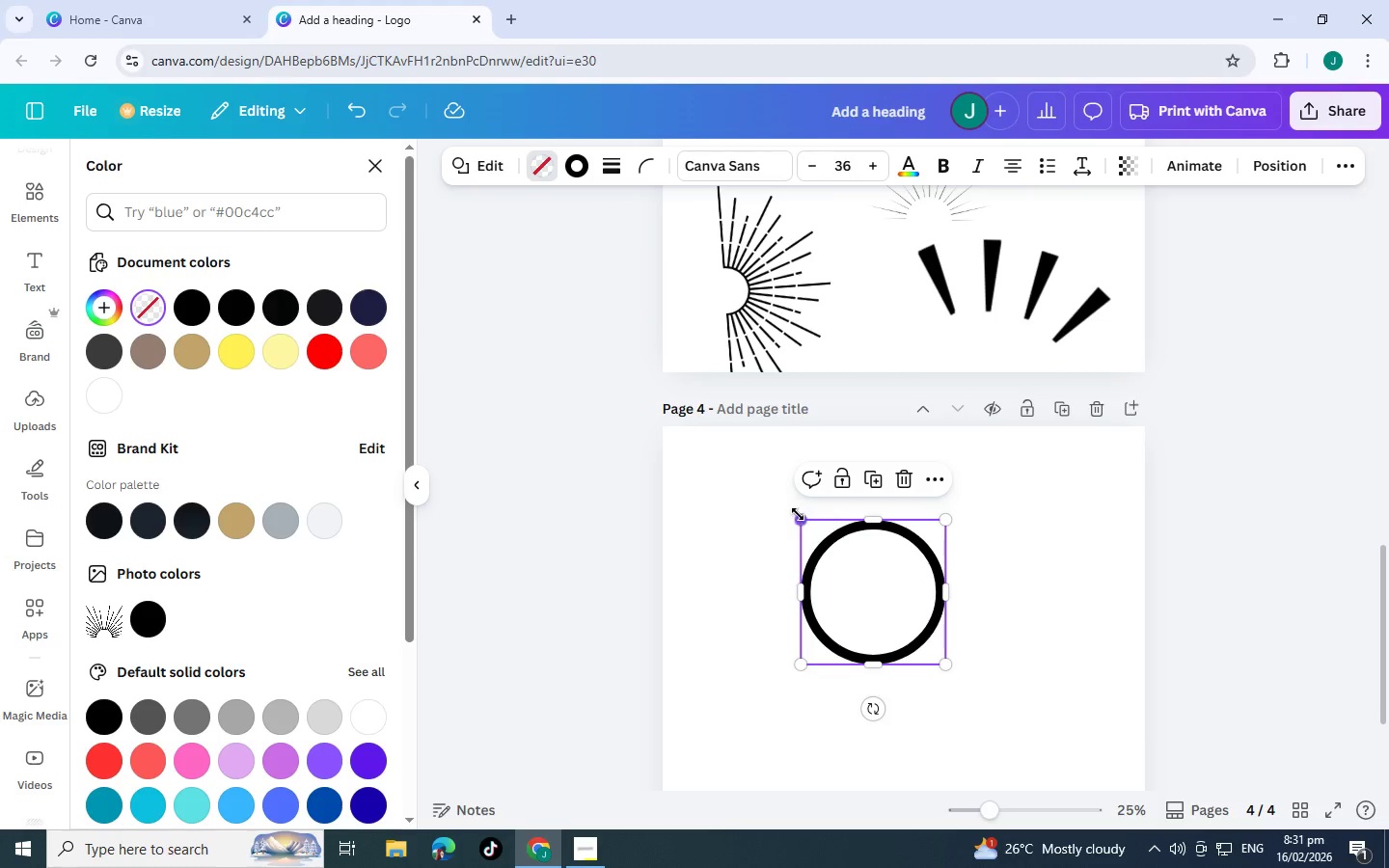 
left_click_drag(start_coordinate=[801, 514], to_coordinate=[720, 476])
 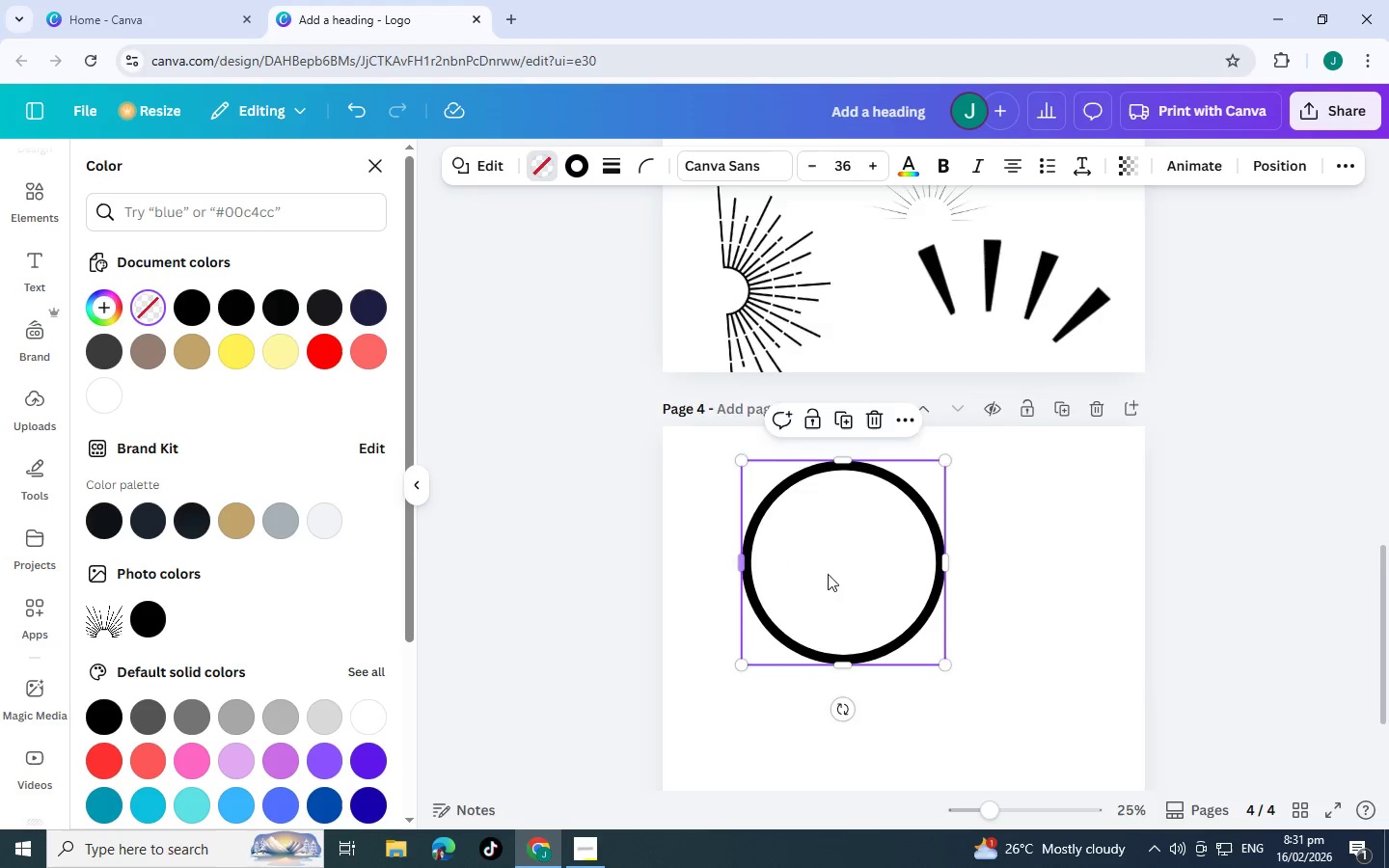 
scroll: coordinate [765, 546], scroll_direction: down, amount: 4.0
 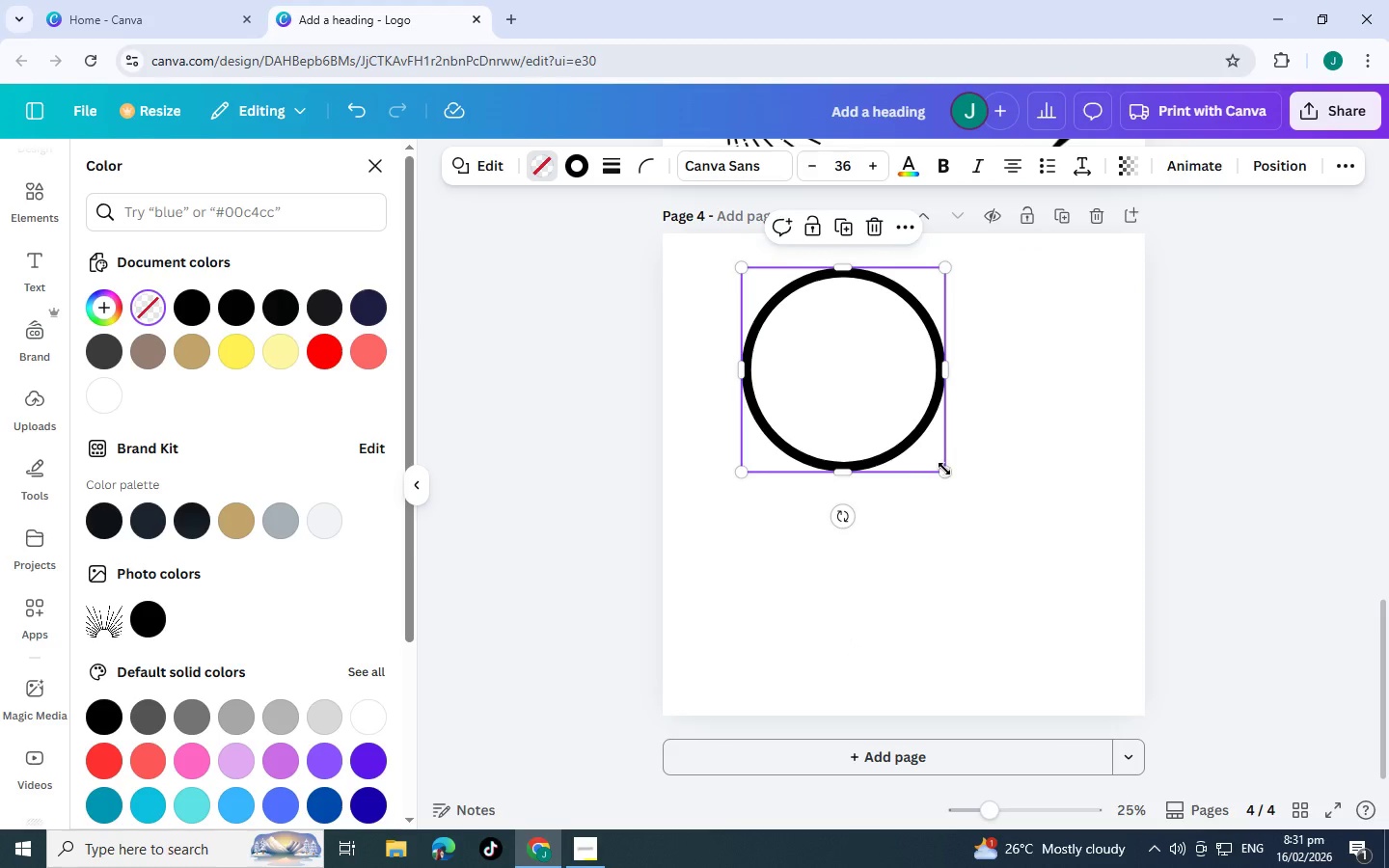 
left_click_drag(start_coordinate=[944, 469], to_coordinate=[1023, 672])
 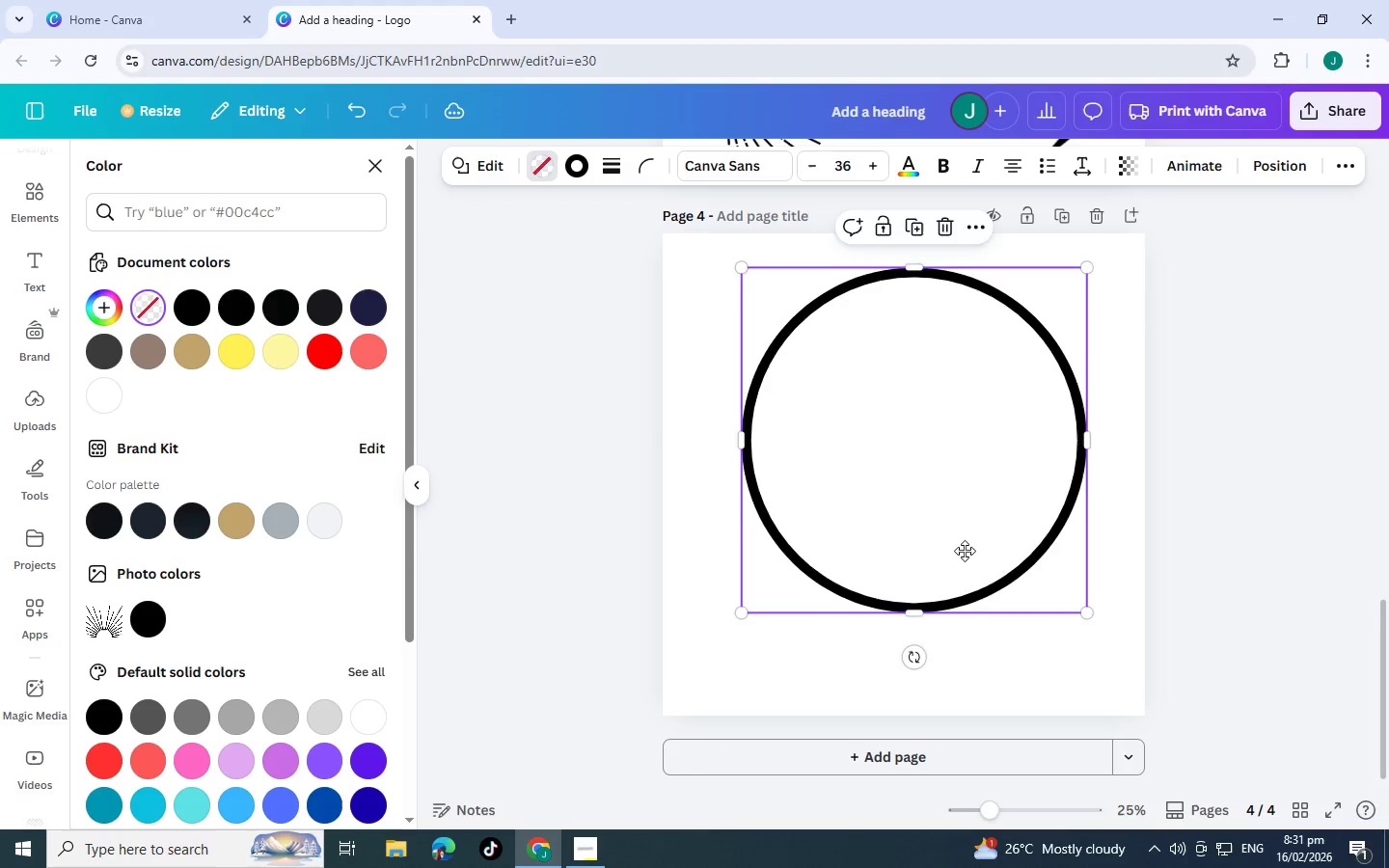 
left_click_drag(start_coordinate=[1000, 505], to_coordinate=[985, 537])
 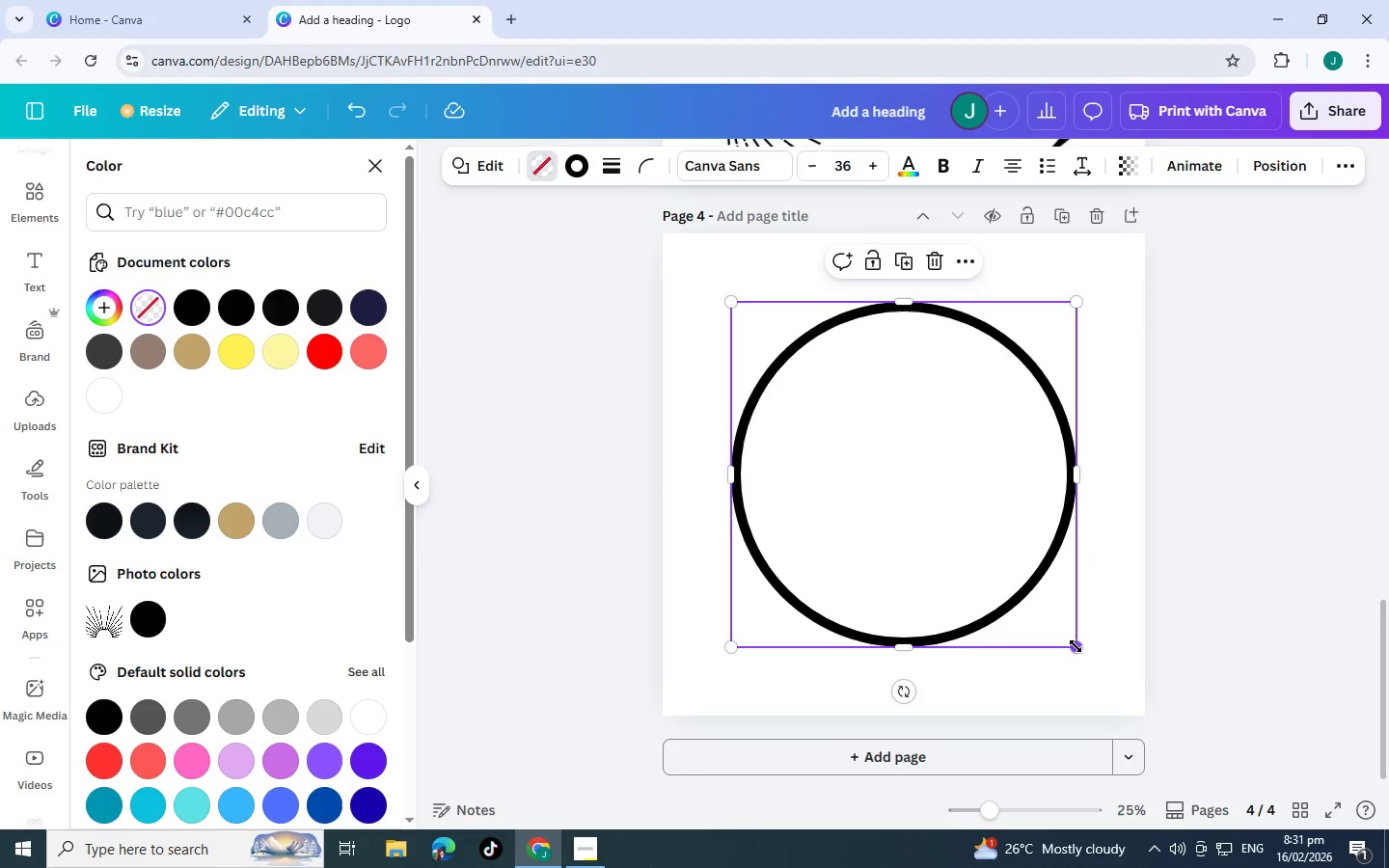 
left_click_drag(start_coordinate=[1076, 646], to_coordinate=[1093, 664])
 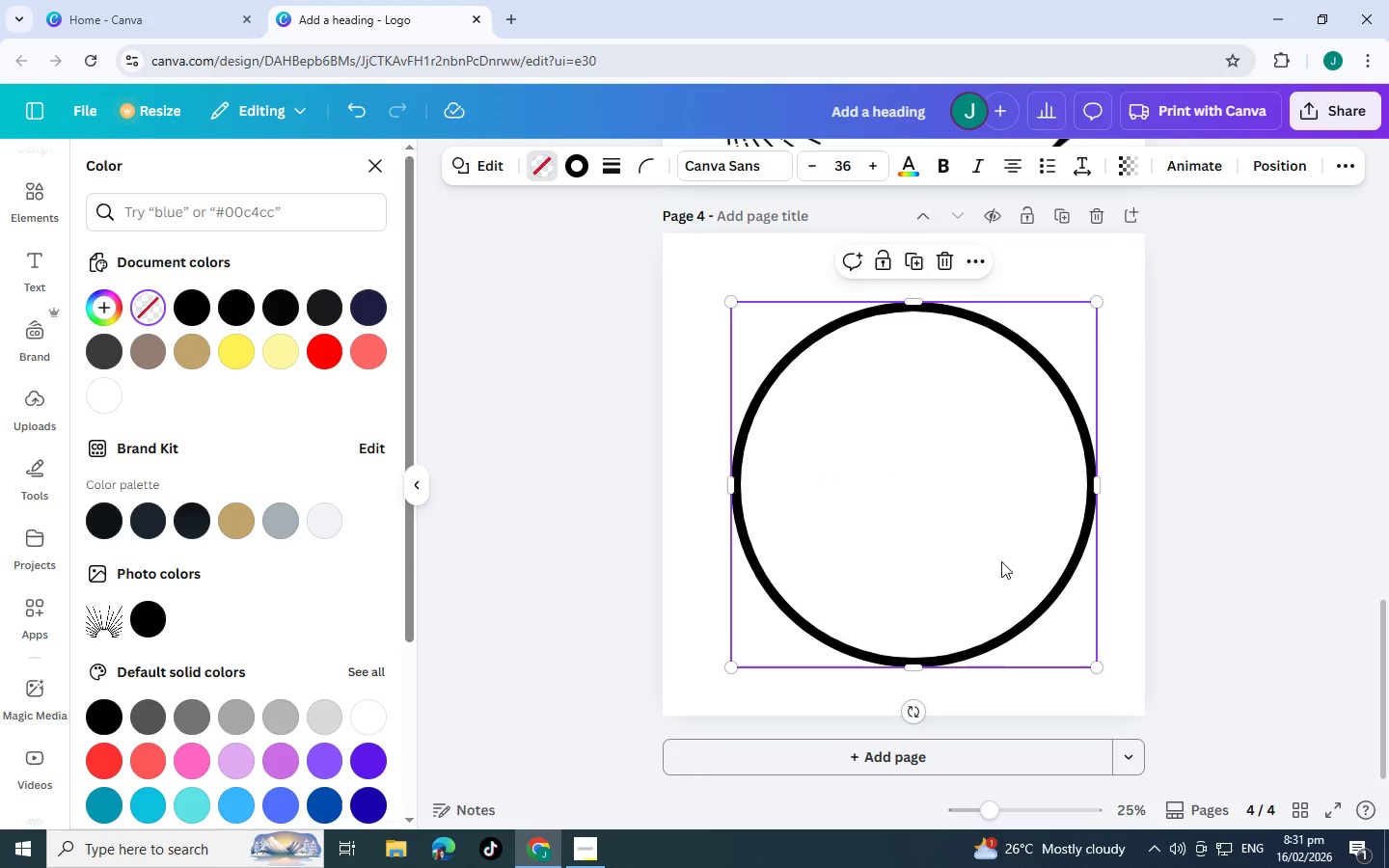 
left_click_drag(start_coordinate=[1015, 565], to_coordinate=[1001, 560])
 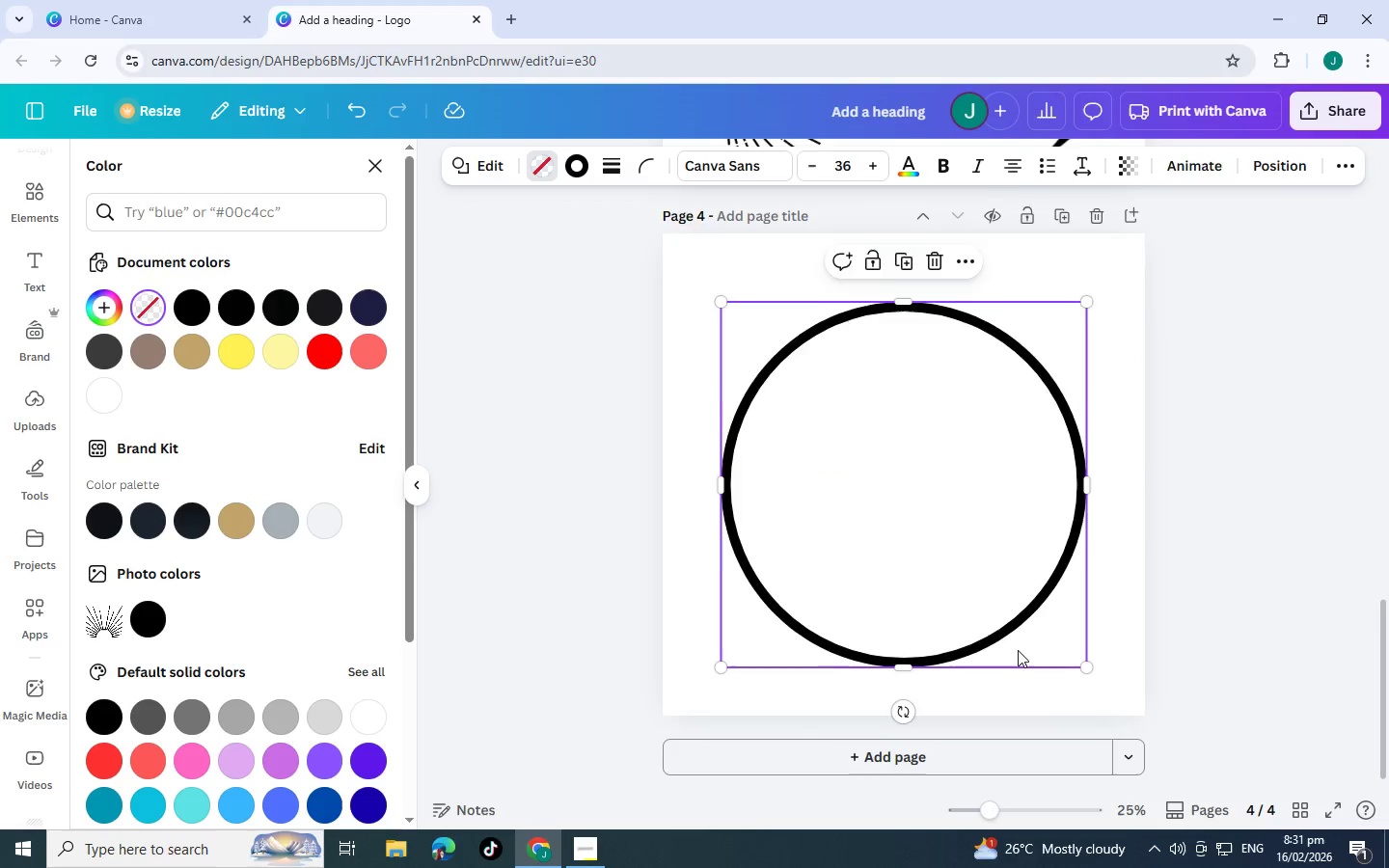 
scroll: coordinate [1018, 650], scroll_direction: up, amount: 2.0
 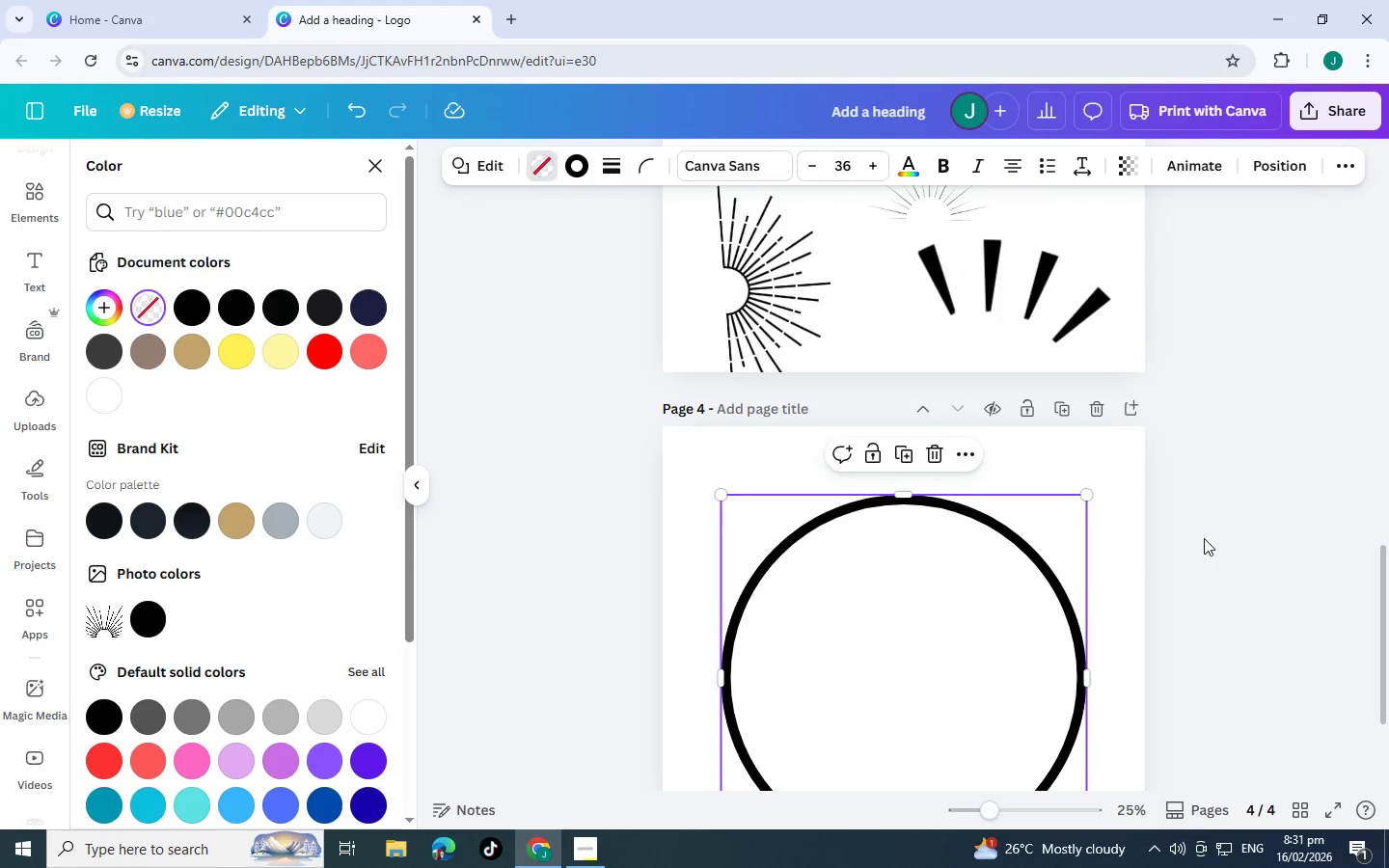 
left_click([1204, 538])
 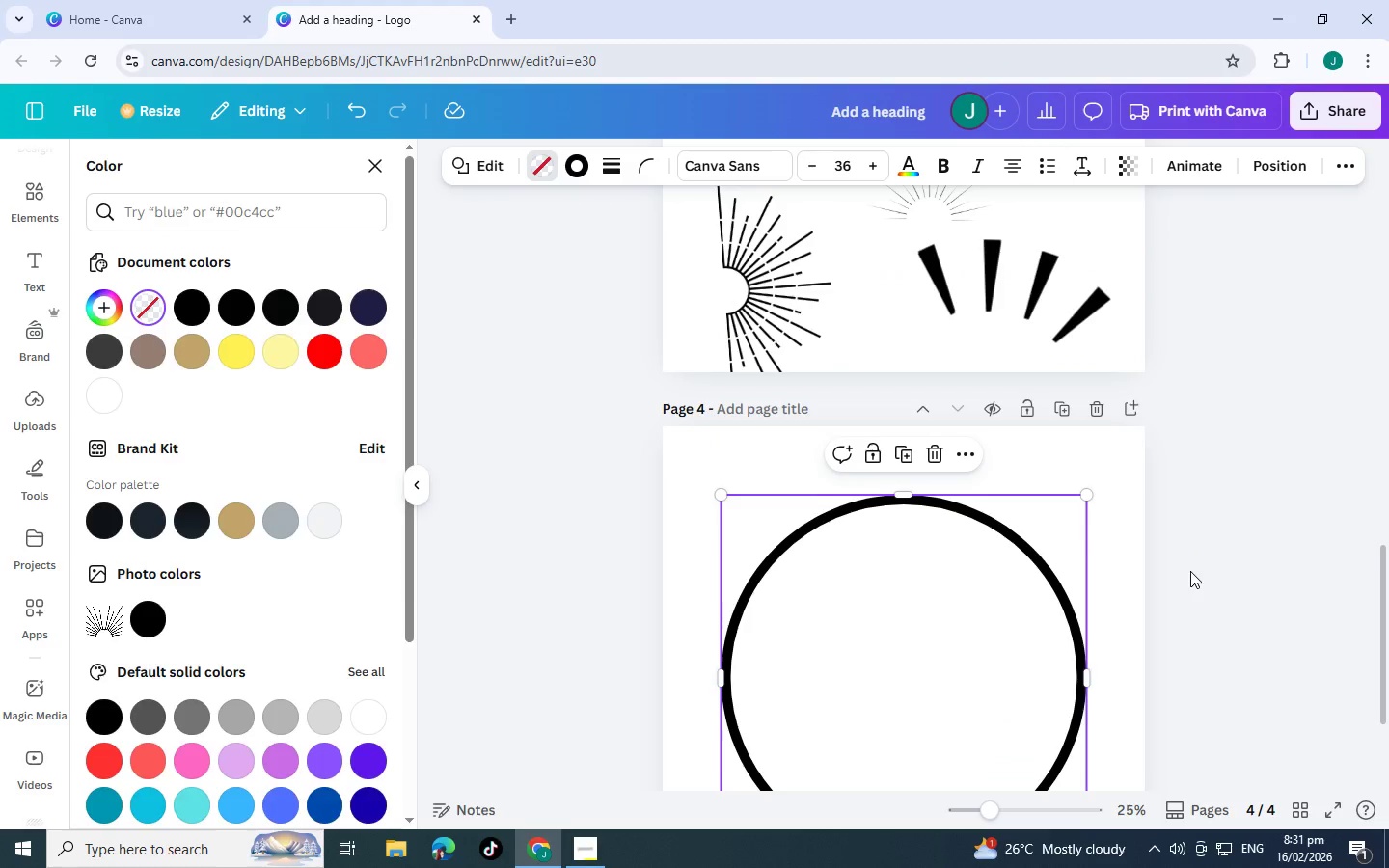 
scroll: coordinate [1184, 613], scroll_direction: up, amount: 4.0
 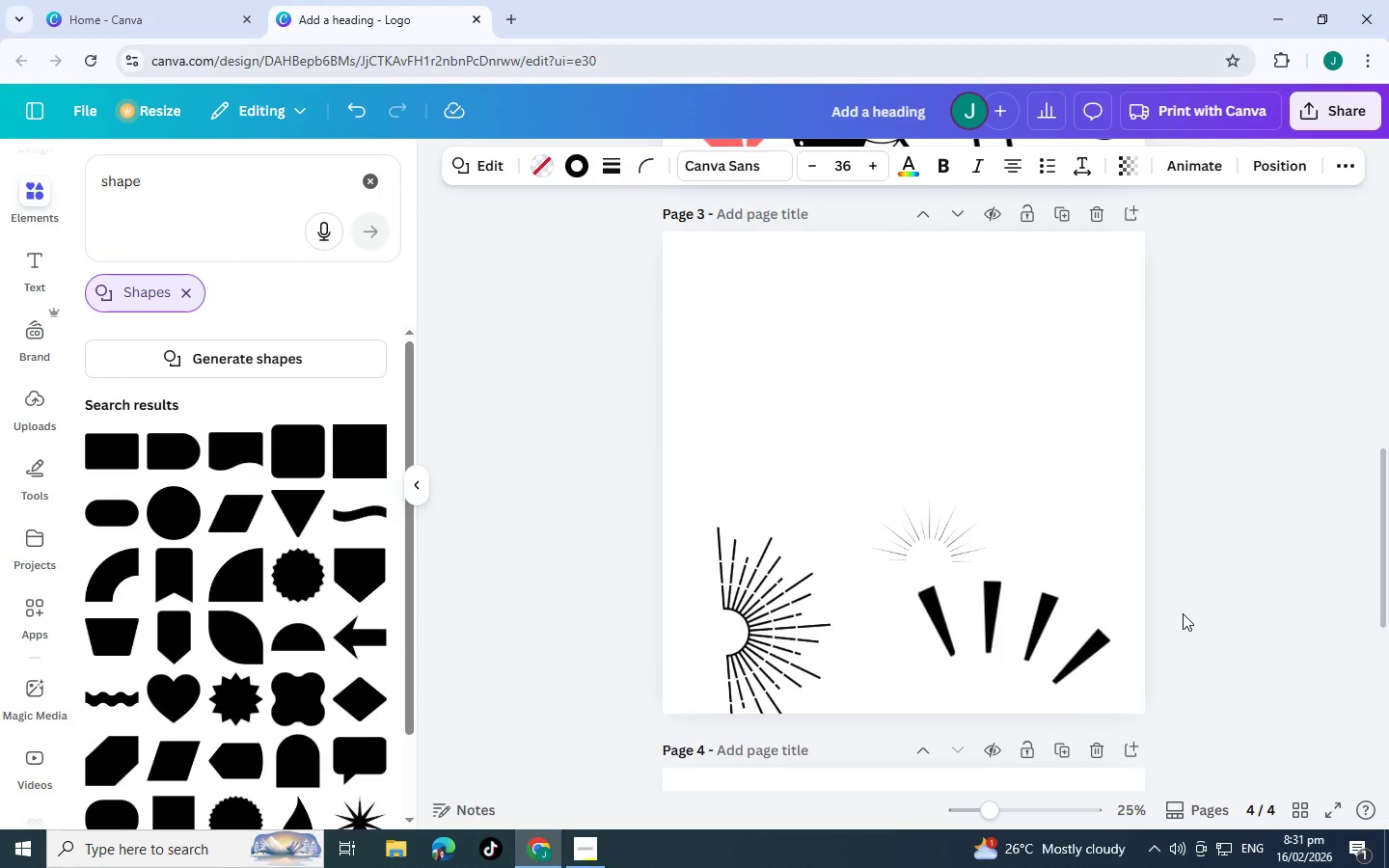 
left_click([1183, 613])
 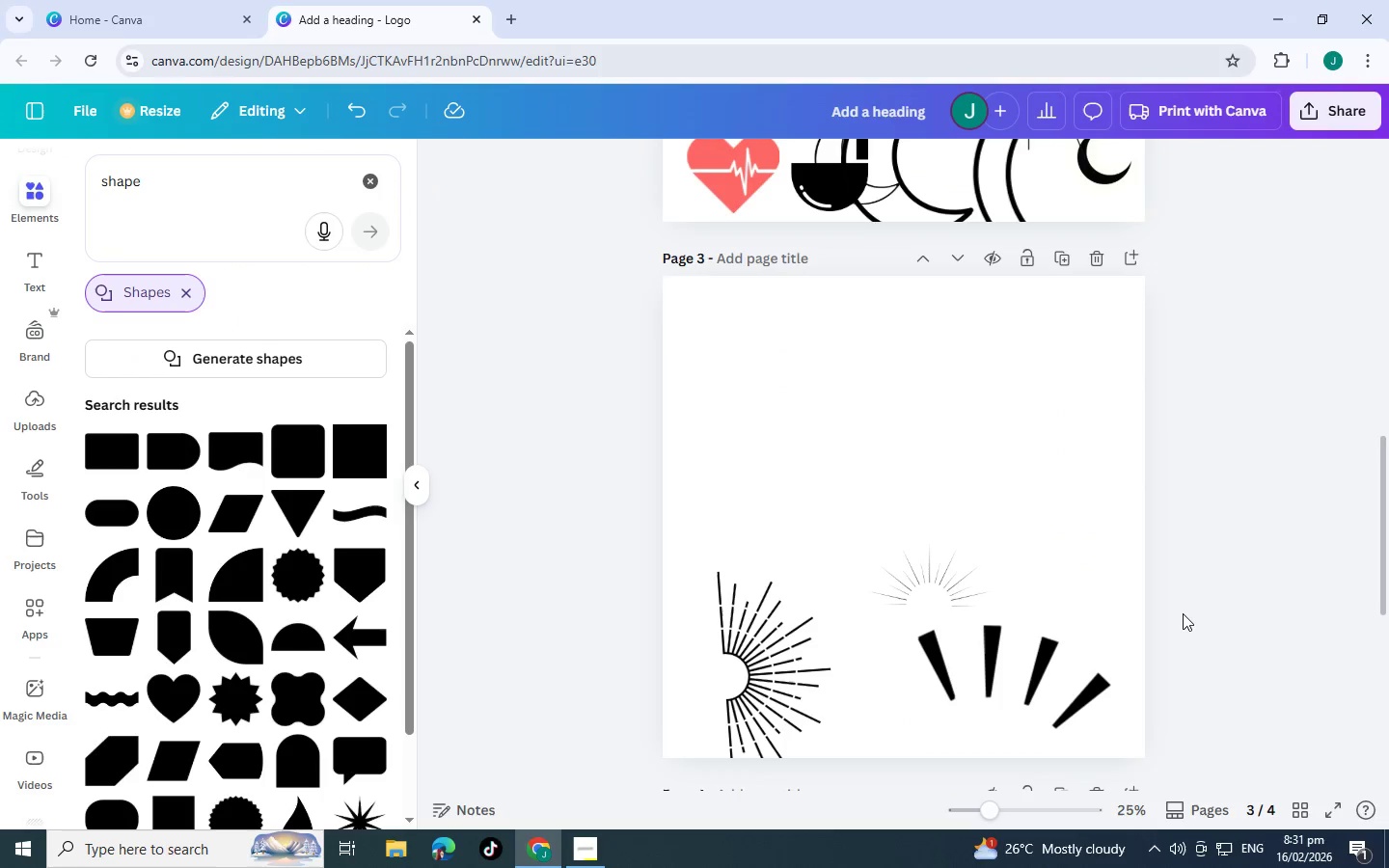 
scroll: coordinate [1183, 613], scroll_direction: up, amount: 6.0
 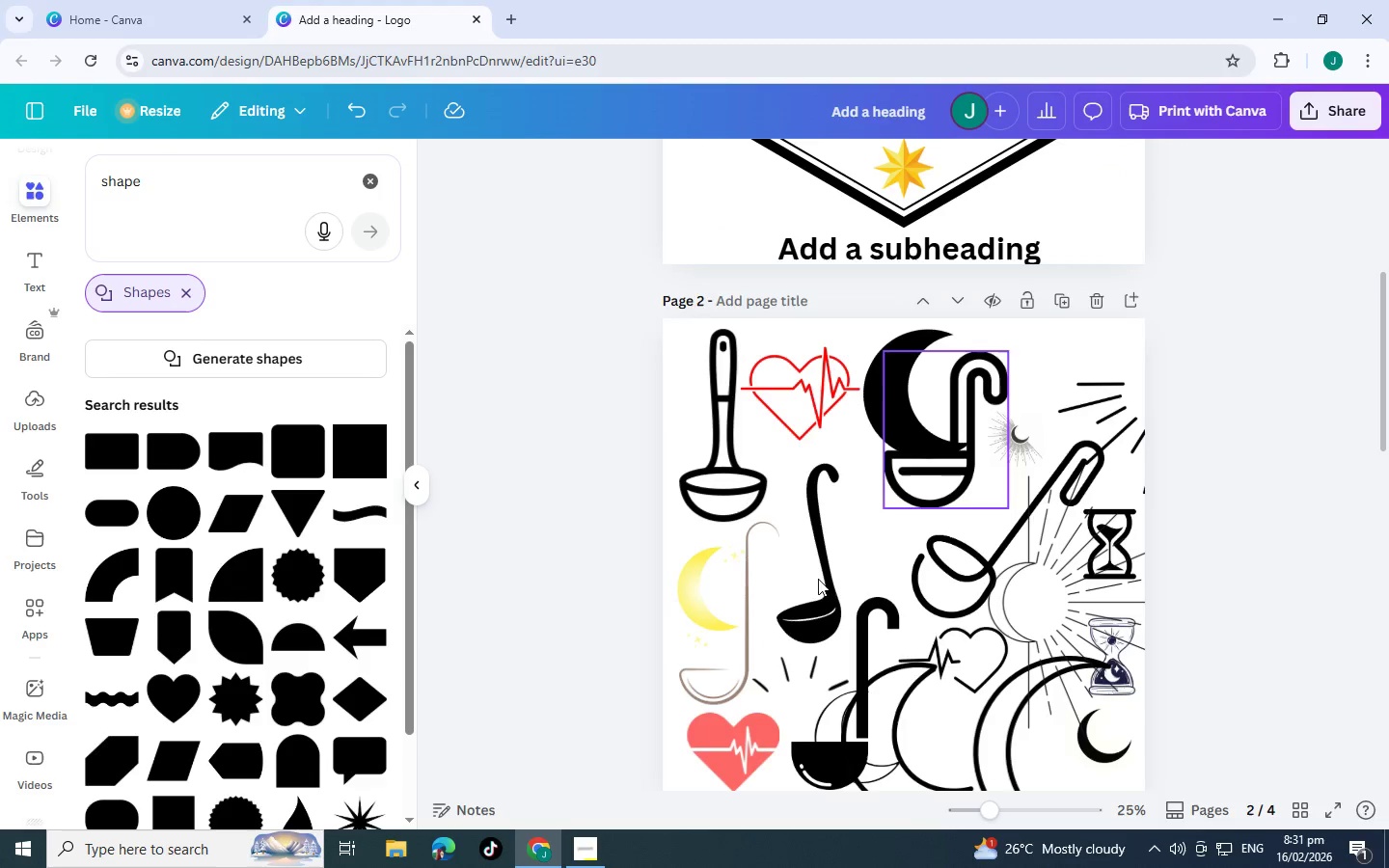 
left_click([818, 579])
 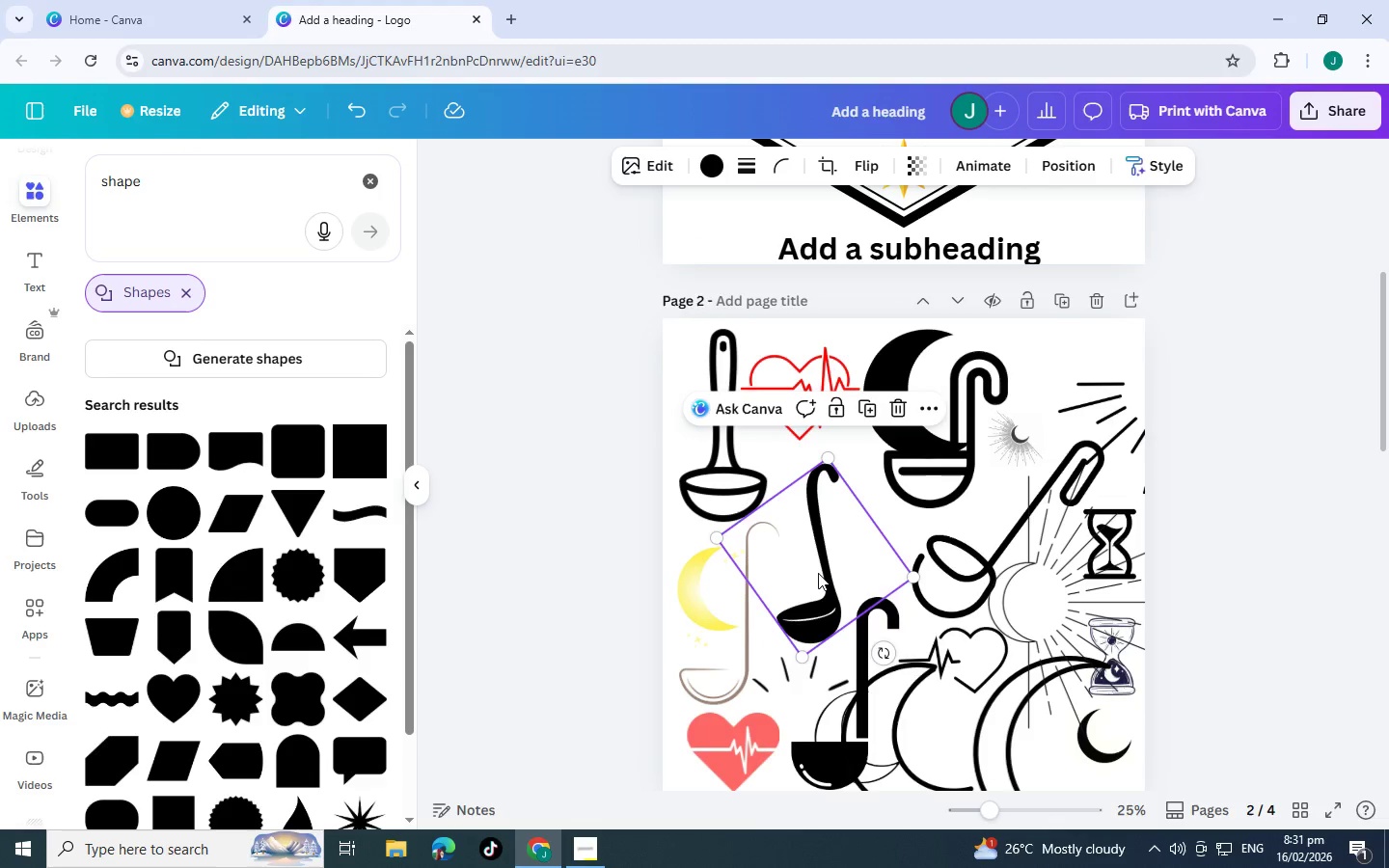 
left_click_drag(start_coordinate=[818, 573], to_coordinate=[964, 565])
 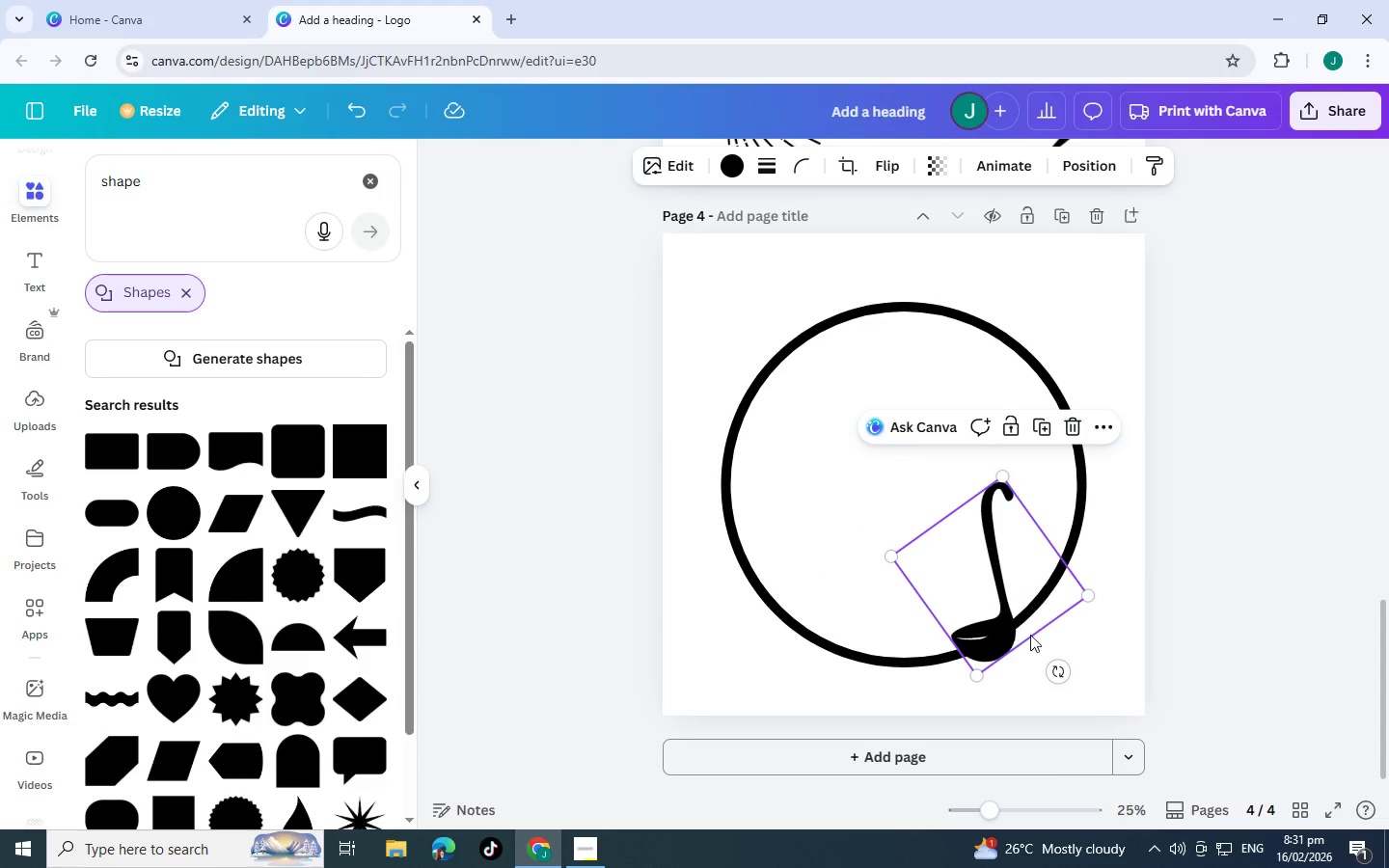 
scroll: coordinate [825, 597], scroll_direction: down, amount: 12.0
 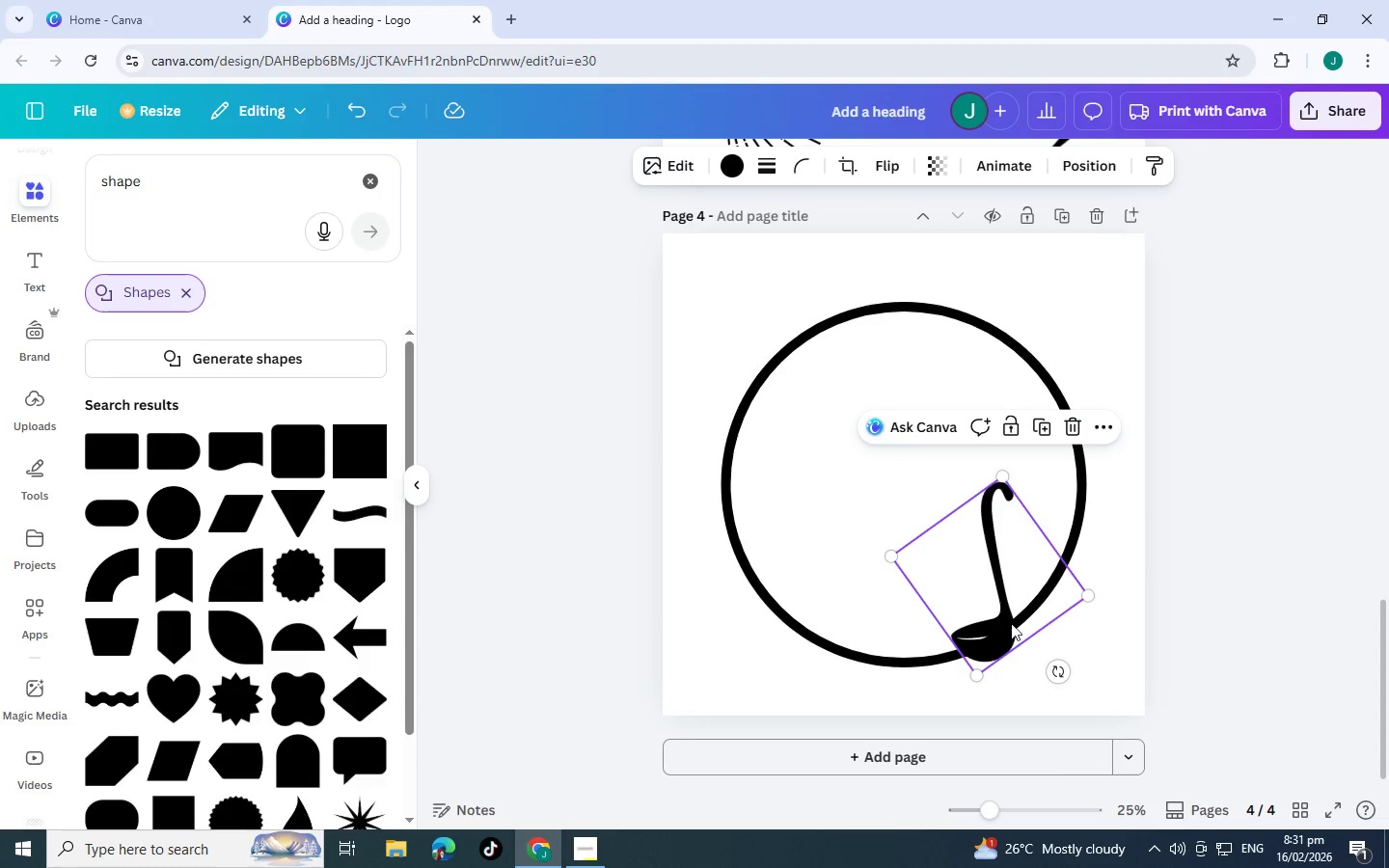 
left_click_drag(start_coordinate=[1003, 627], to_coordinate=[967, 587])
 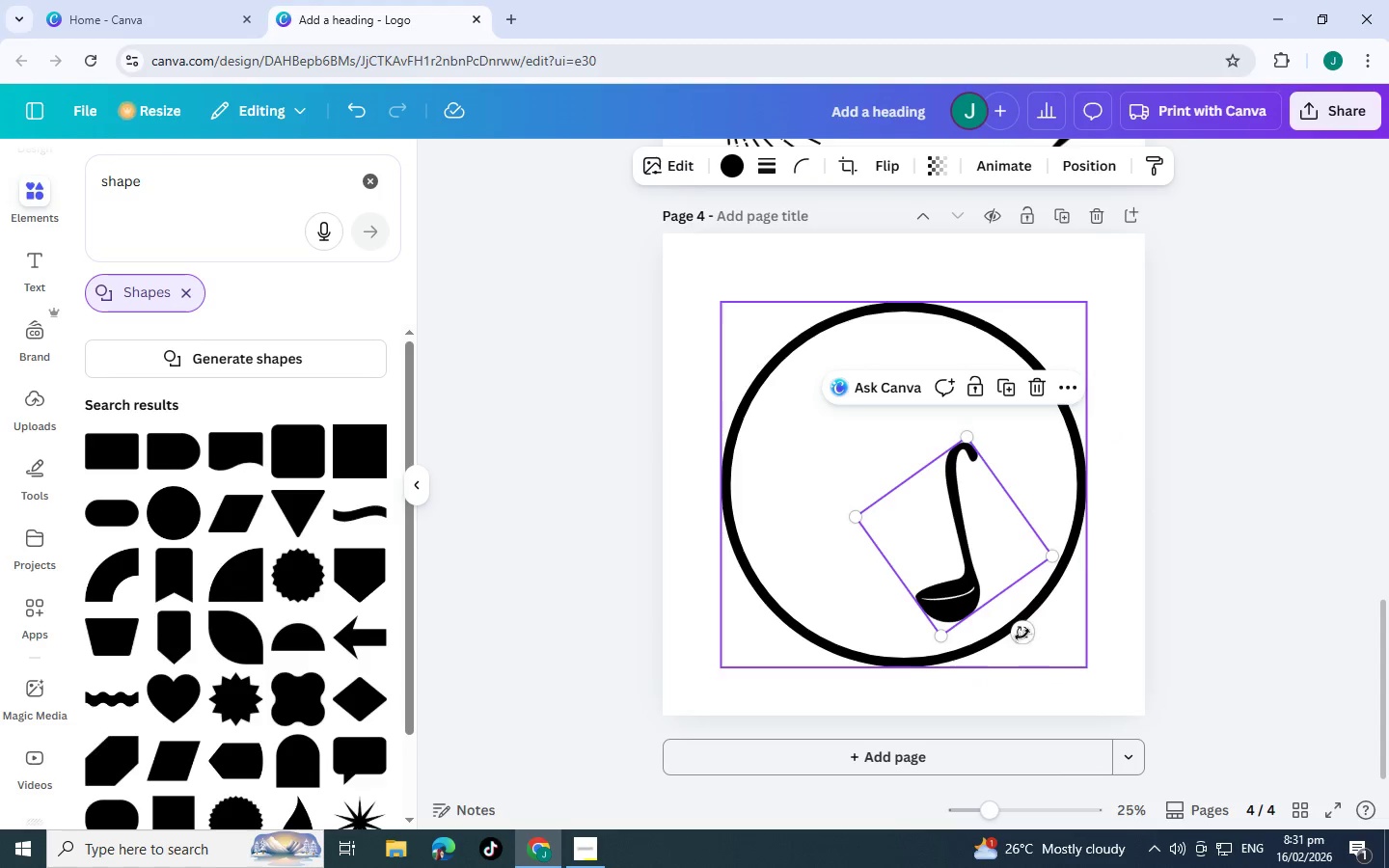 
left_click_drag(start_coordinate=[1022, 633], to_coordinate=[987, 638])
 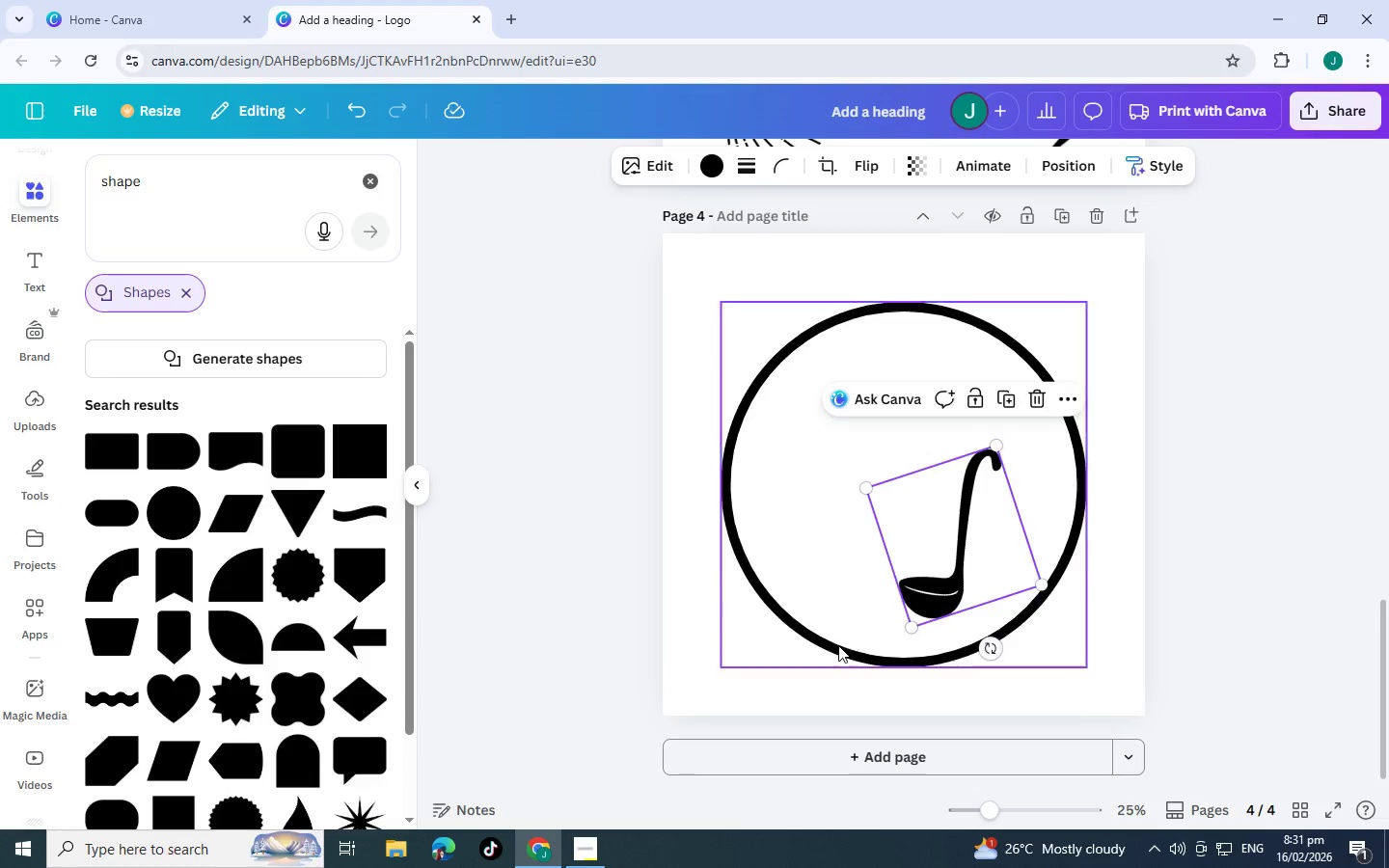 
scroll: coordinate [810, 664], scroll_direction: up, amount: 15.0
 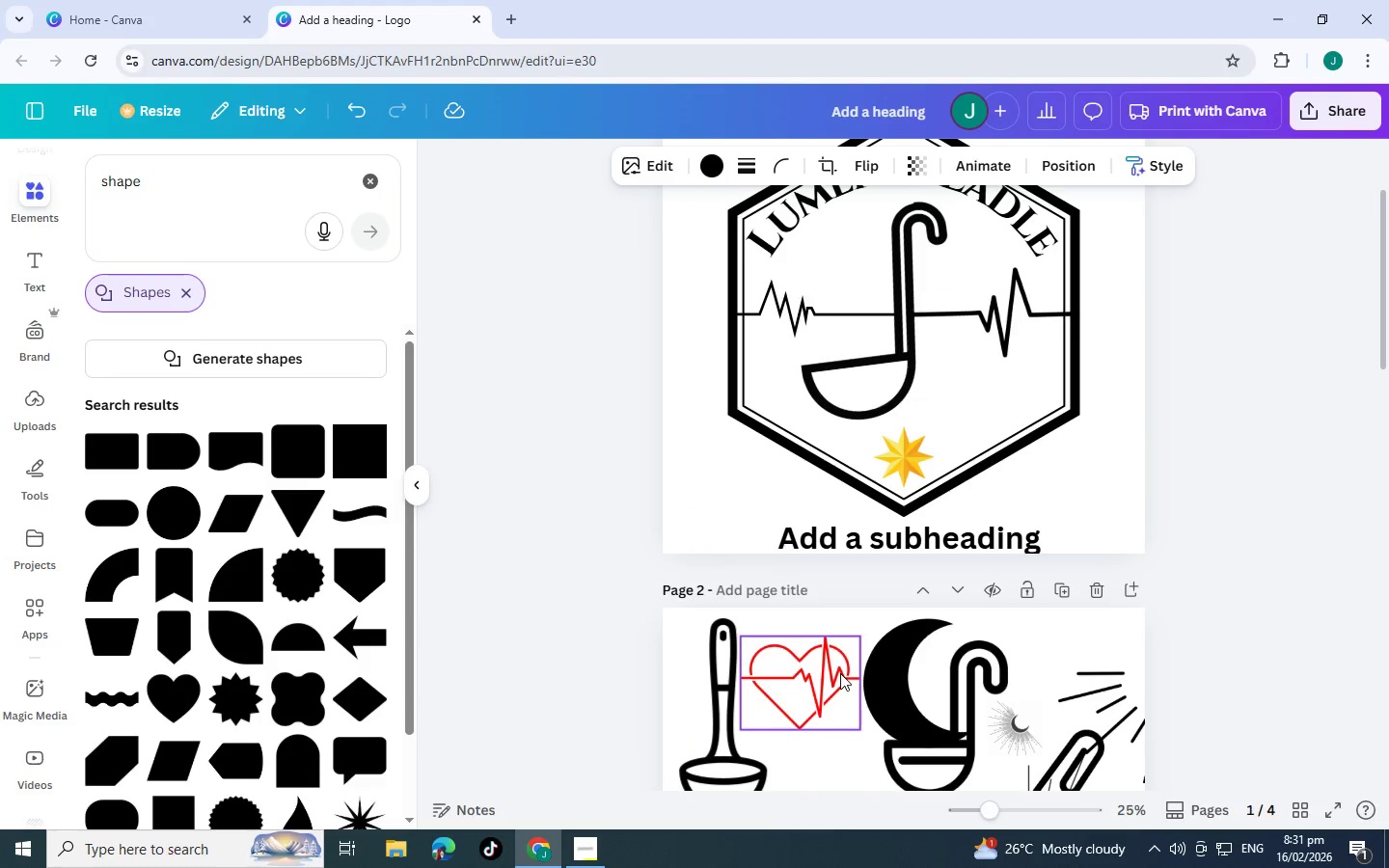 
scroll: coordinate [841, 666], scroll_direction: down, amount: 4.0
 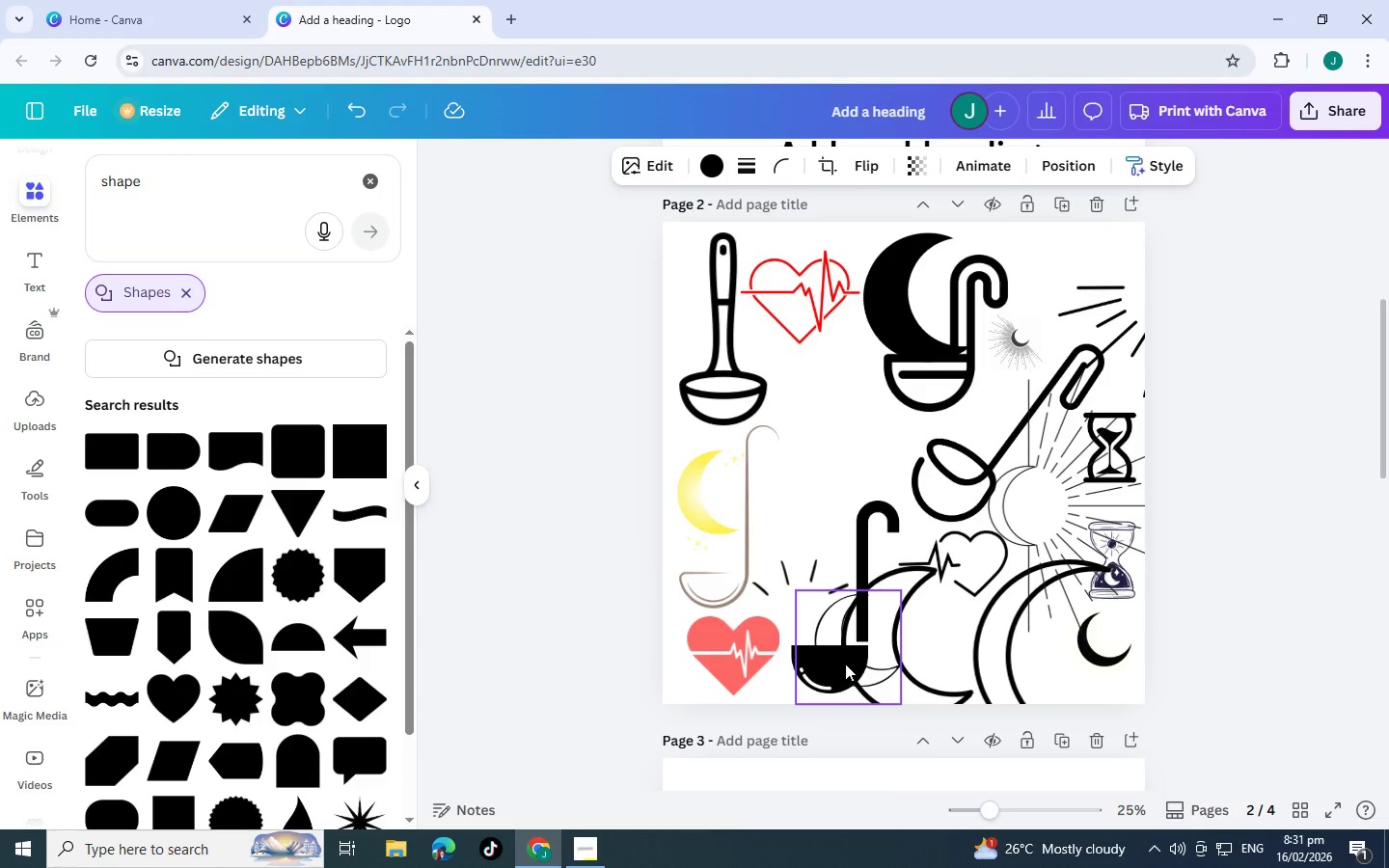 
left_click([845, 664])
 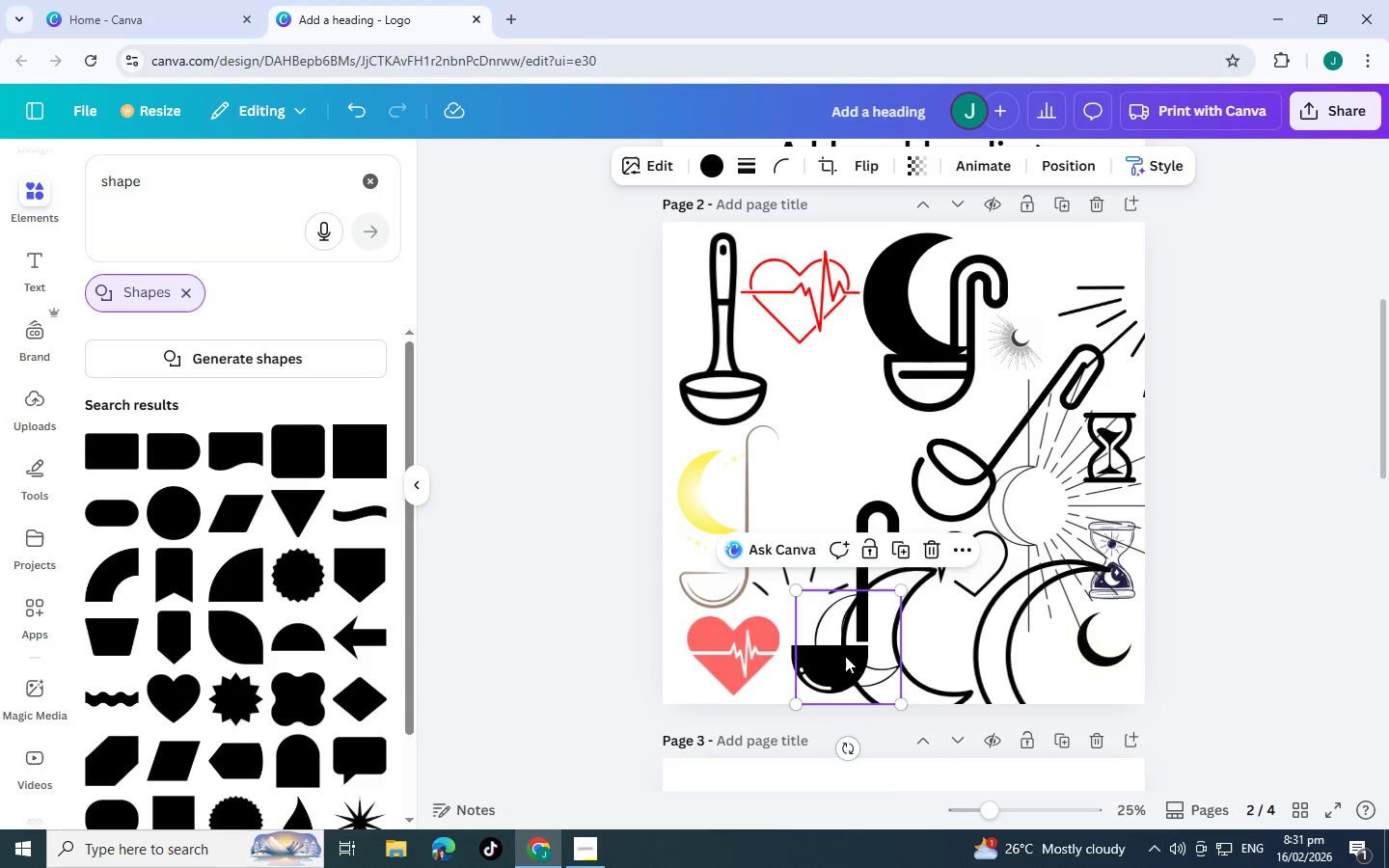 
left_click_drag(start_coordinate=[845, 656], to_coordinate=[911, 423])
 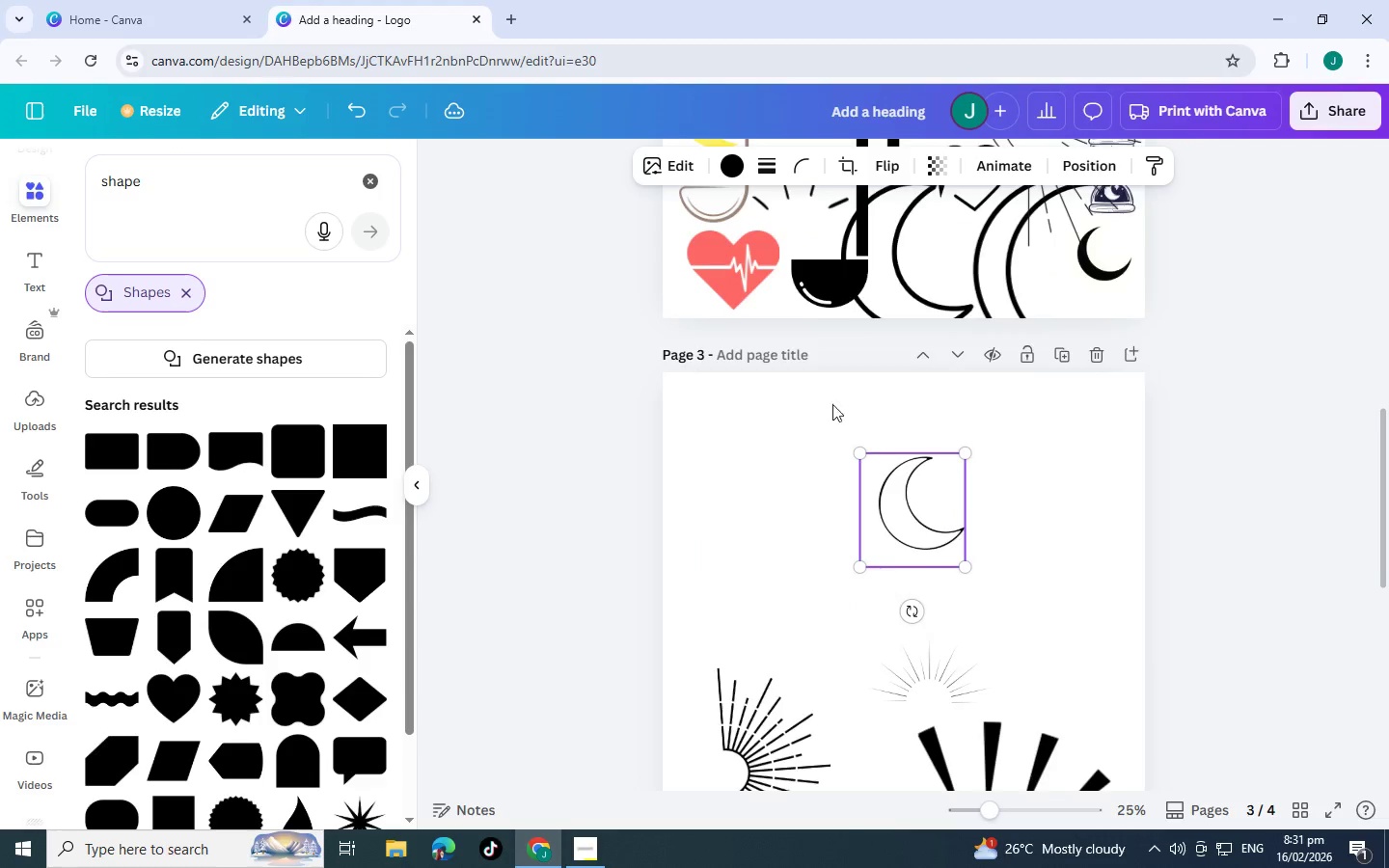 
scroll: coordinate [869, 695], scroll_direction: down, amount: 5.0
 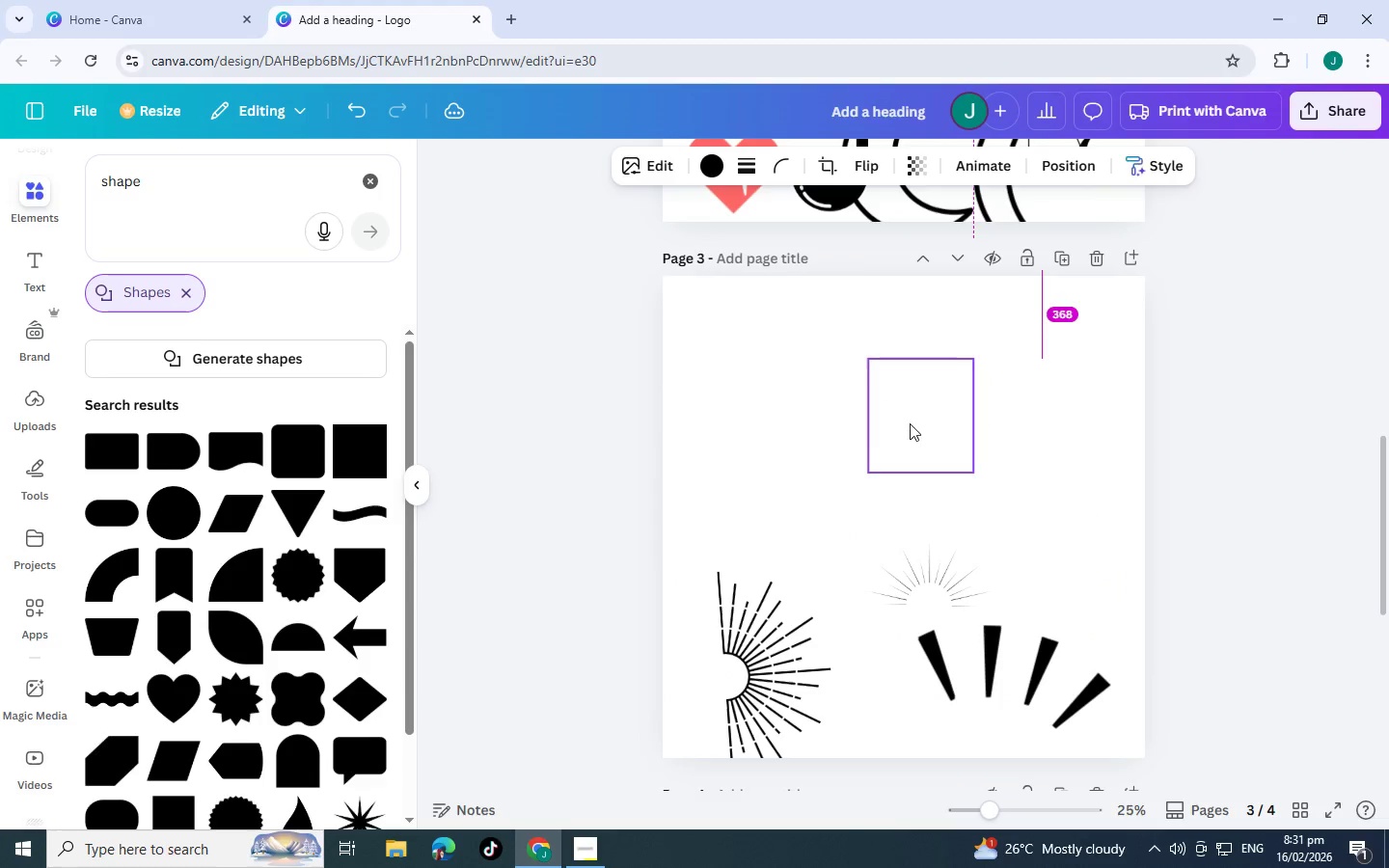 
scroll: coordinate [910, 423], scroll_direction: up, amount: 3.0
 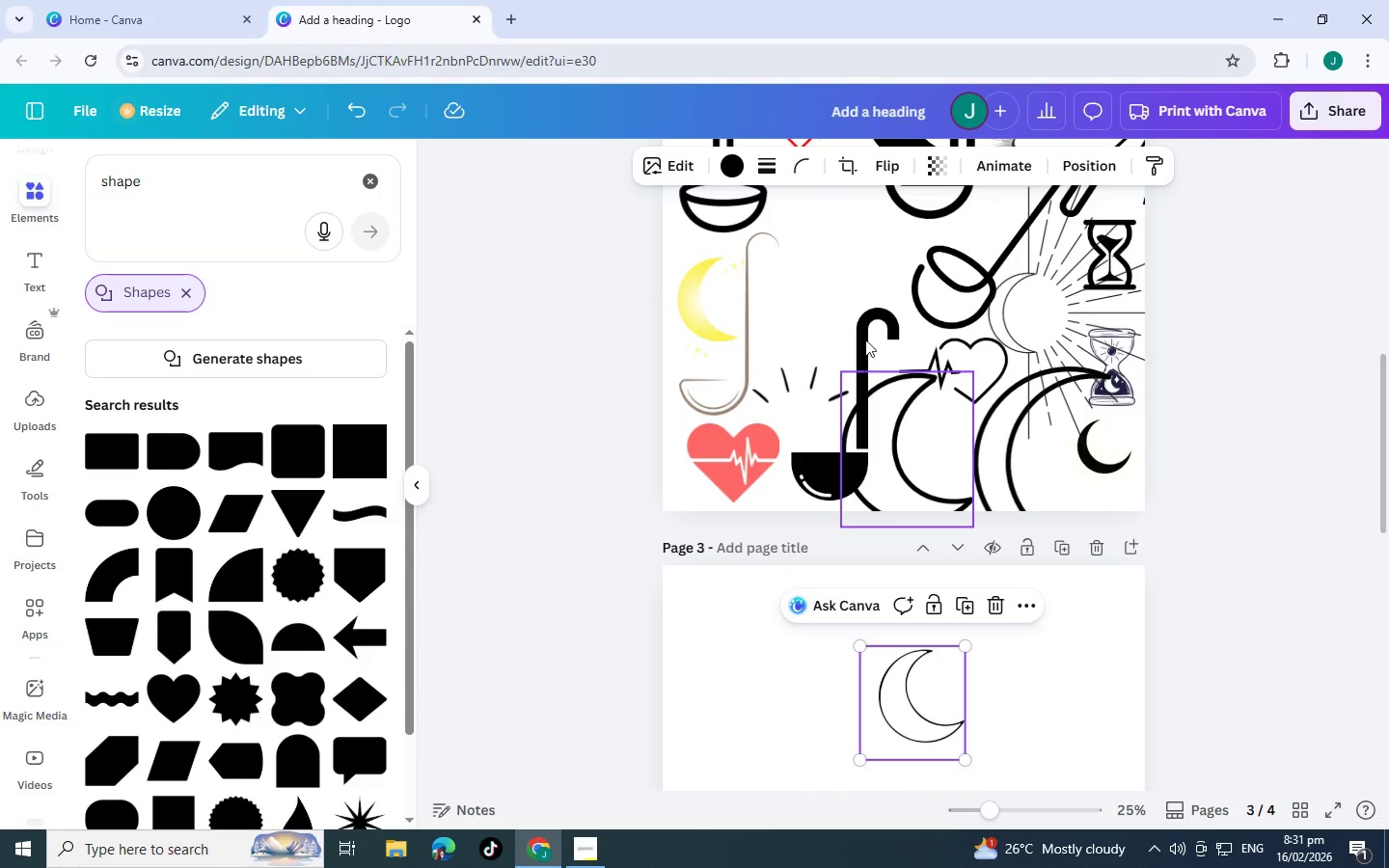 
left_click([865, 339])
 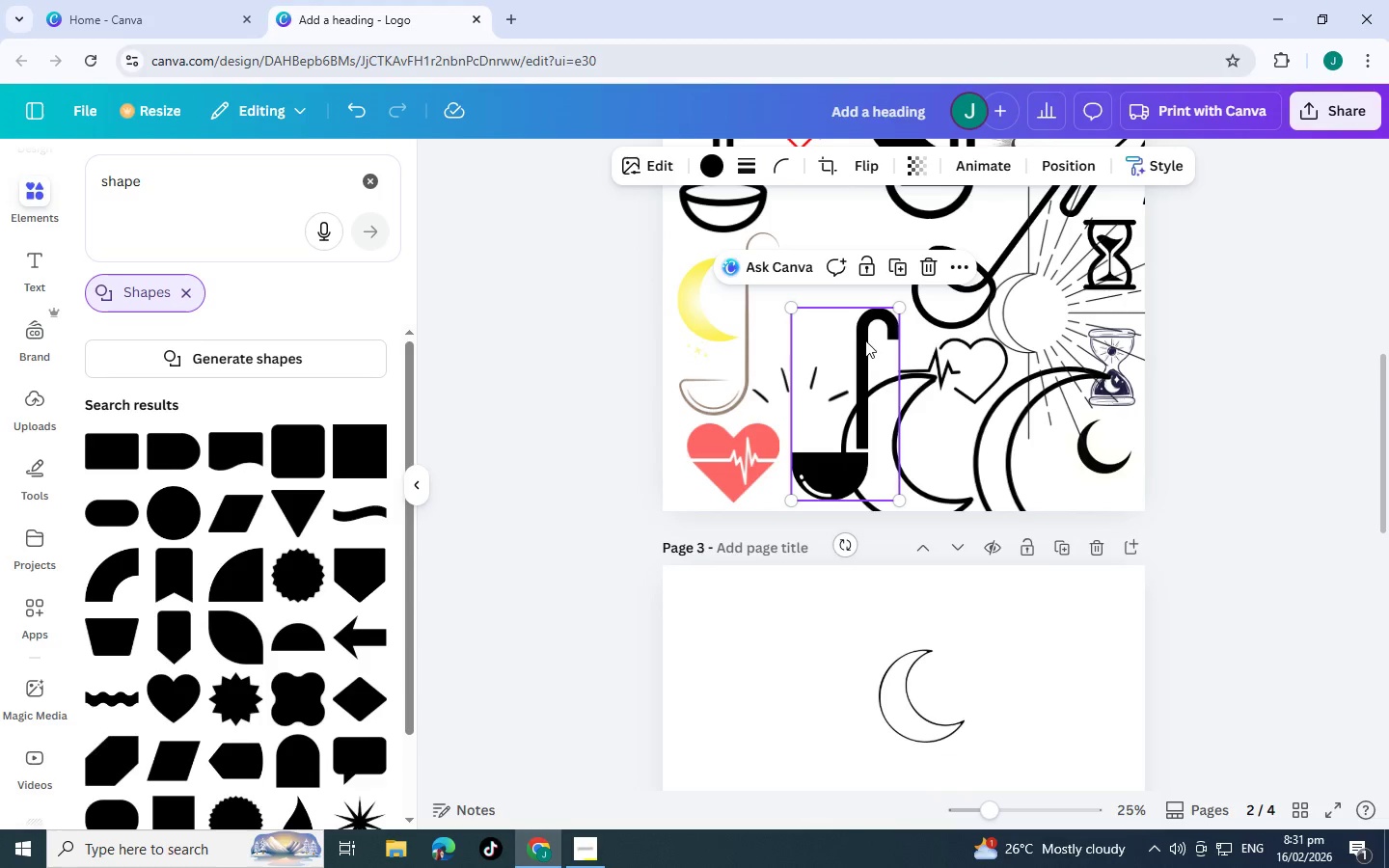 
left_click_drag(start_coordinate=[865, 339], to_coordinate=[880, 434])
 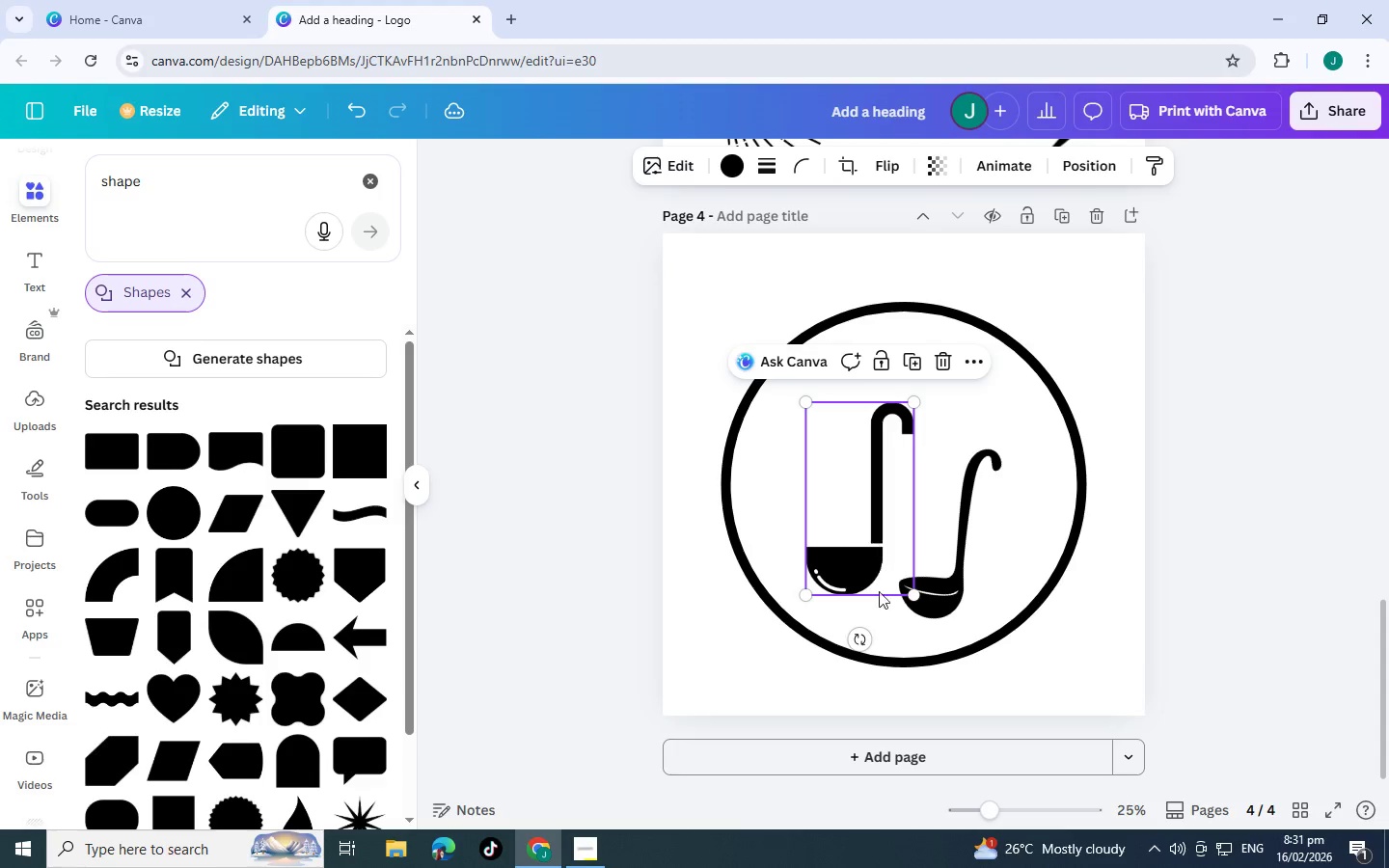 
scroll: coordinate [828, 546], scroll_direction: down, amount: 10.0
 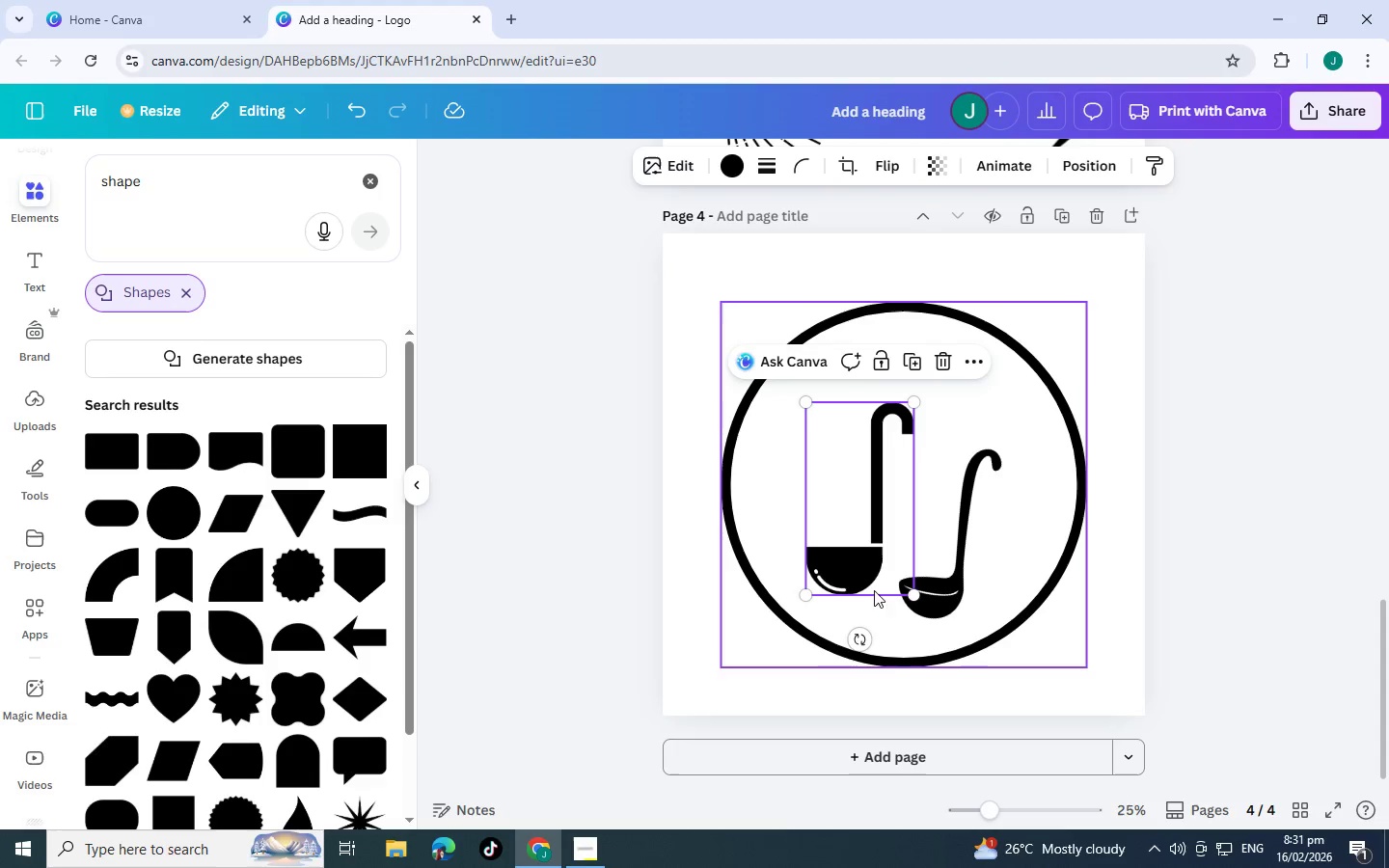 
left_click_drag(start_coordinate=[857, 646], to_coordinate=[826, 650])
 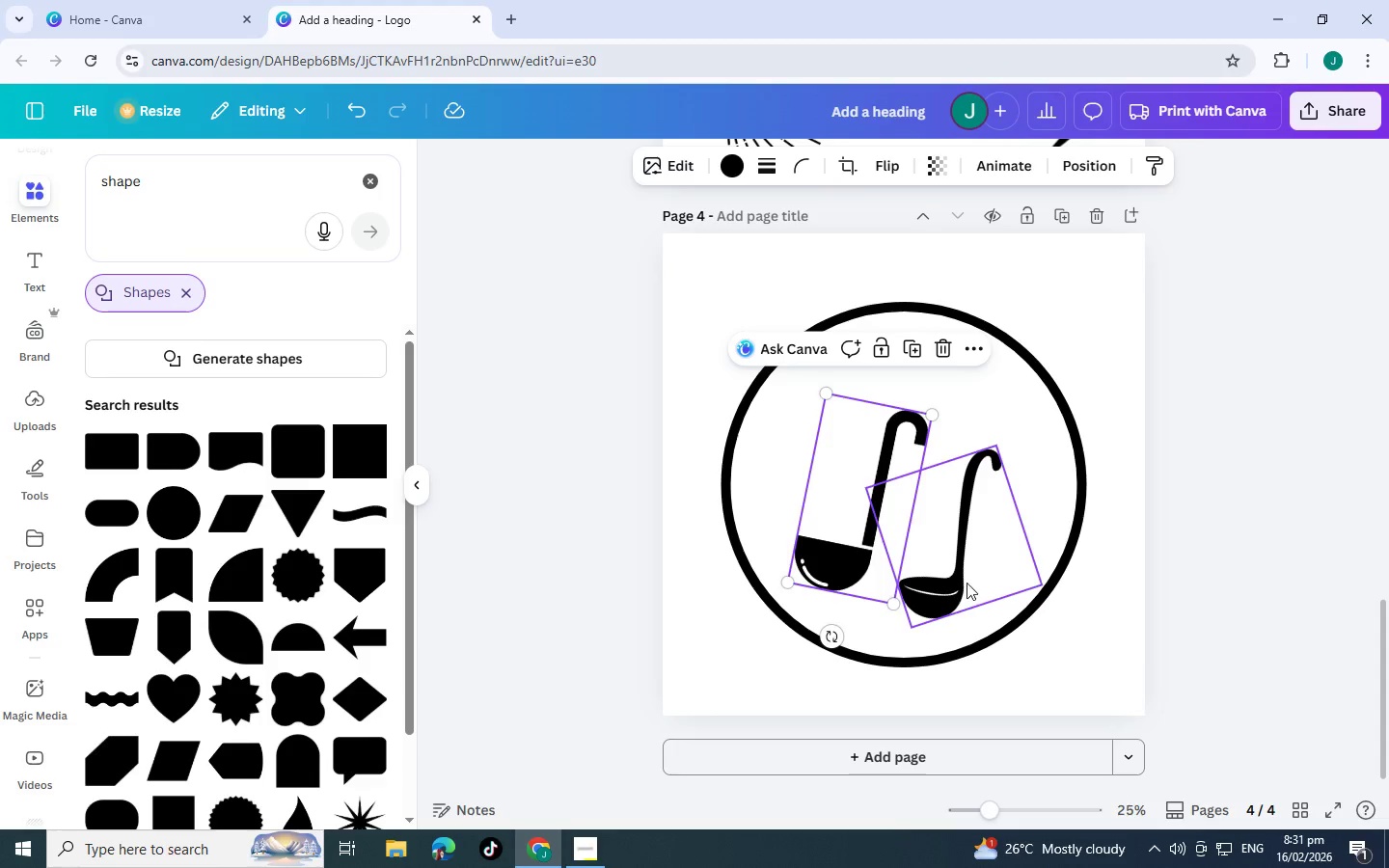 
left_click([967, 583])
 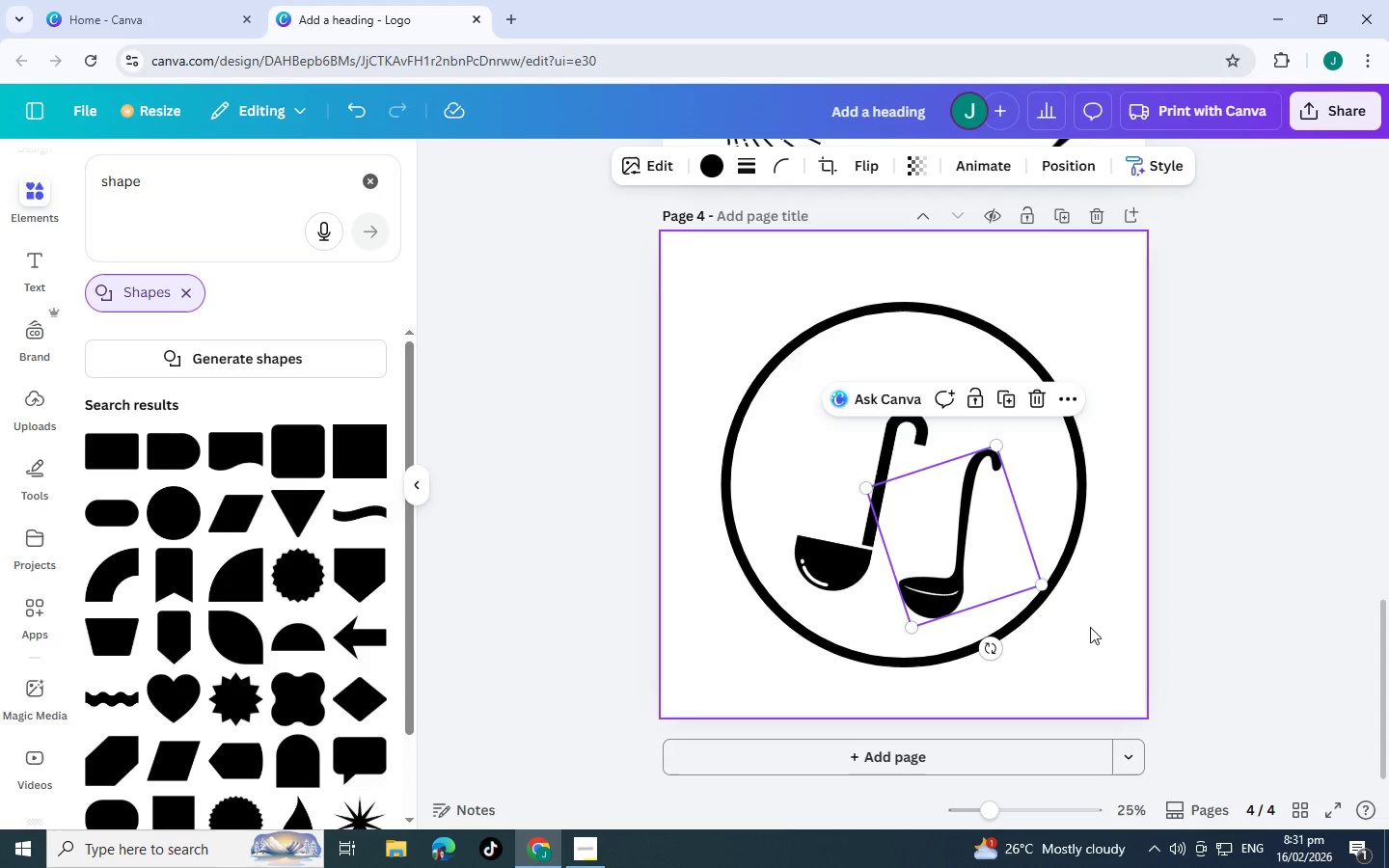 
left_click([1090, 627])
 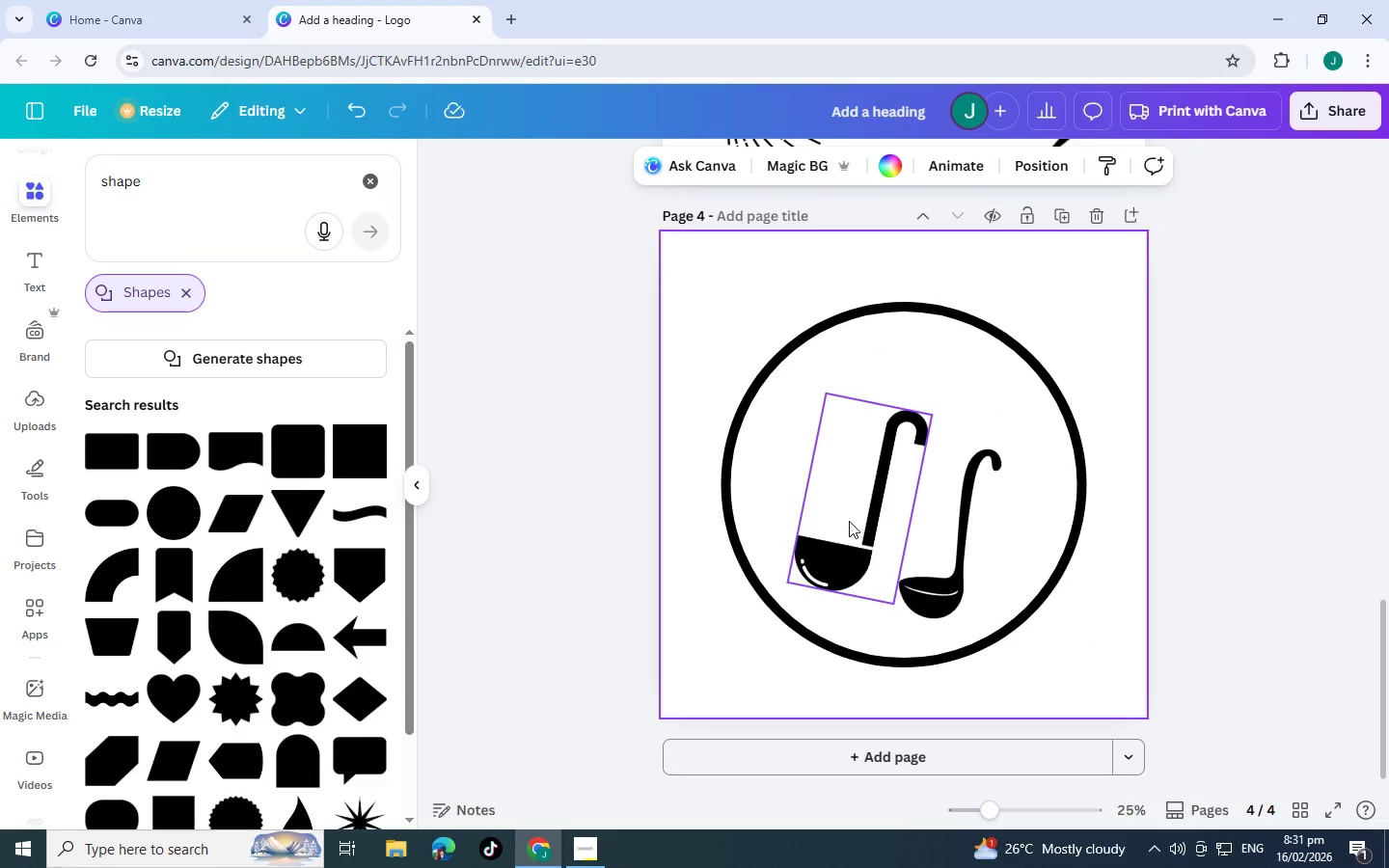 
left_click([849, 521])
 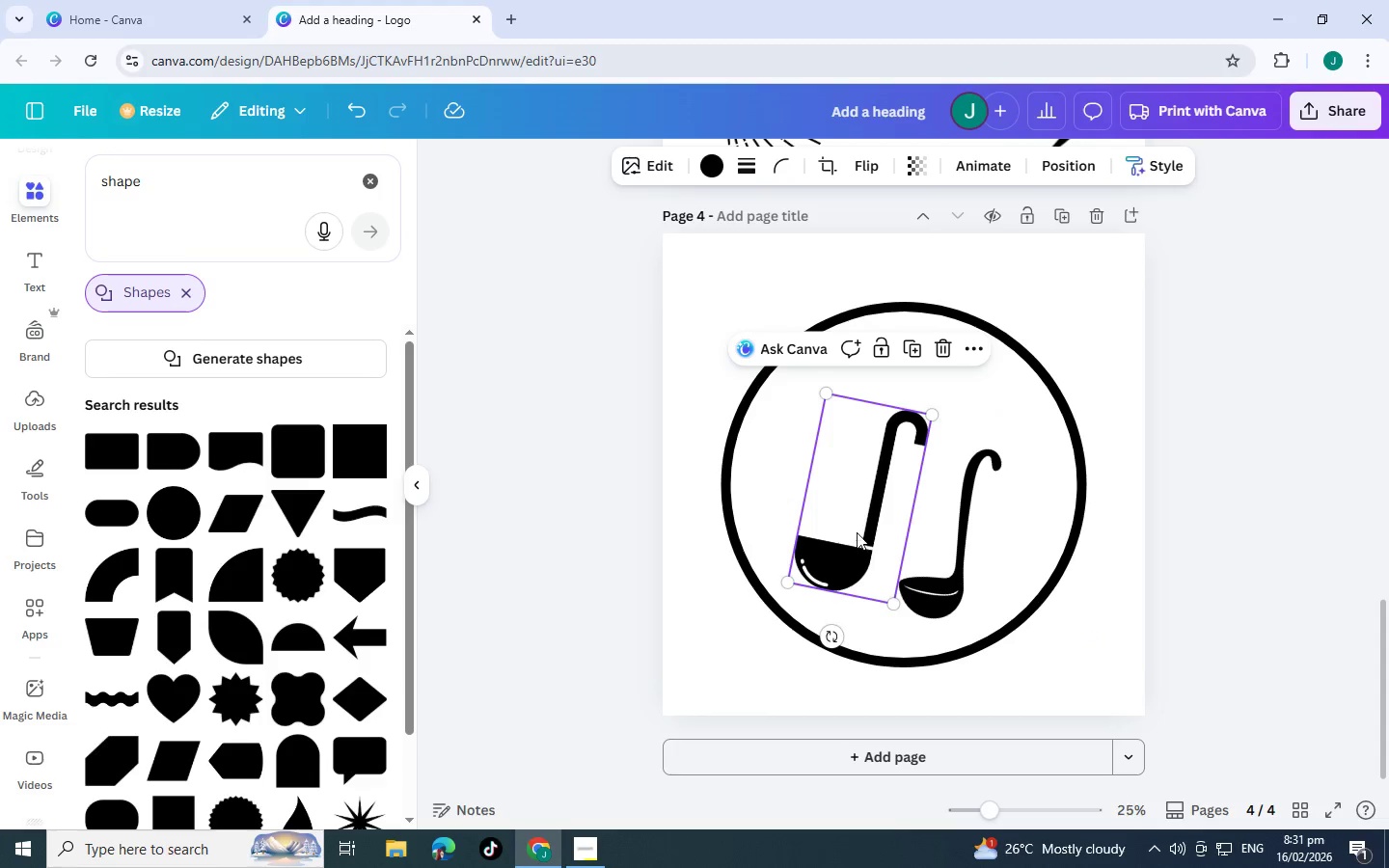 
left_click_drag(start_coordinate=[849, 523], to_coordinate=[864, 535])
 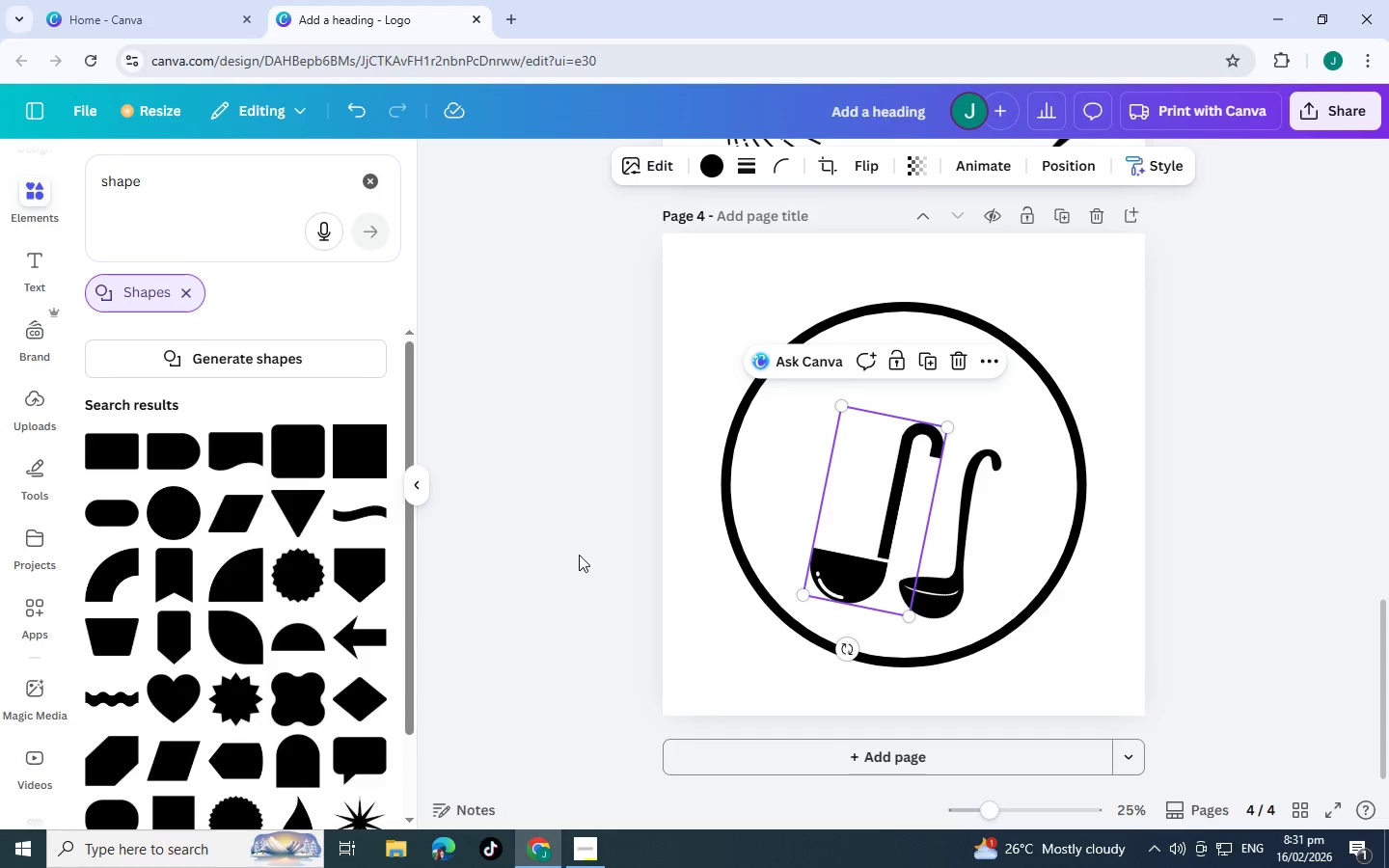 
left_click([578, 555])
 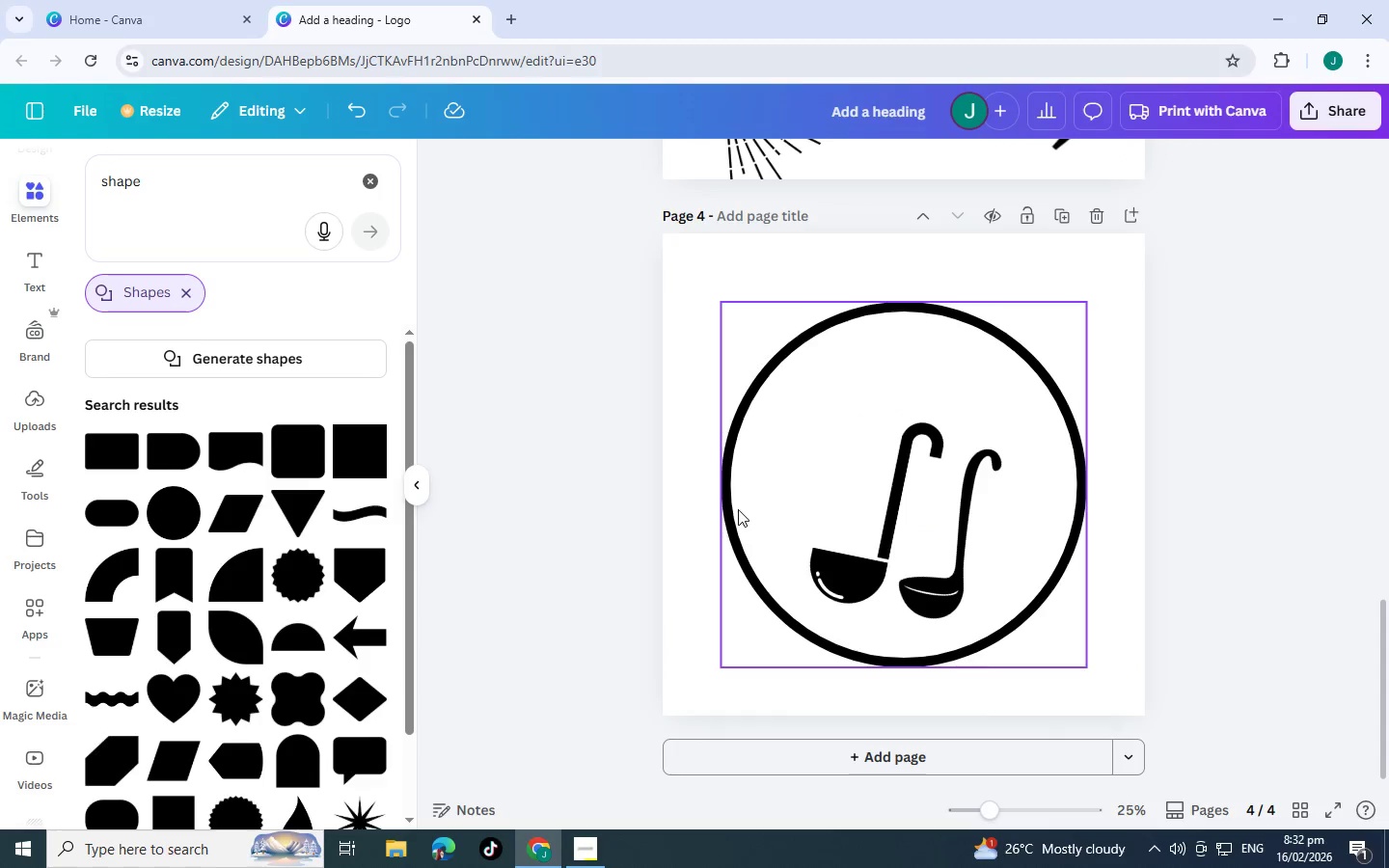 
wait(12.48)
 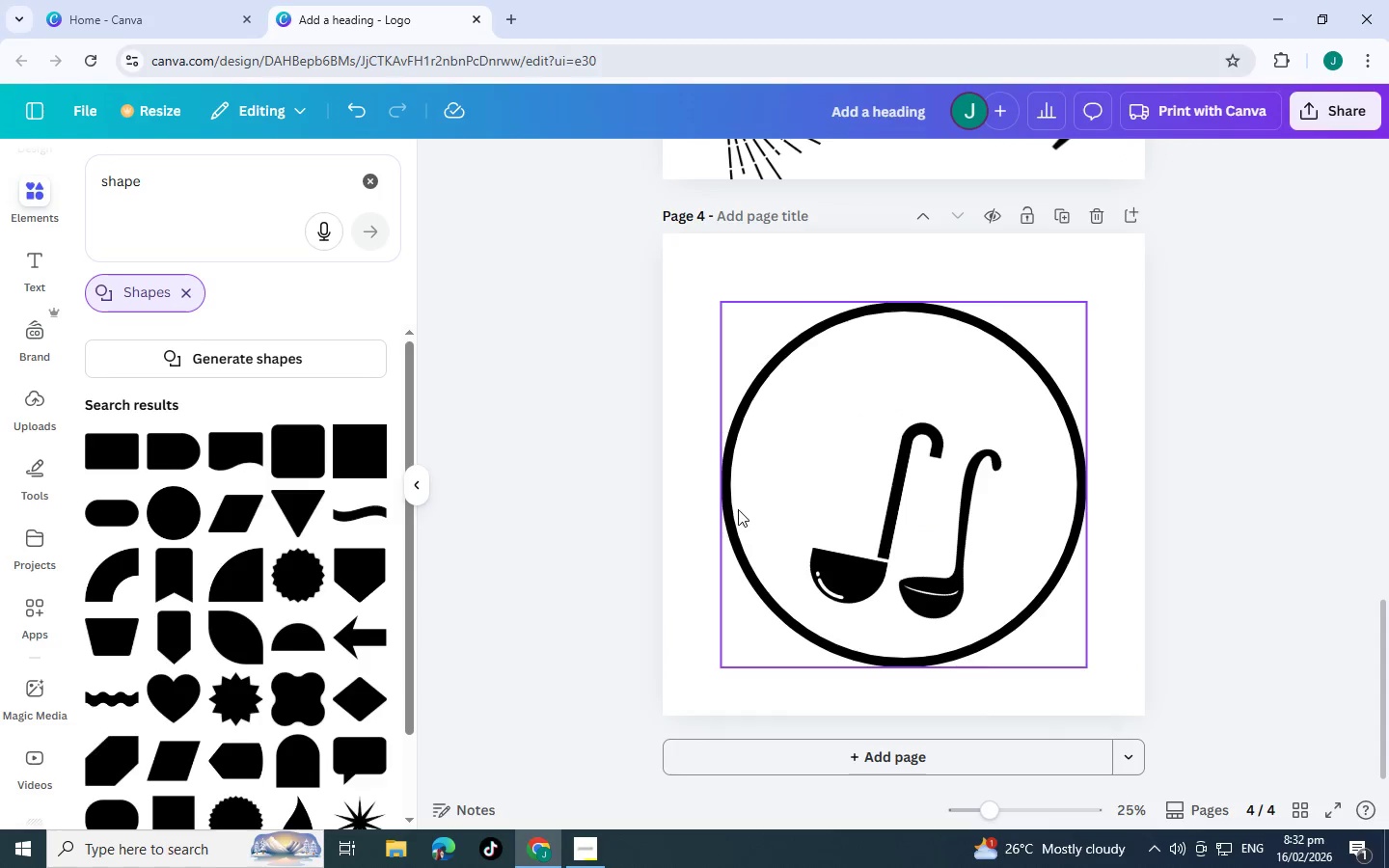 
scroll: coordinate [260, 605], scroll_direction: down, amount: 4.0
 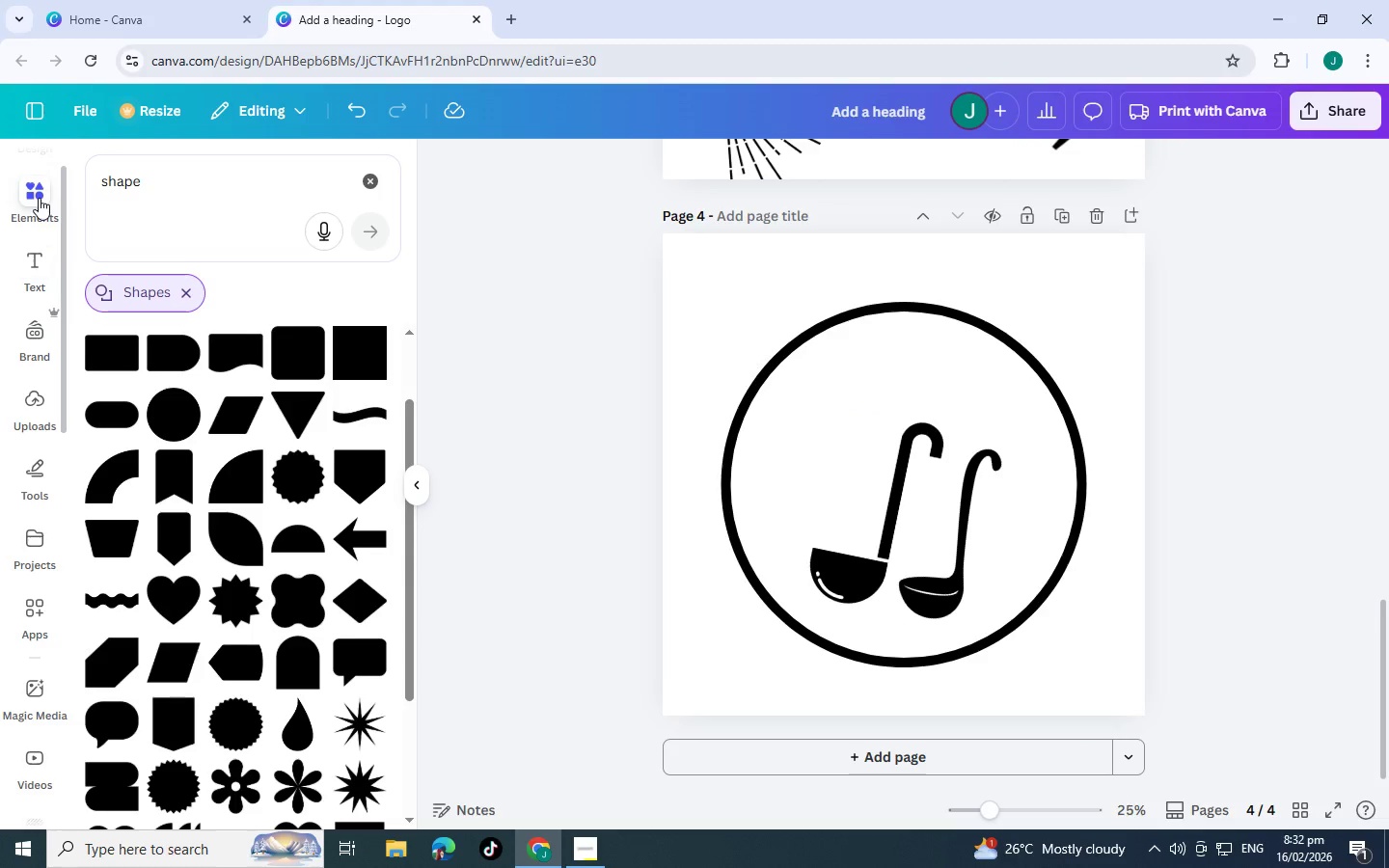 
left_click([39, 198])
 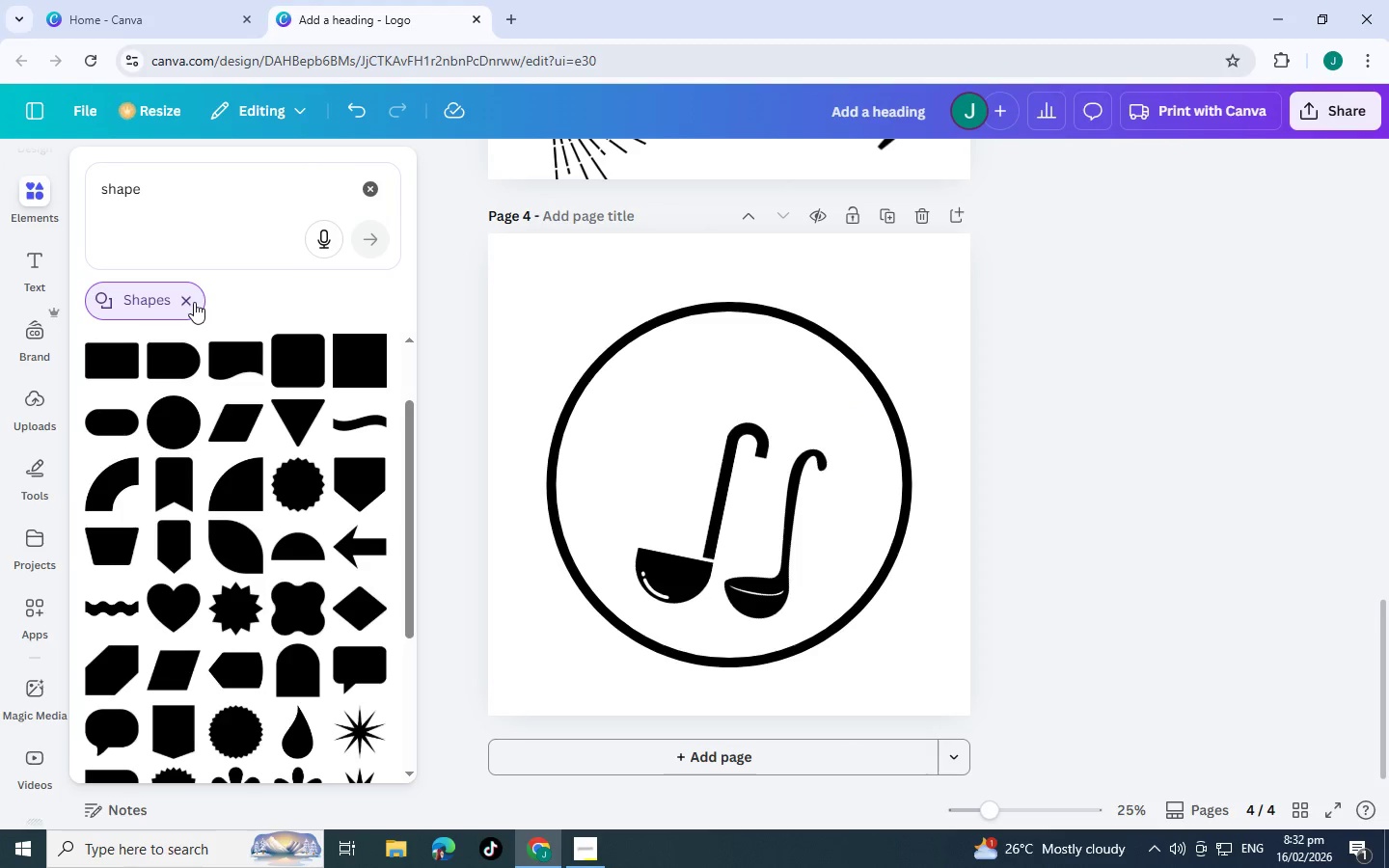 
left_click([194, 302])
 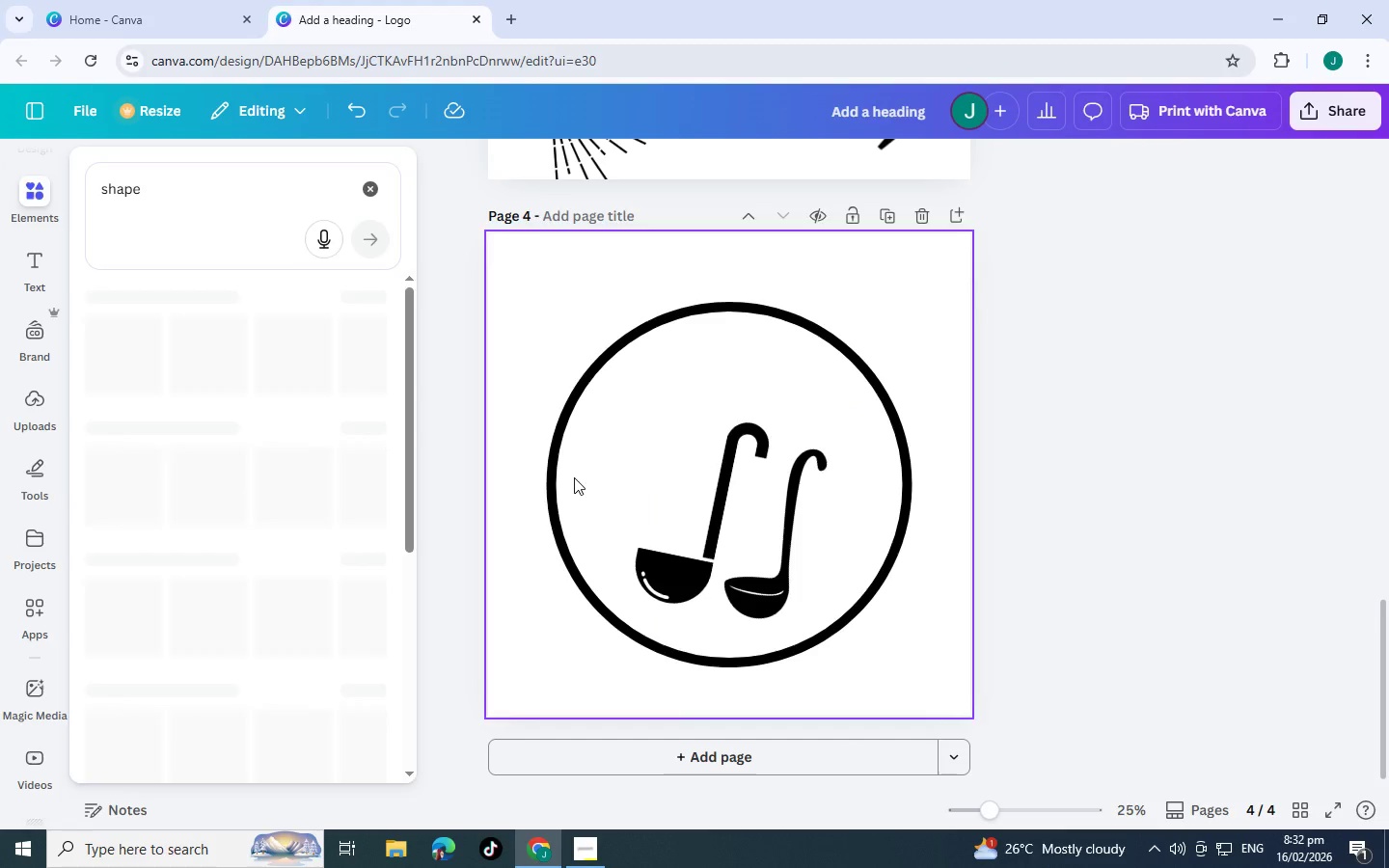 
scroll: coordinate [659, 495], scroll_direction: up, amount: 16.0
 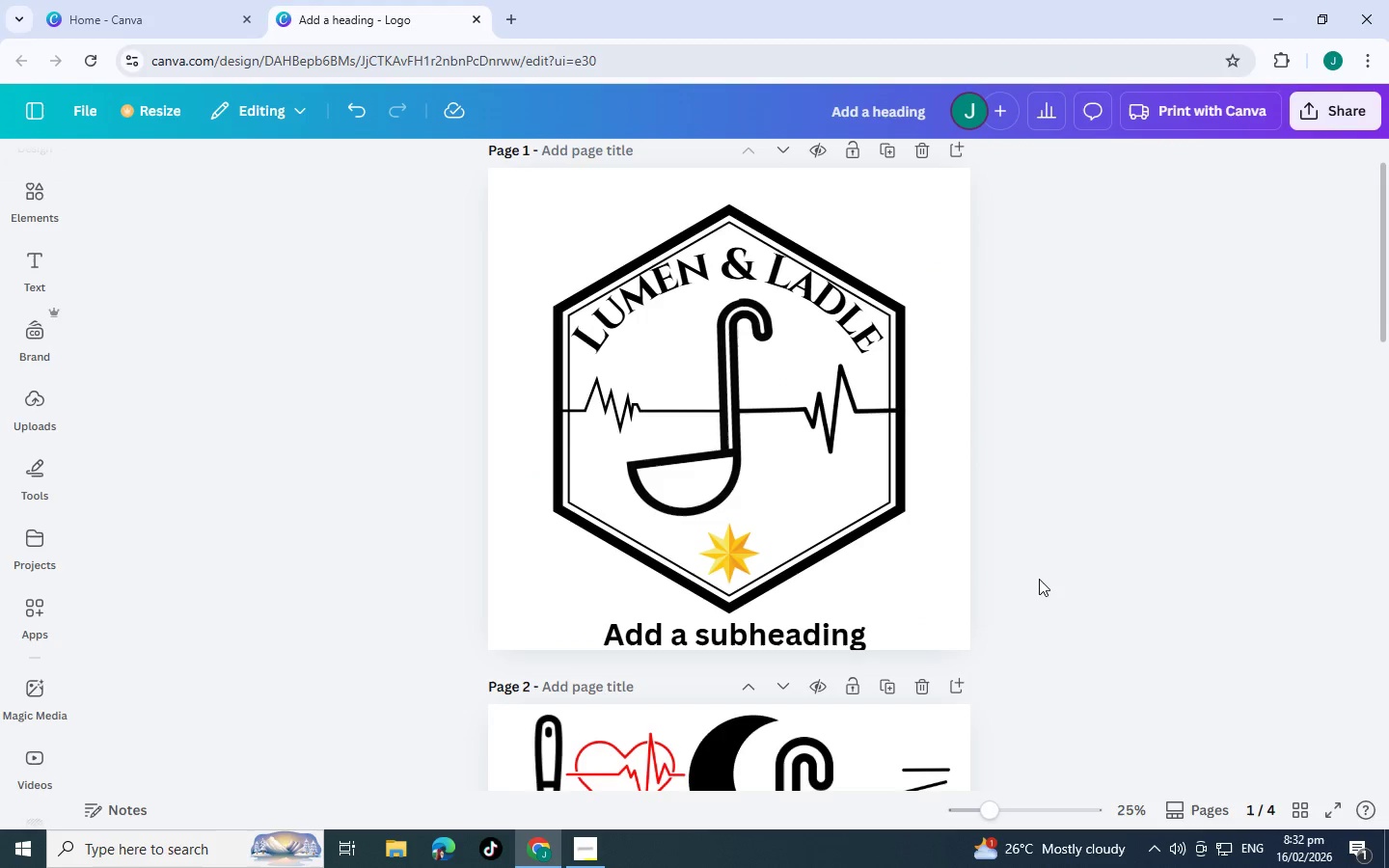 
wait(6.92)
 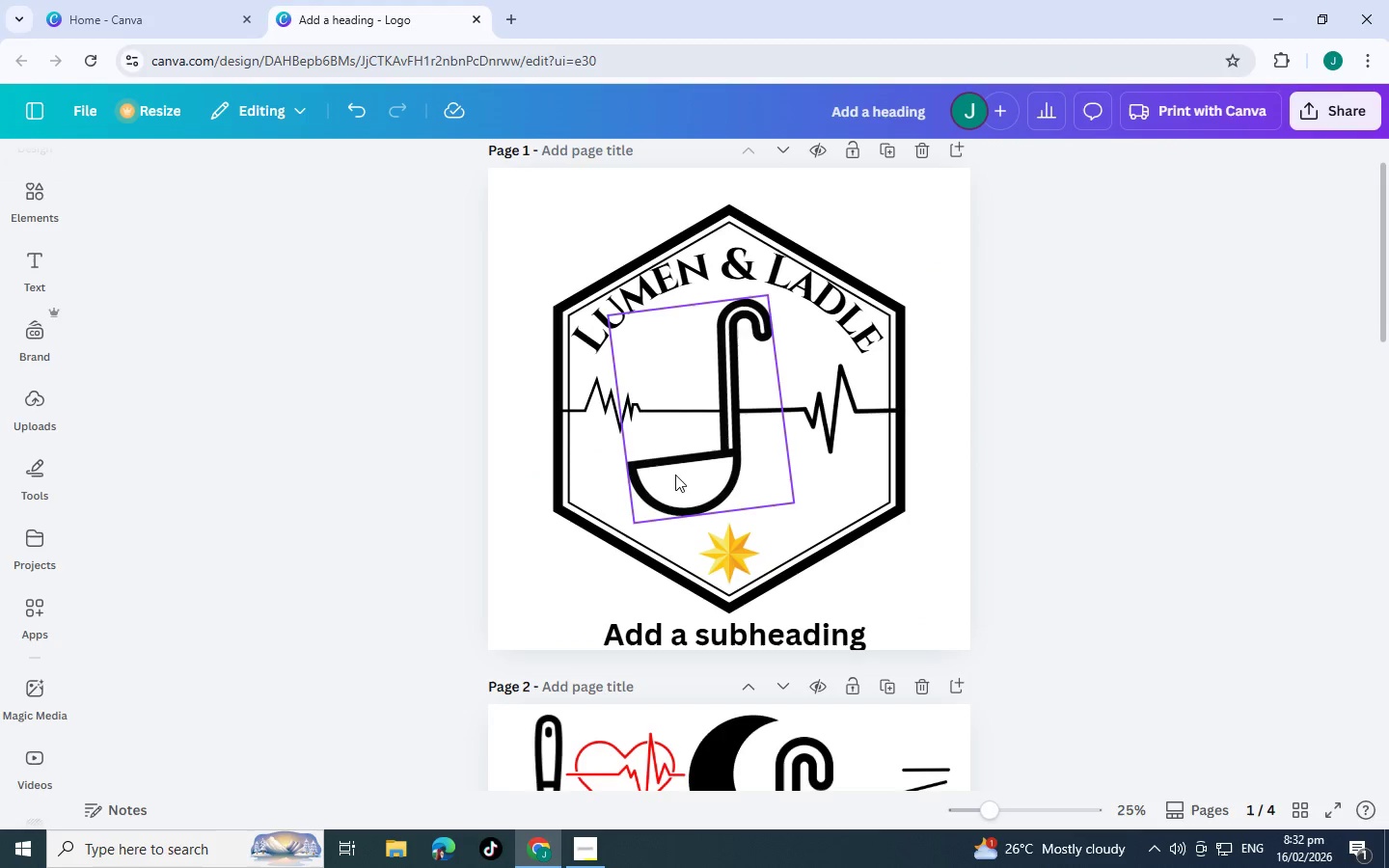 
scroll: coordinate [694, 599], scroll_direction: down, amount: 5.0
 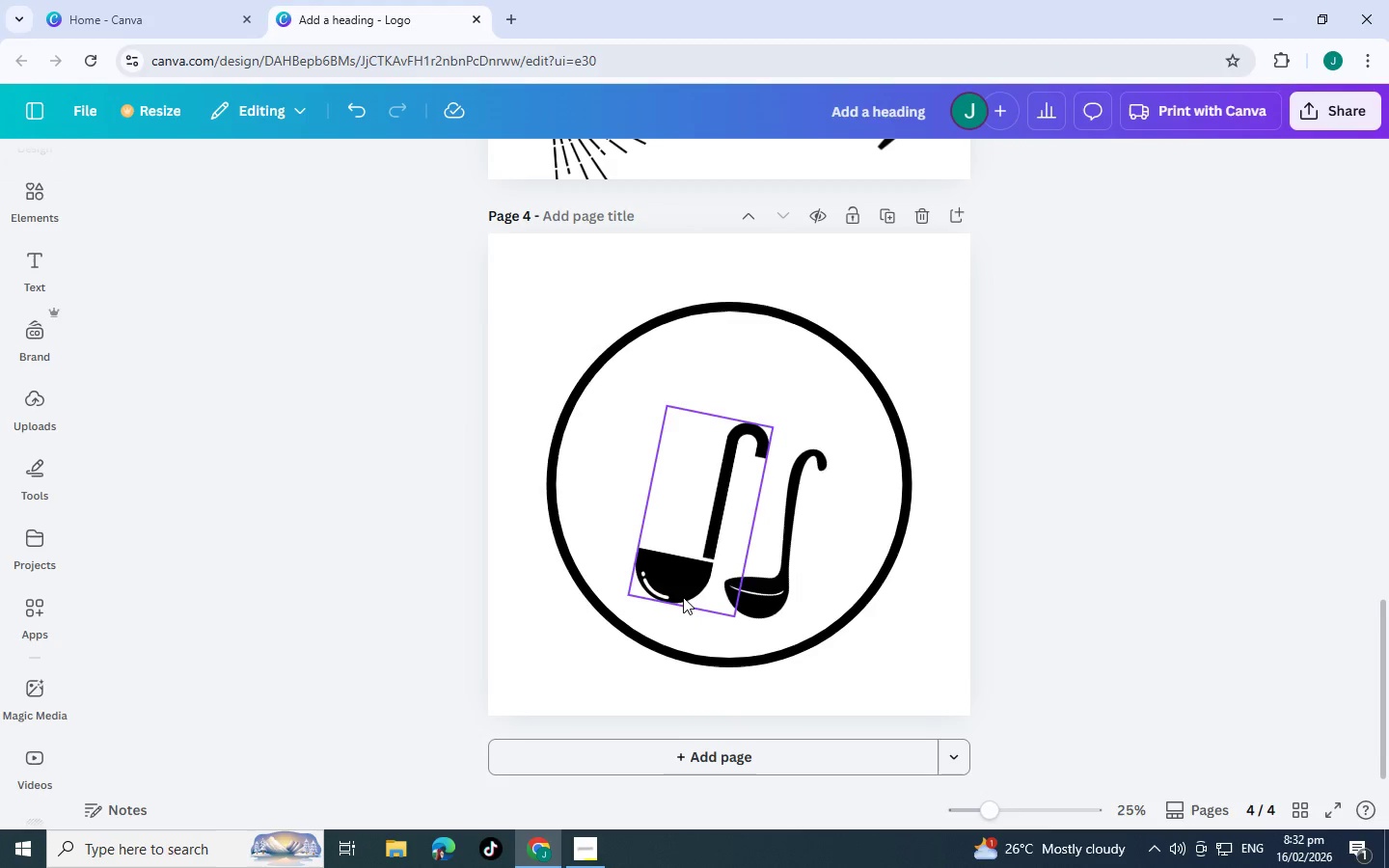 
scroll: coordinate [722, 451], scroll_direction: up, amount: 5.0
 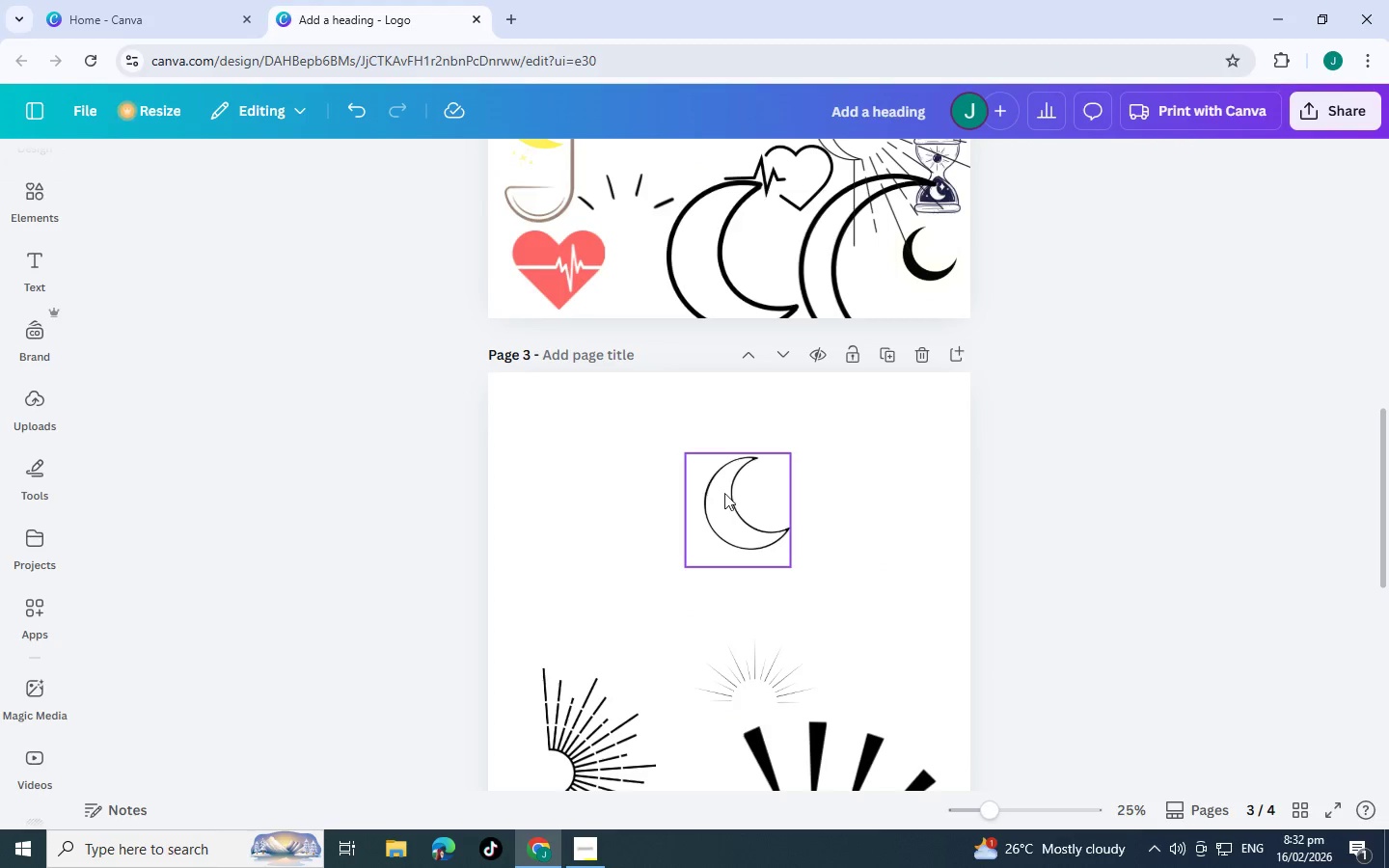 
left_click([724, 493])
 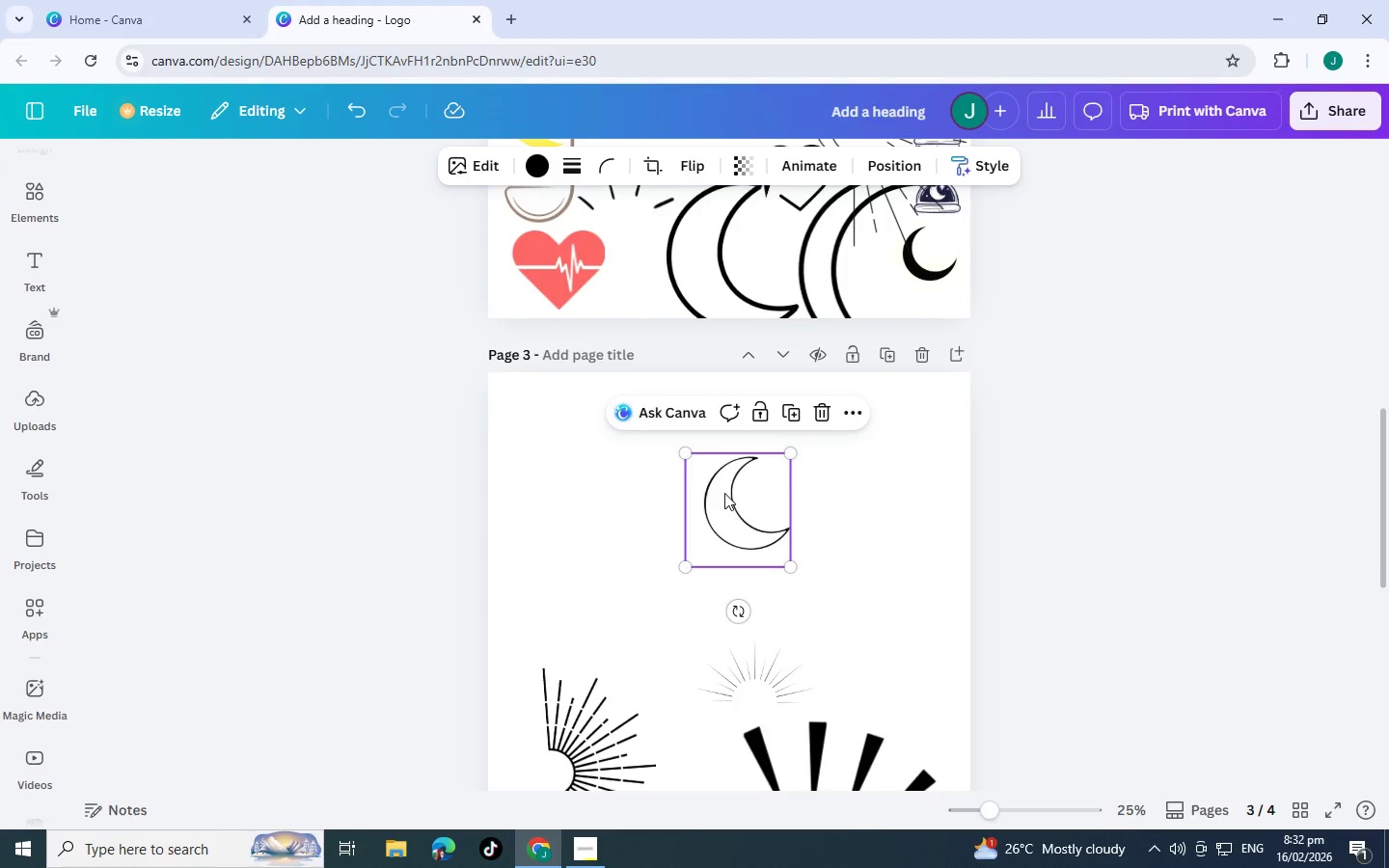 
left_click_drag(start_coordinate=[724, 493], to_coordinate=[644, 508])
 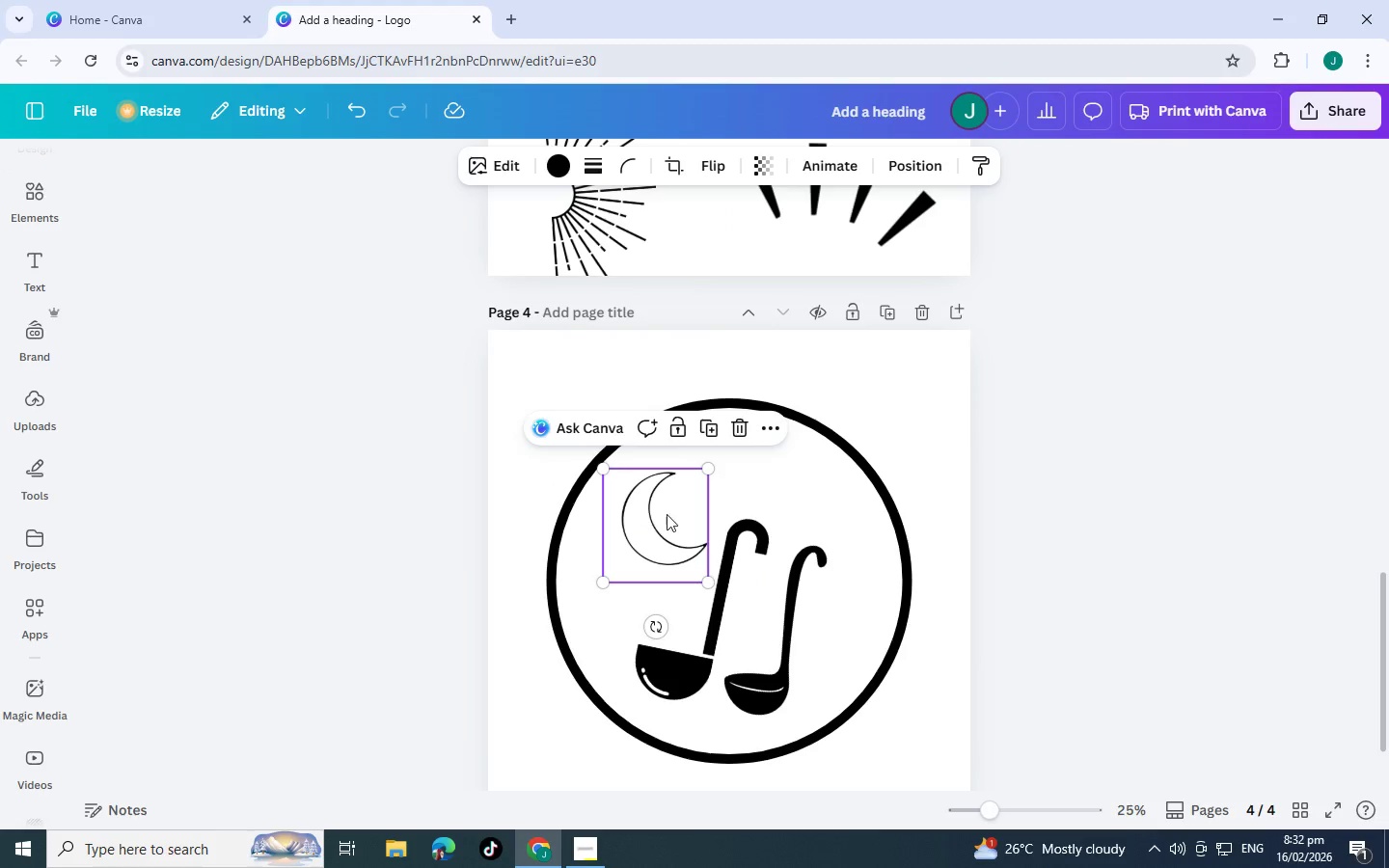 
scroll: coordinate [698, 582], scroll_direction: down, amount: 4.0
 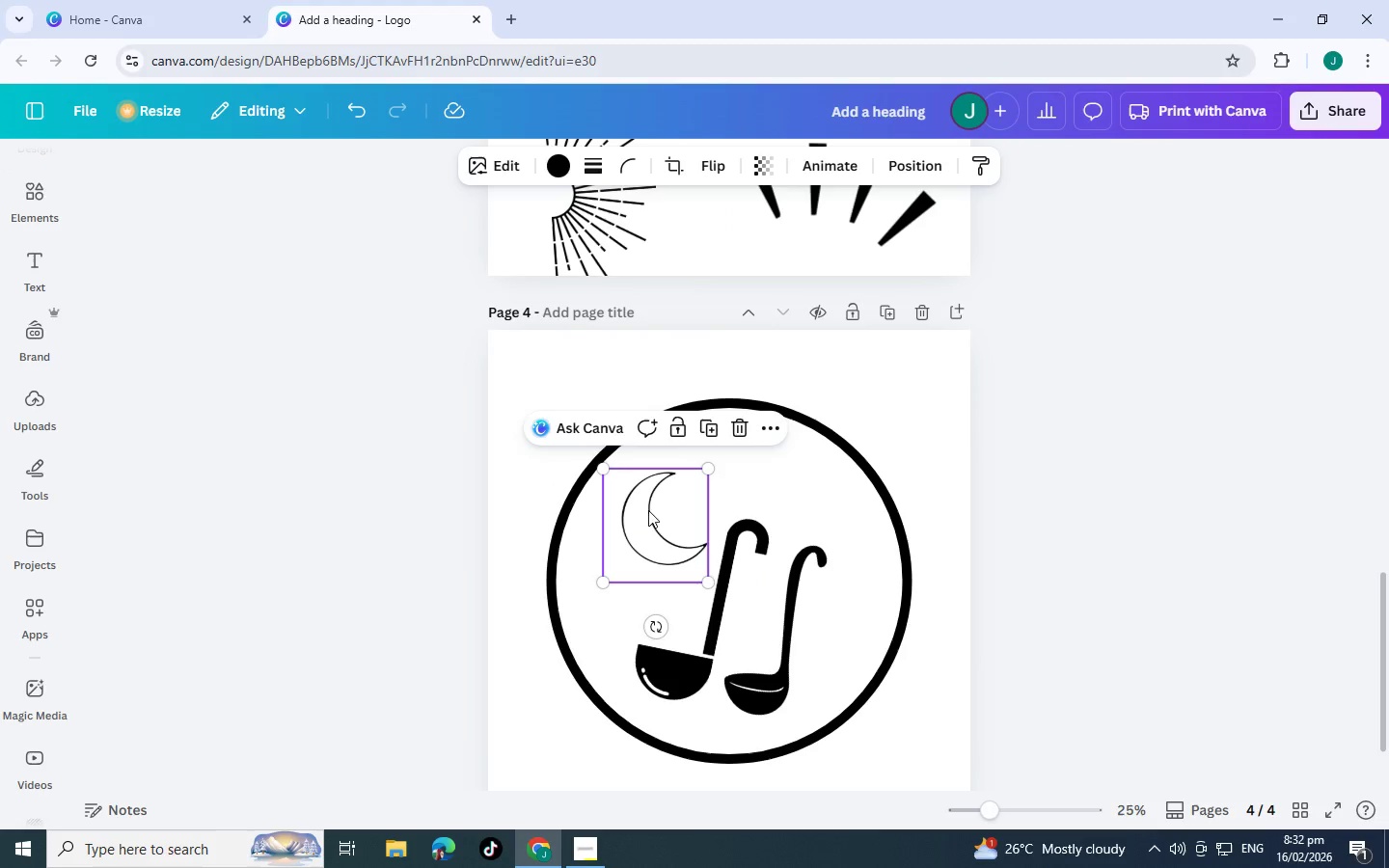 
scroll: coordinate [769, 510], scroll_direction: up, amount: 12.0
 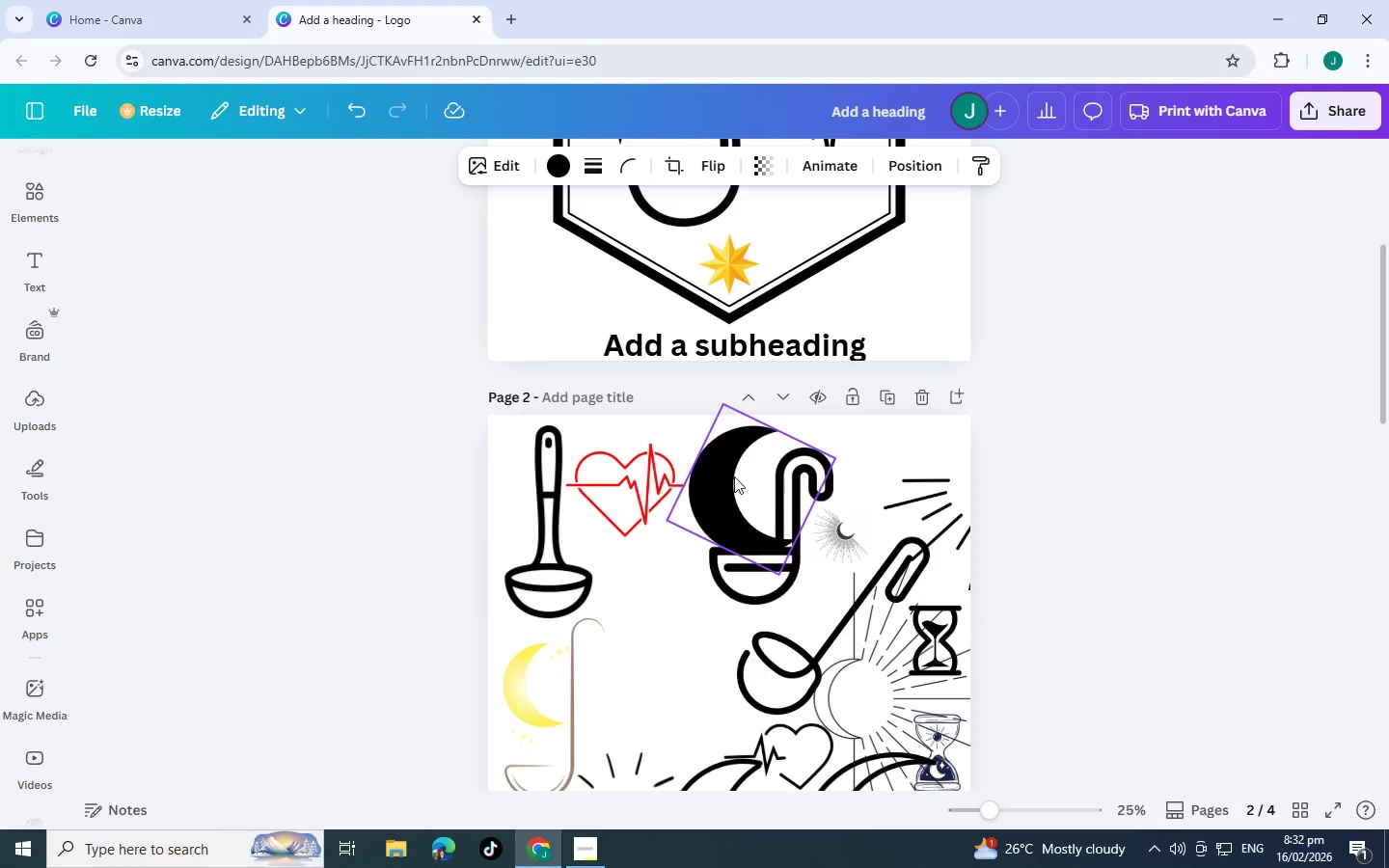 
left_click([734, 476])
 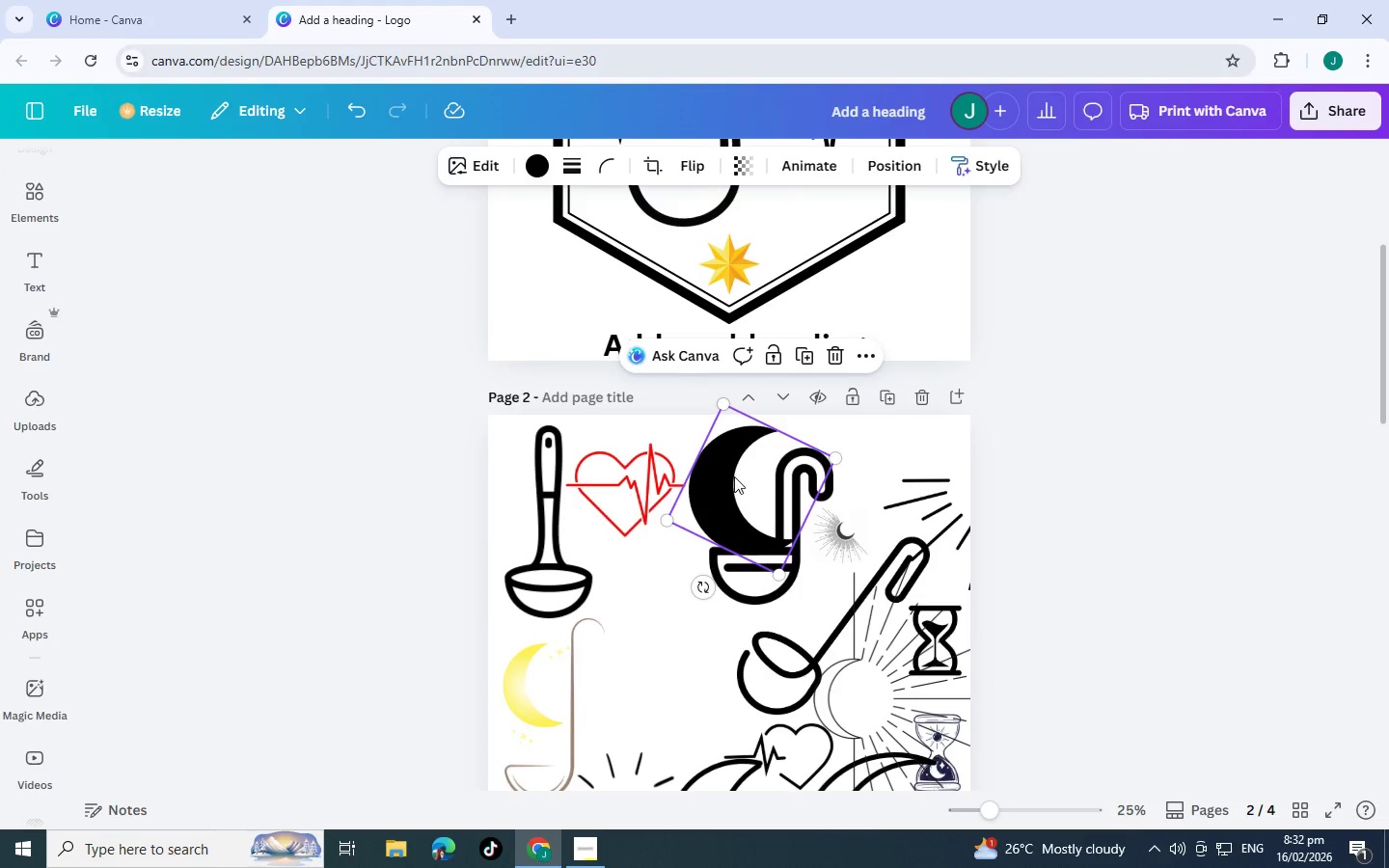 
left_click_drag(start_coordinate=[734, 476], to_coordinate=[672, 542])
 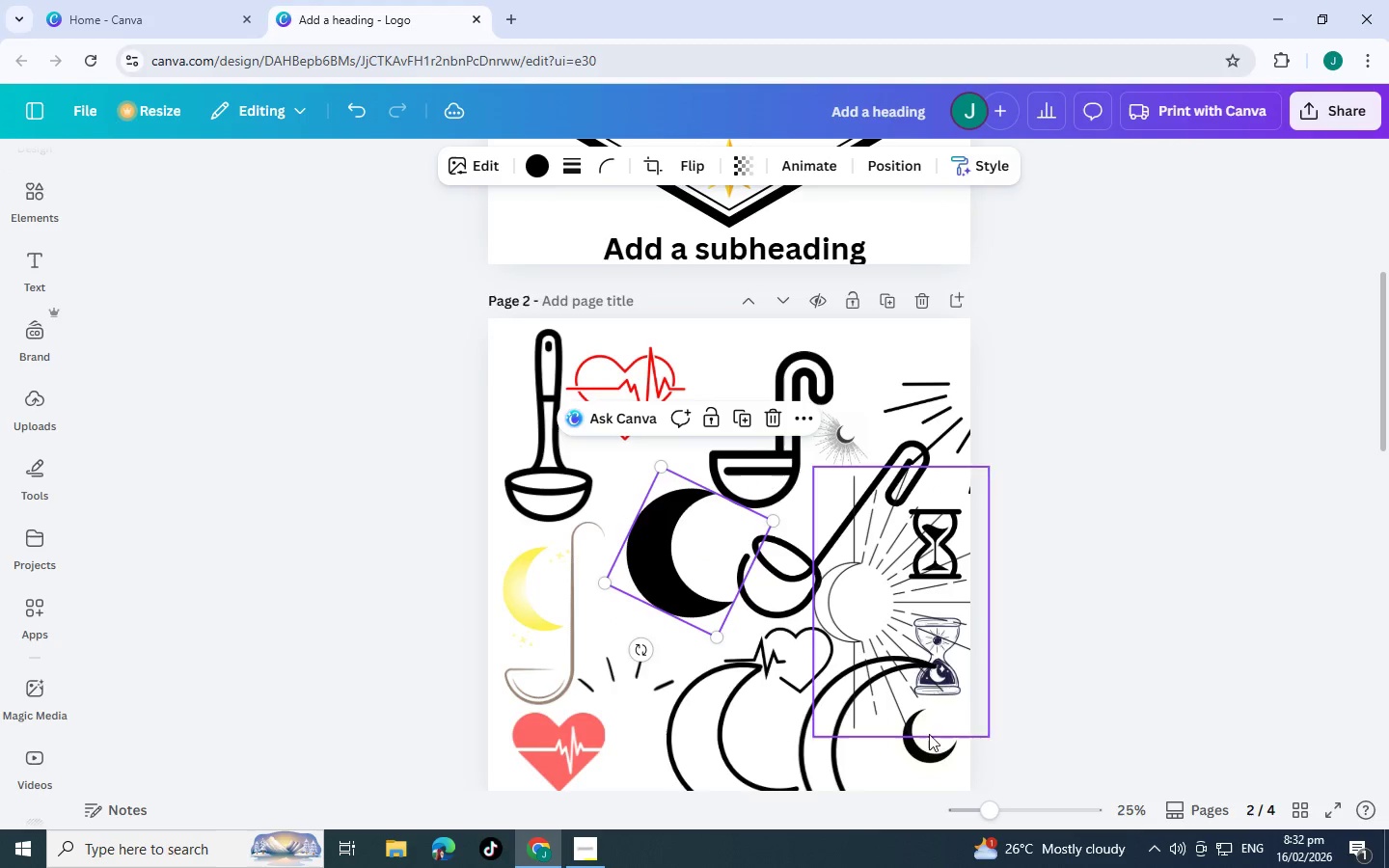 
scroll: coordinate [683, 577], scroll_direction: down, amount: 1.0
 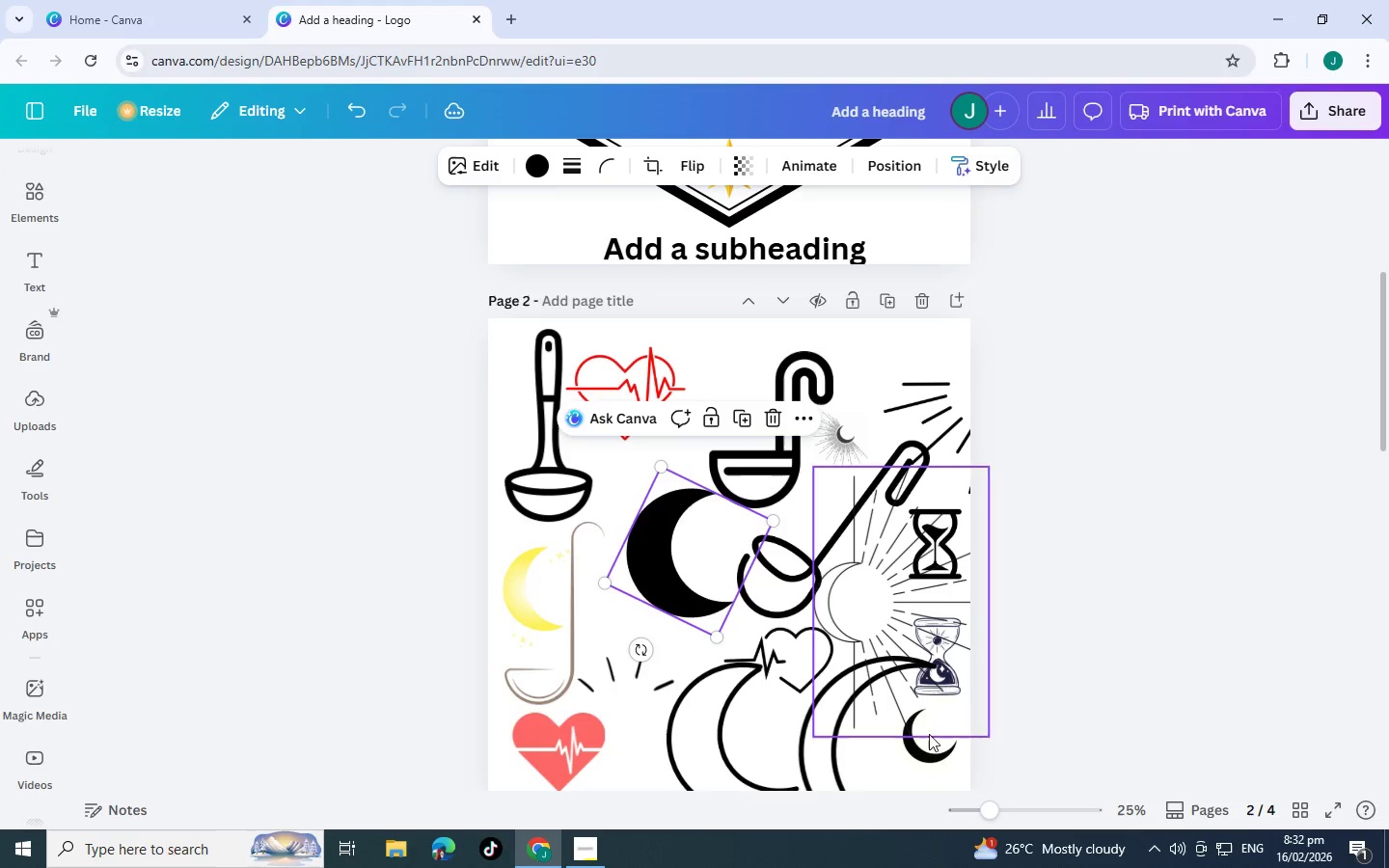 
left_click([941, 761])
 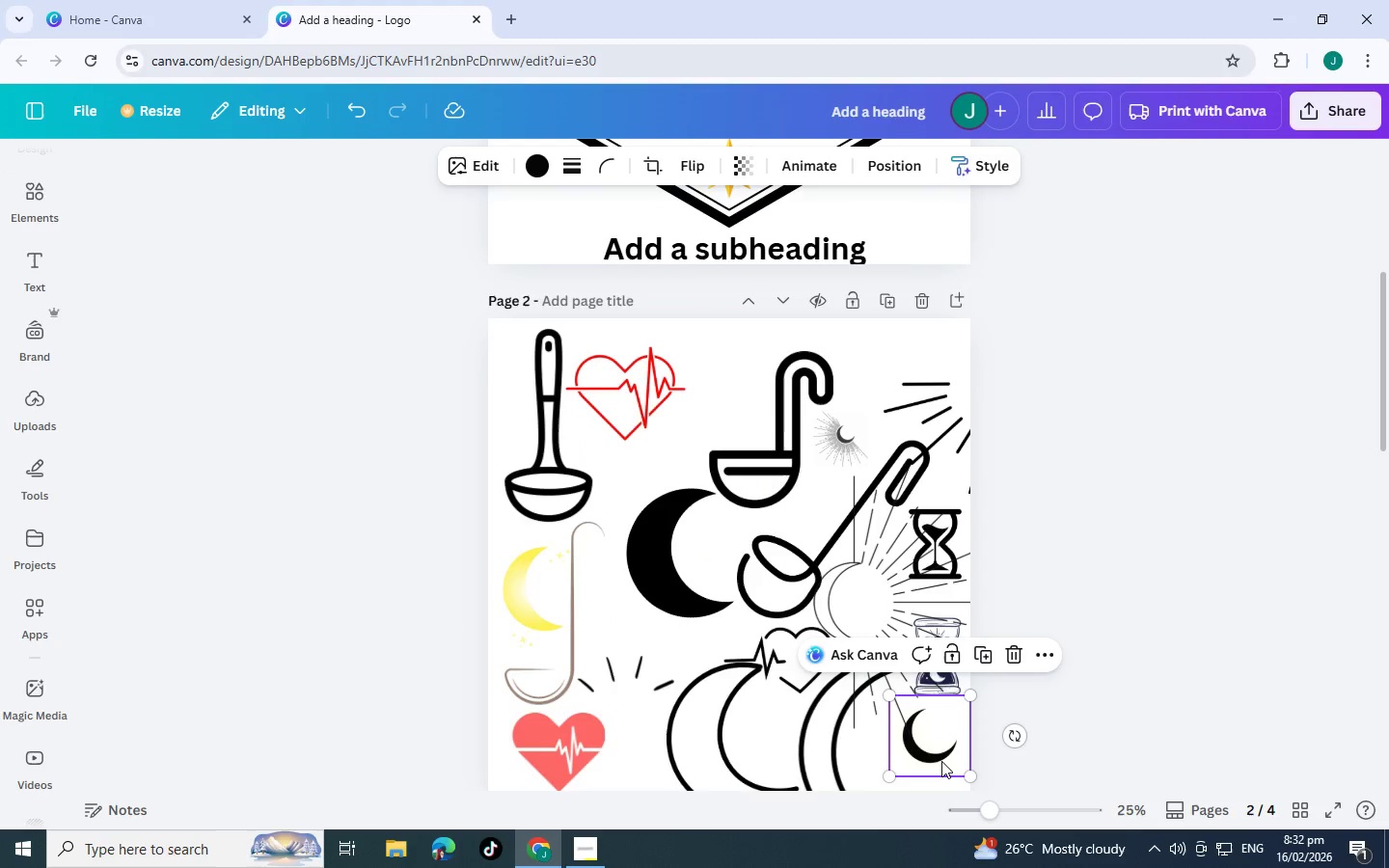 
left_click_drag(start_coordinate=[941, 761], to_coordinate=[634, 594])
 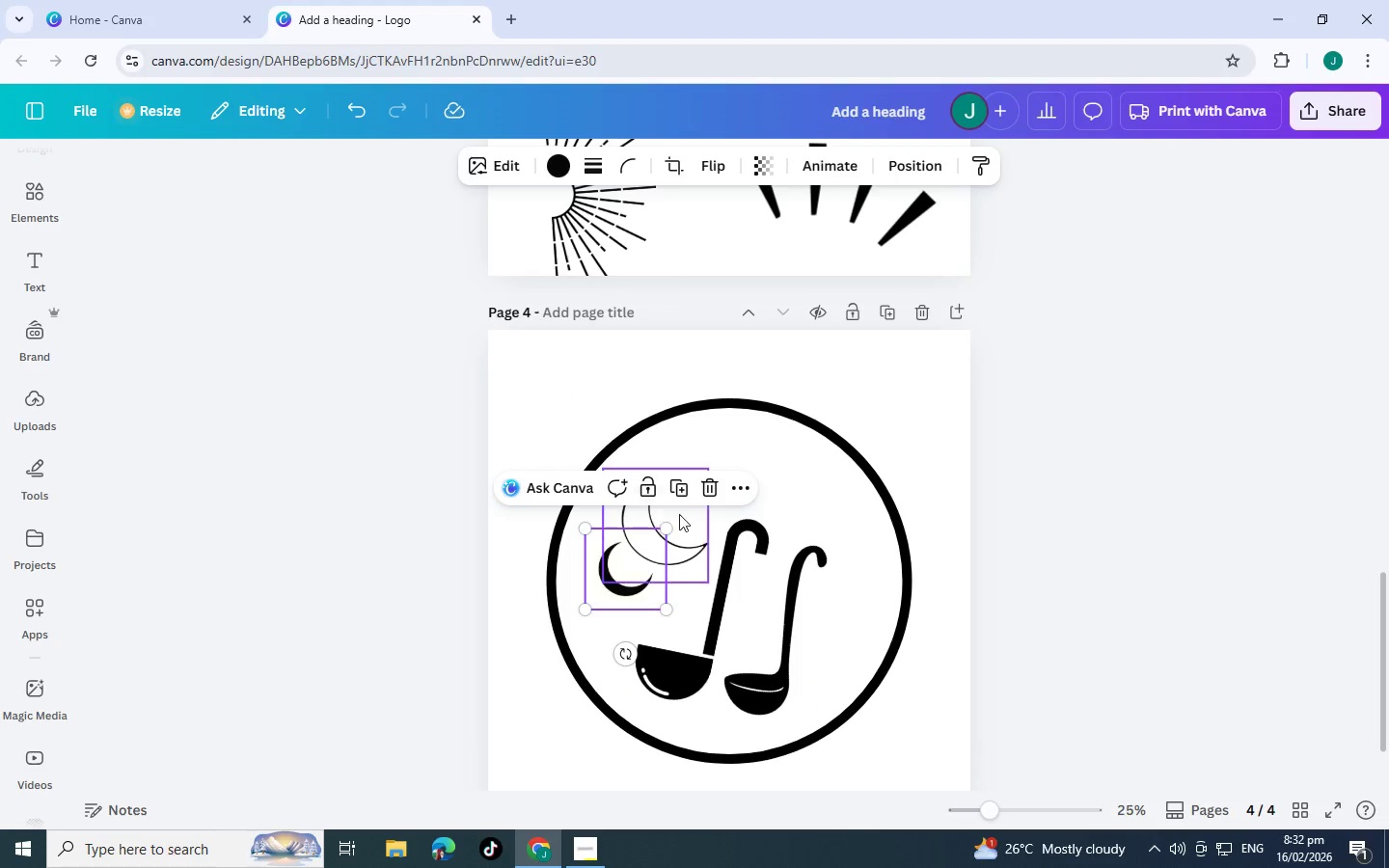 
scroll: coordinate [784, 715], scroll_direction: down, amount: 11.0
 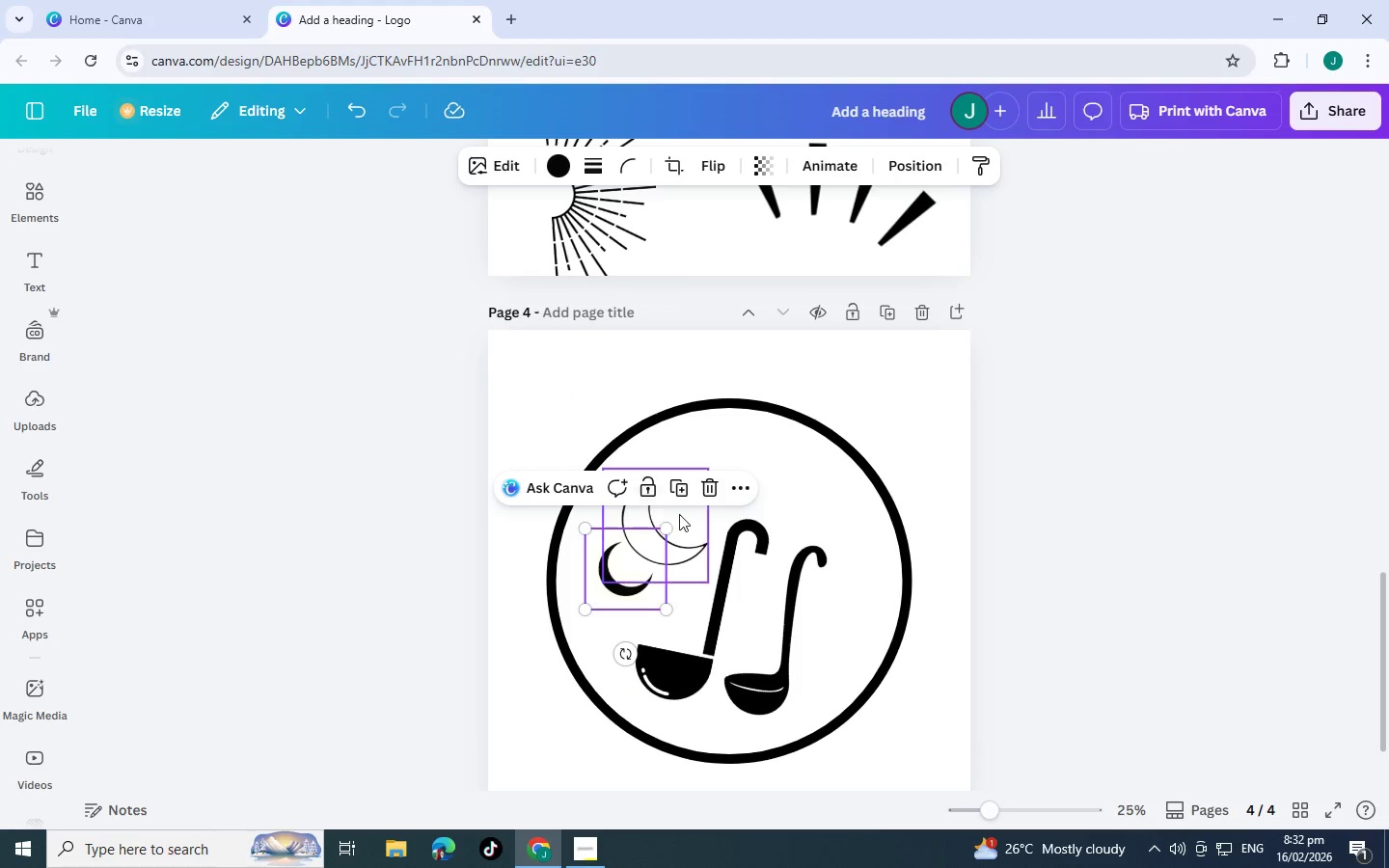 
left_click([694, 558])
 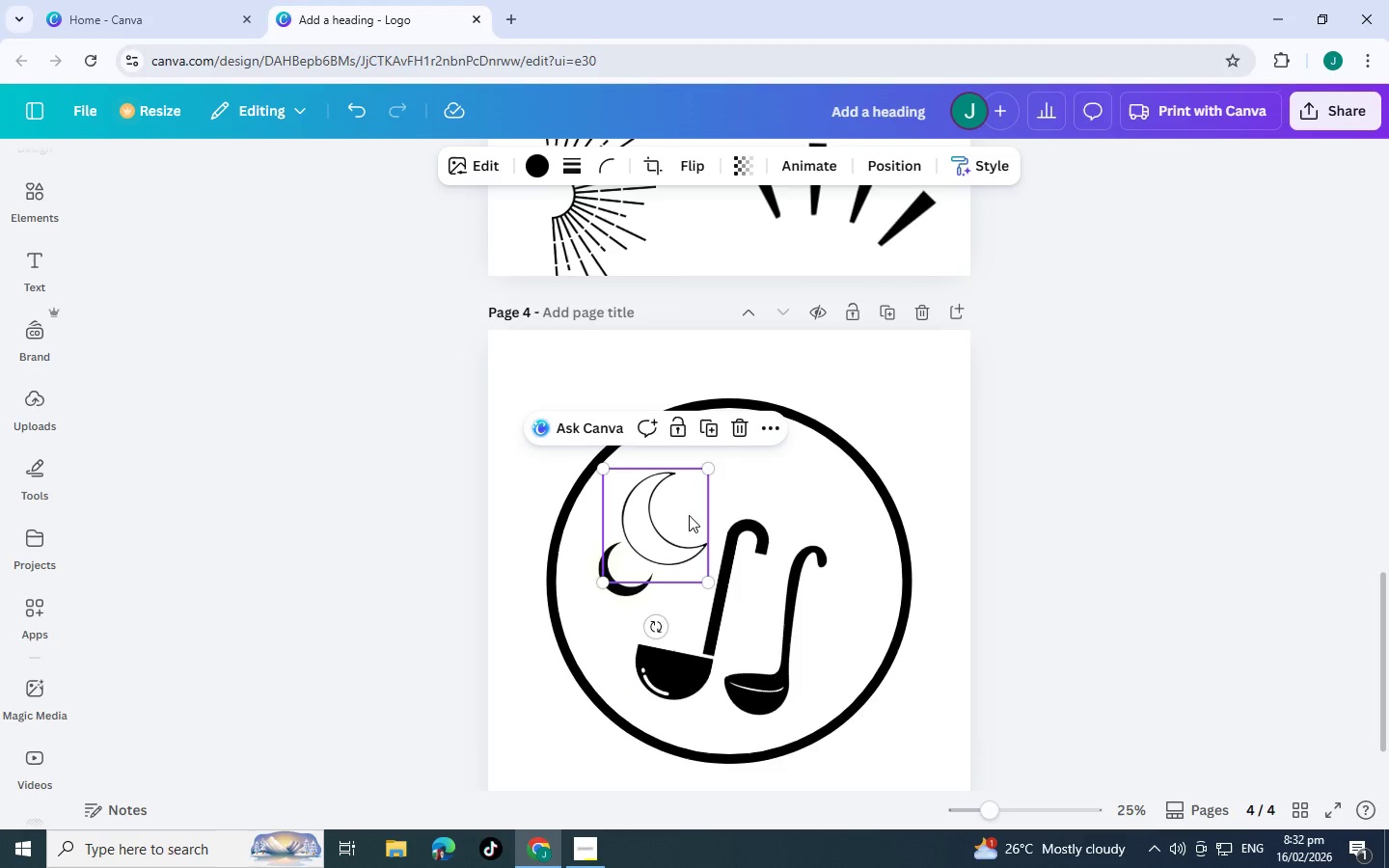 
left_click_drag(start_coordinate=[689, 515], to_coordinate=[571, 396])
 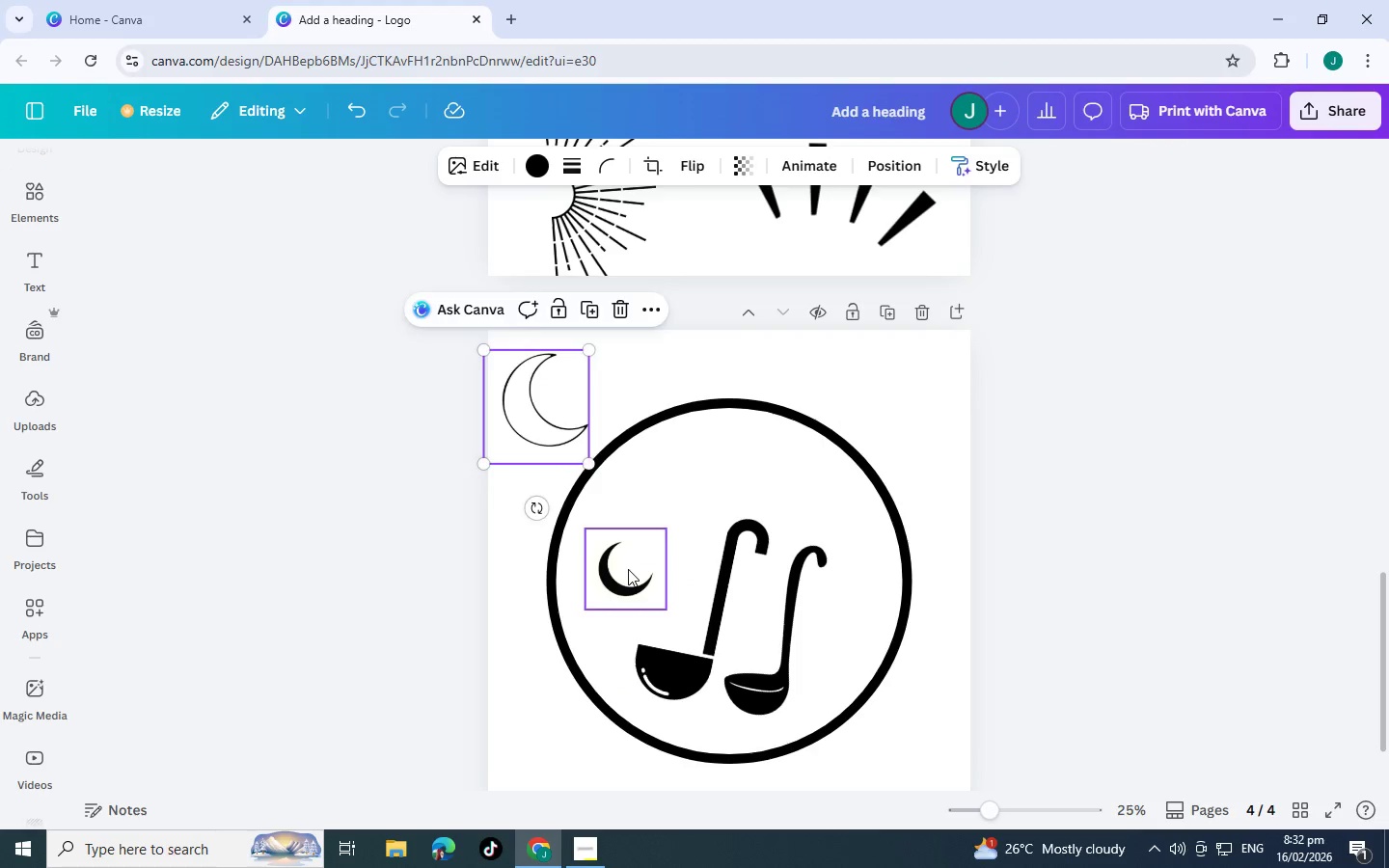 
left_click([628, 569])
 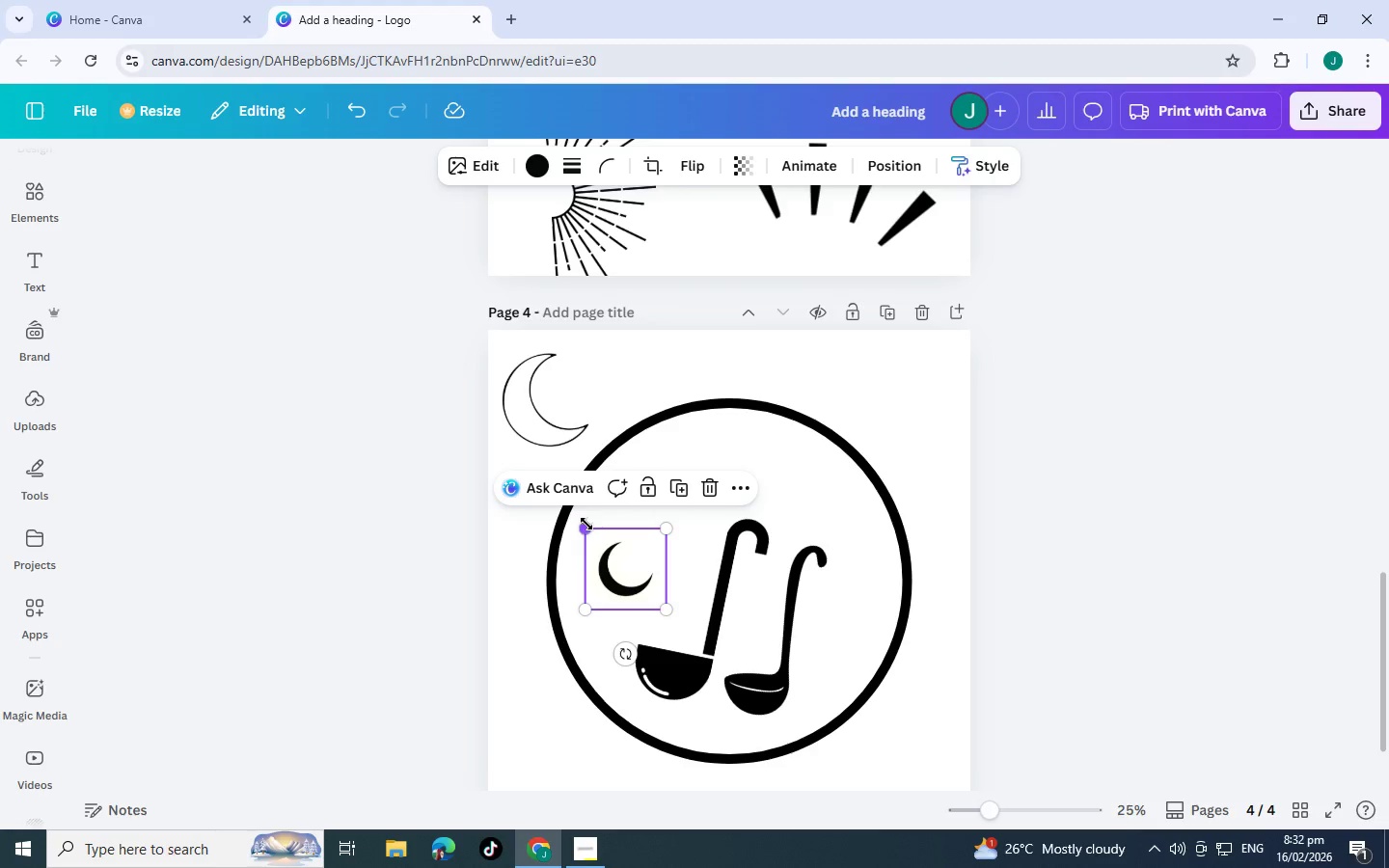 
left_click_drag(start_coordinate=[586, 524], to_coordinate=[491, 455])
 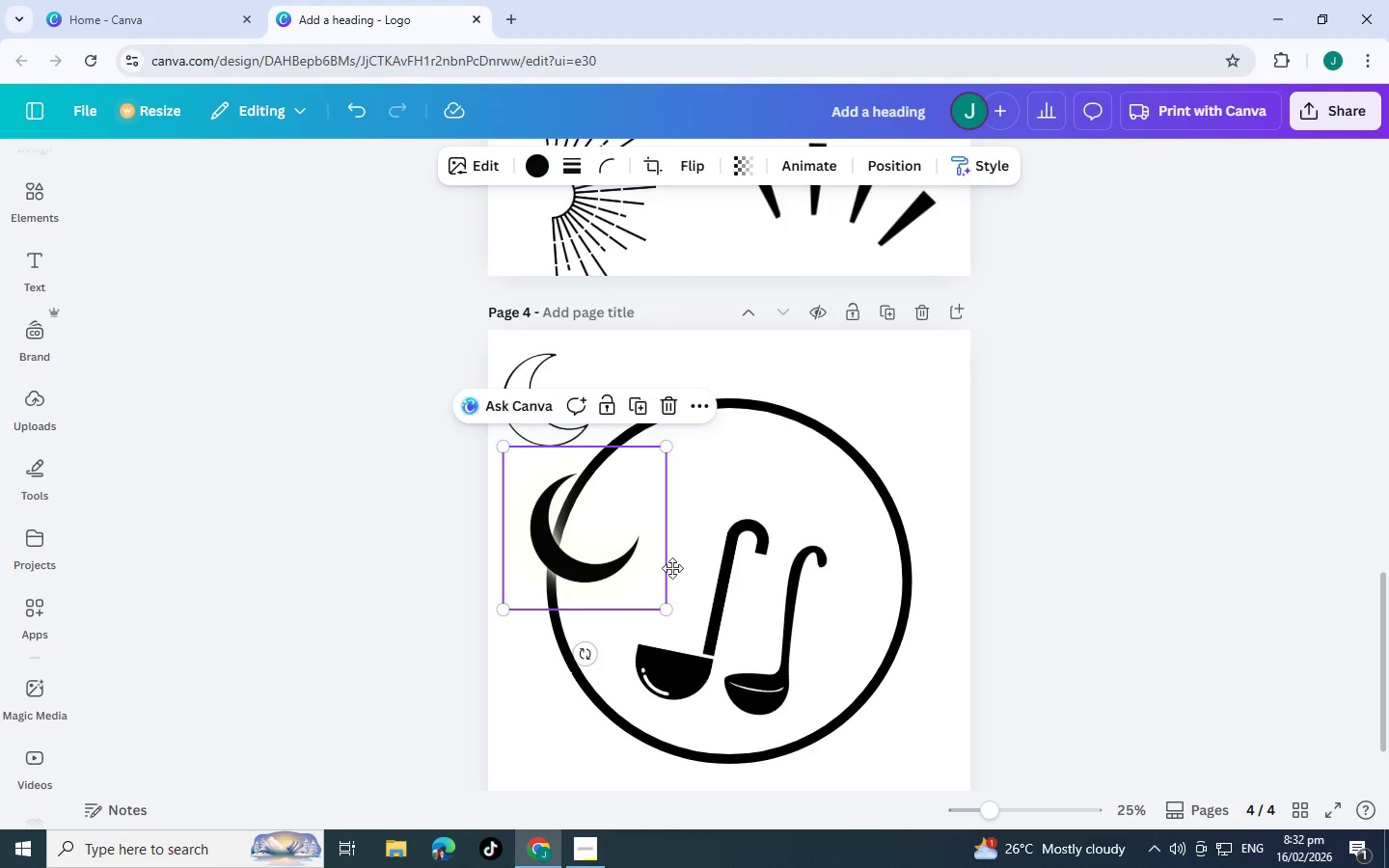 
left_click_drag(start_coordinate=[636, 552], to_coordinate=[687, 574])
 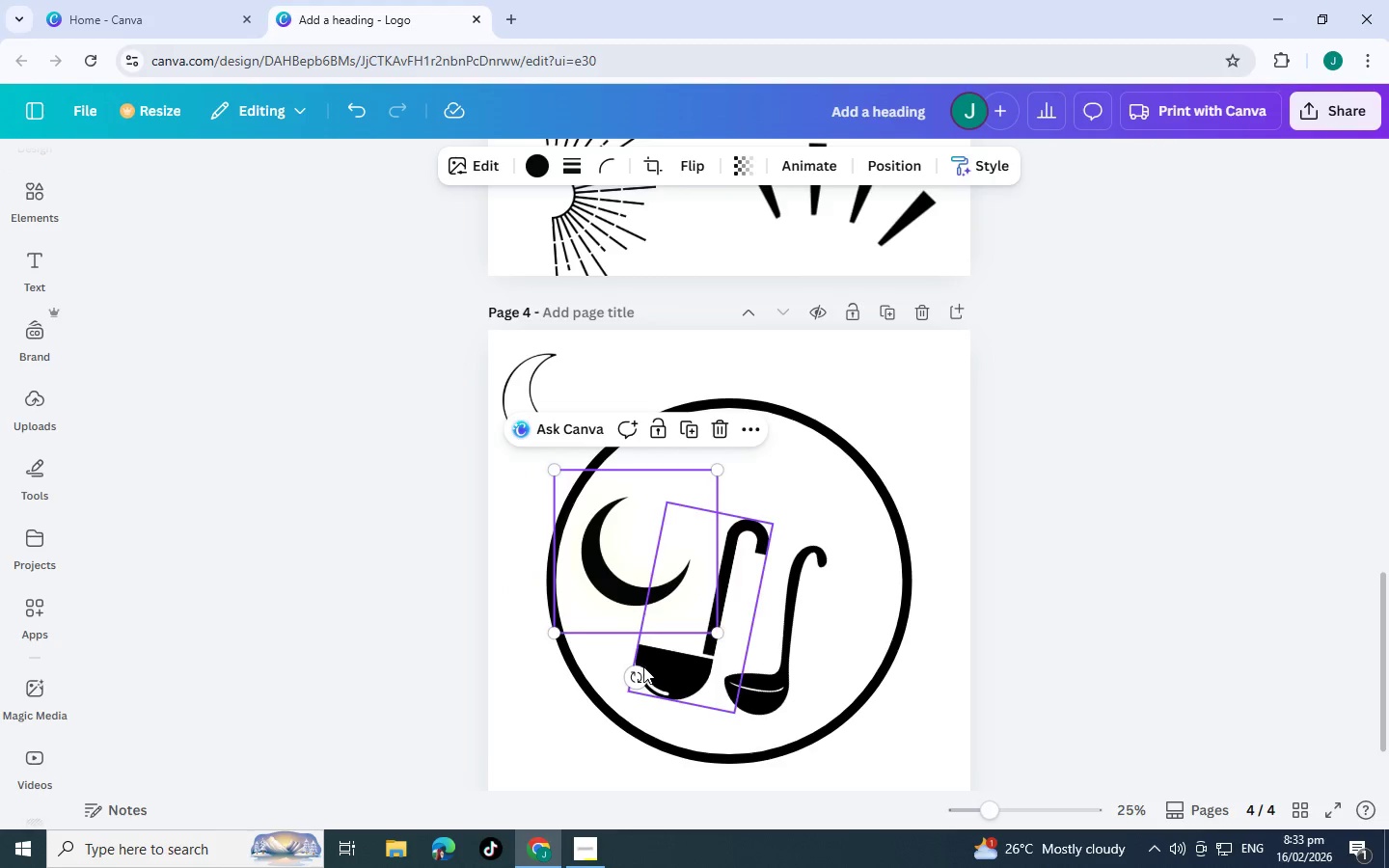 
left_click_drag(start_coordinate=[642, 683], to_coordinate=[553, 672])
 